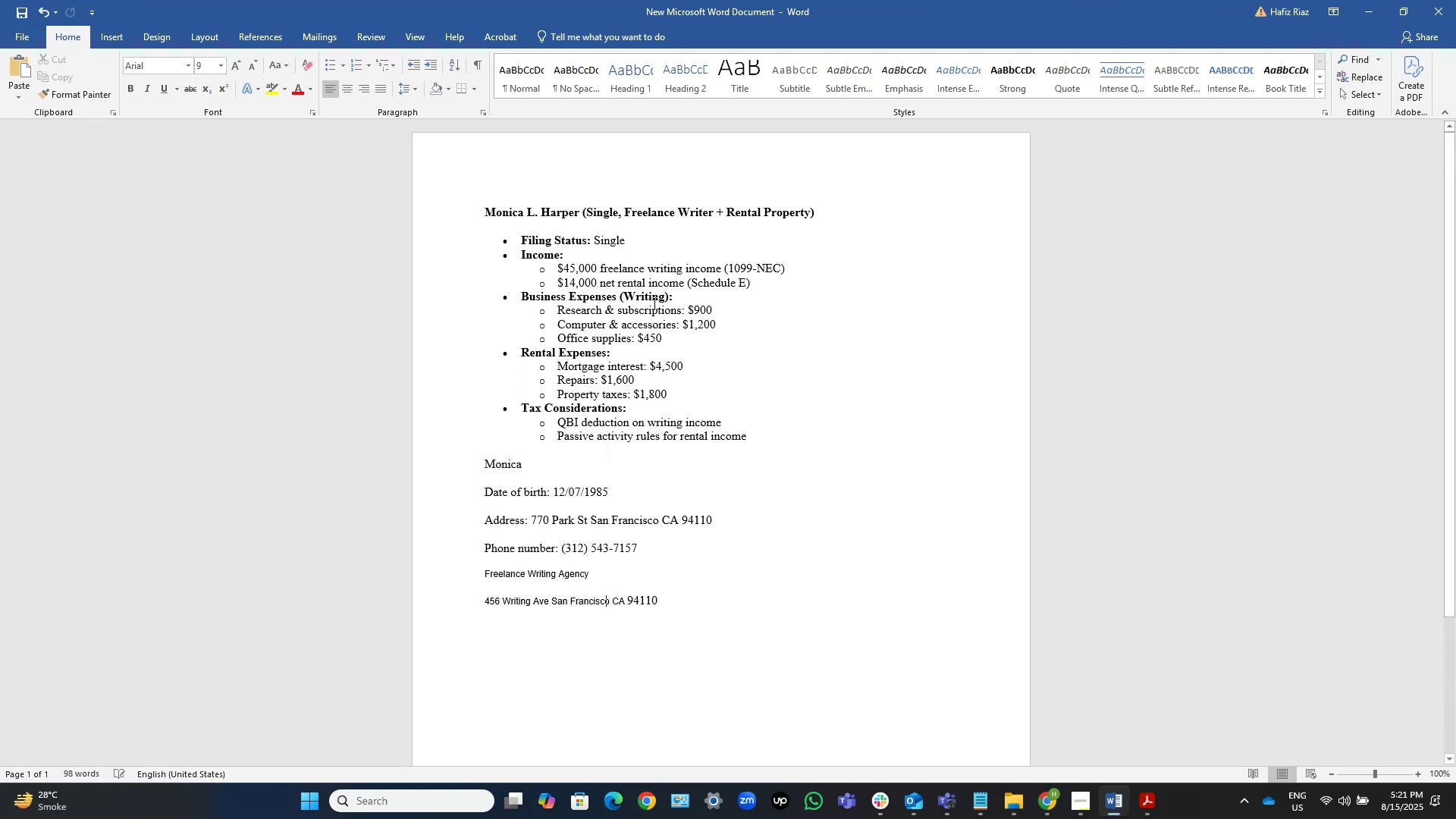 
key(Control+S)
 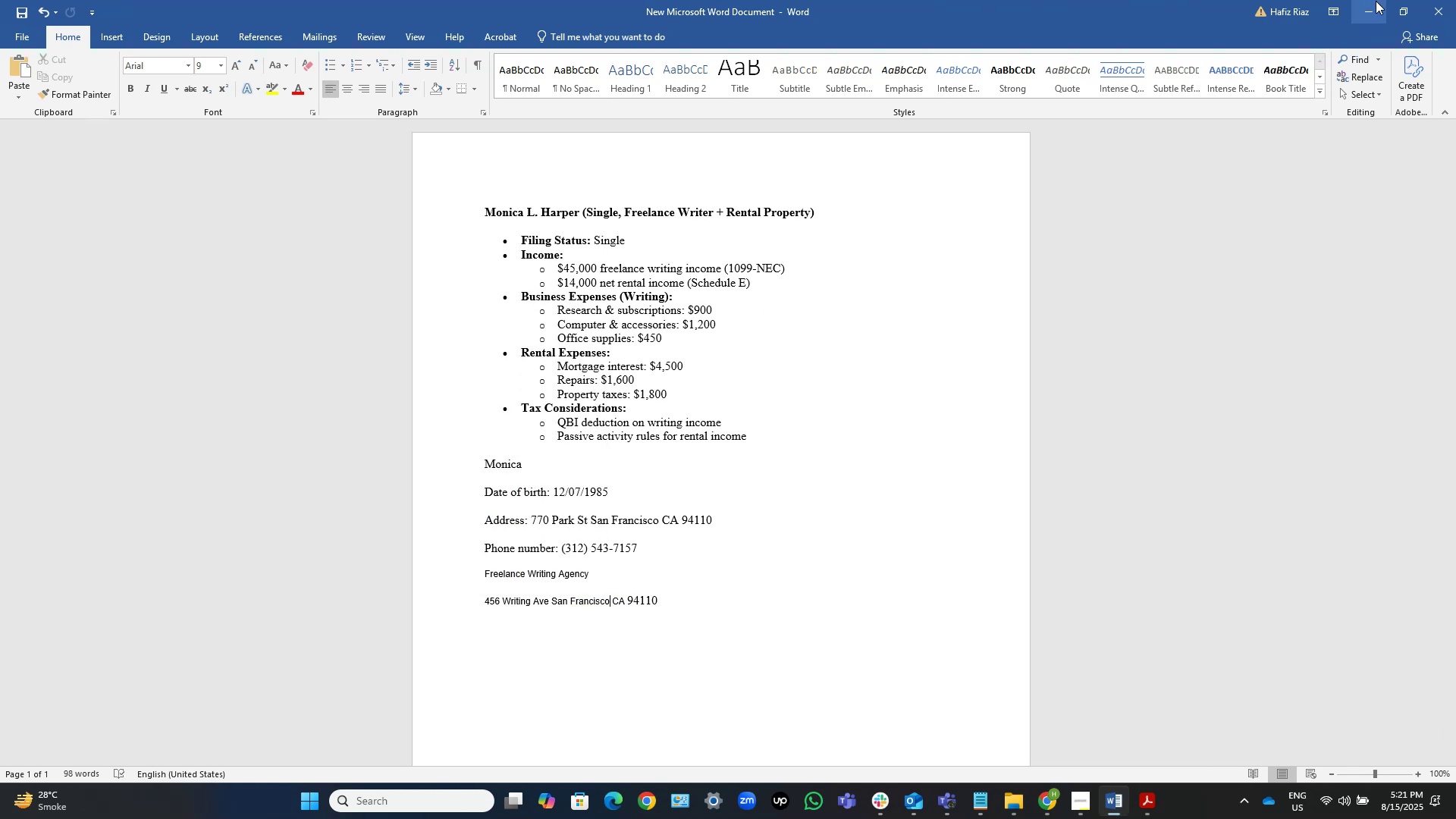 
left_click([1370, 3])
 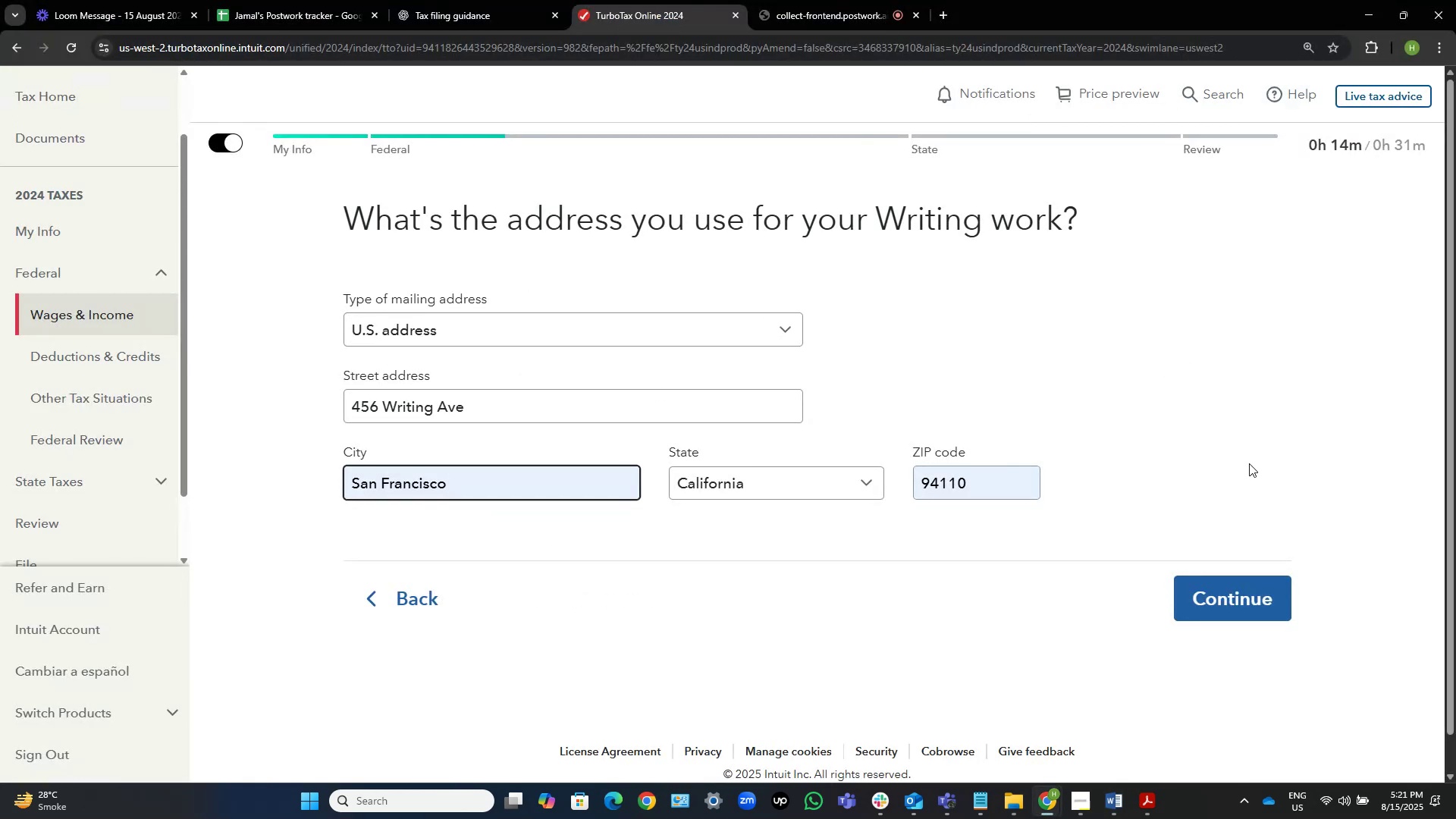 
left_click([1239, 479])
 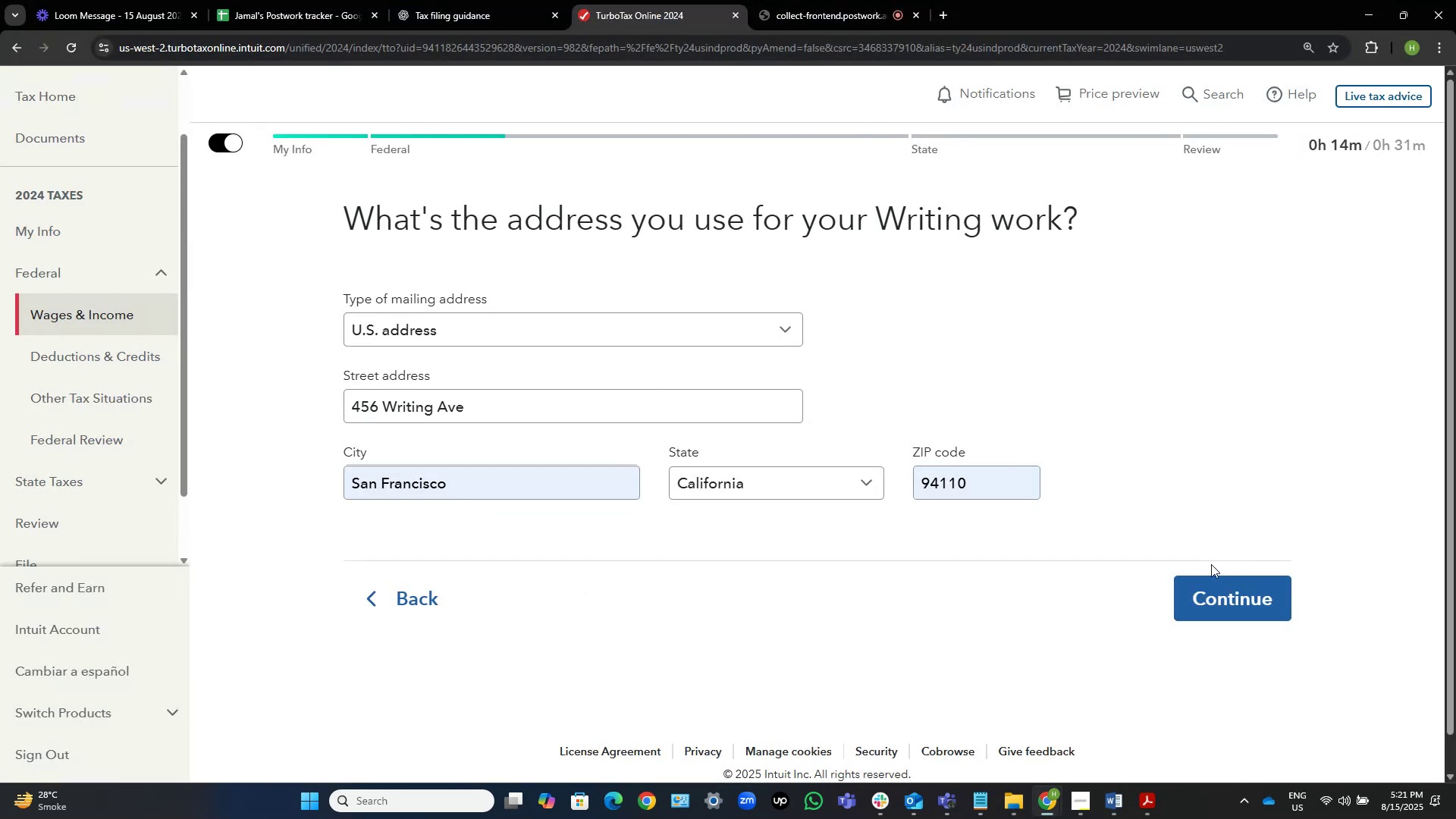 
left_click([1219, 589])
 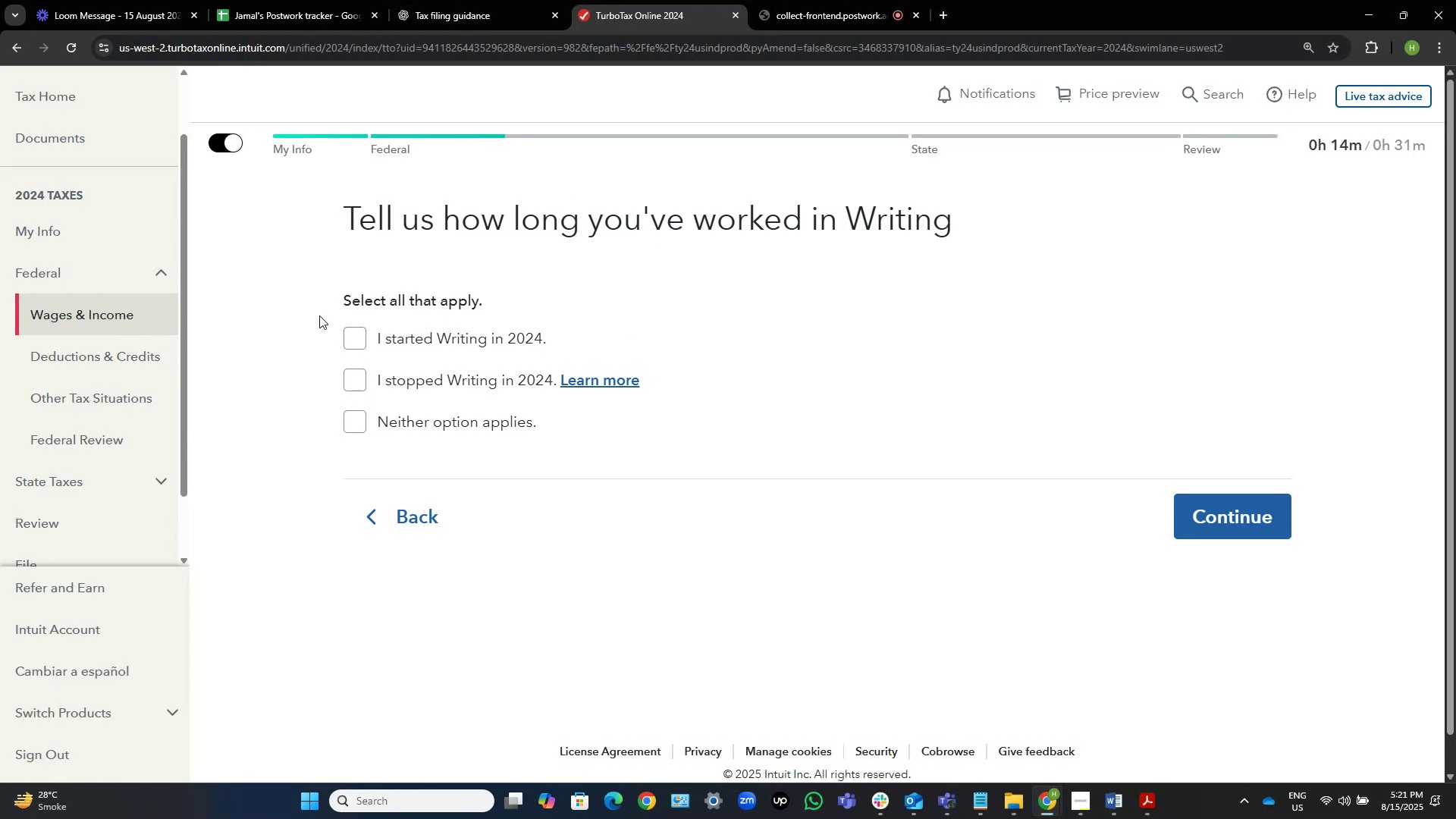 
wait(37.01)
 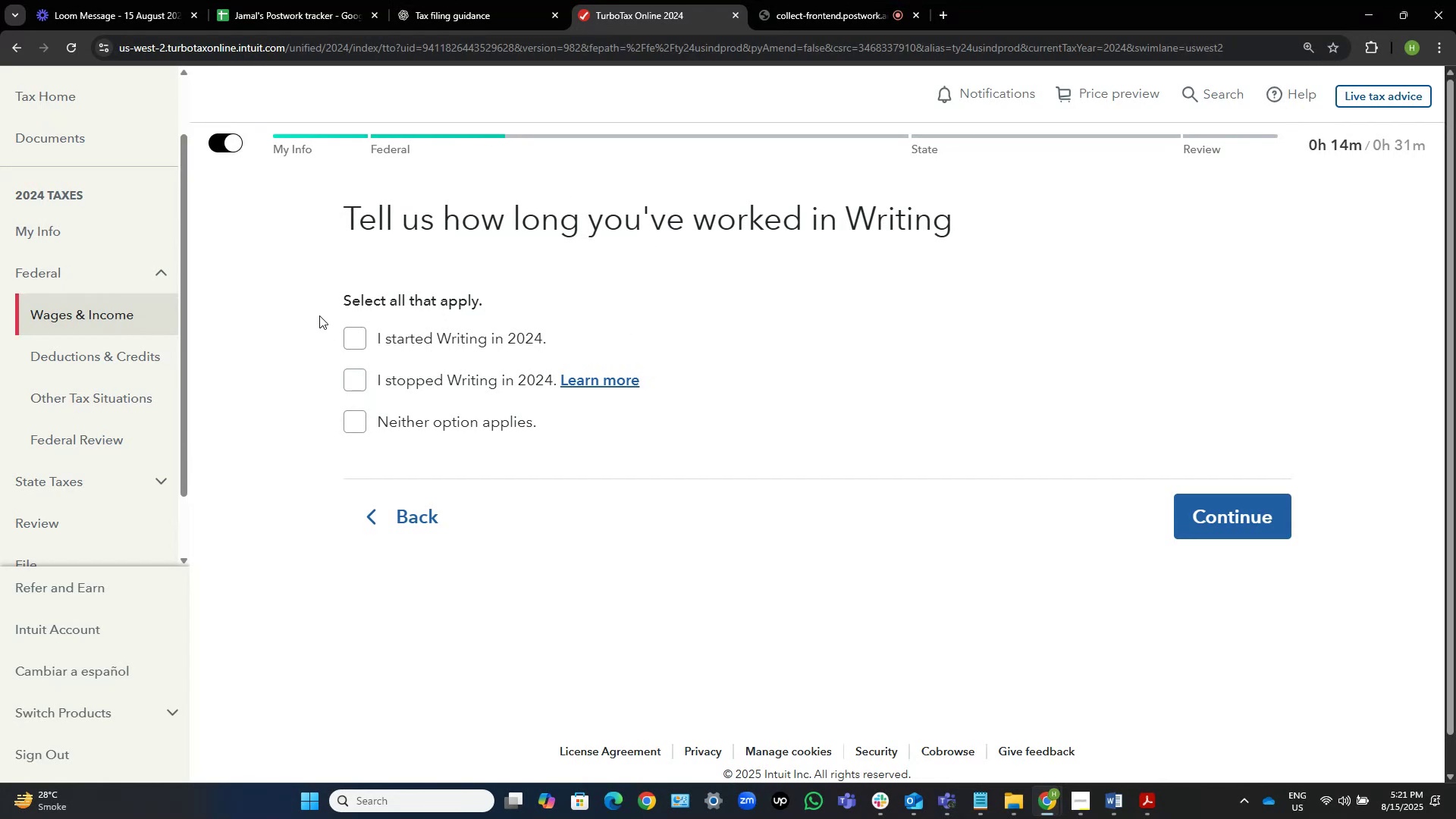 
left_click([480, 331])
 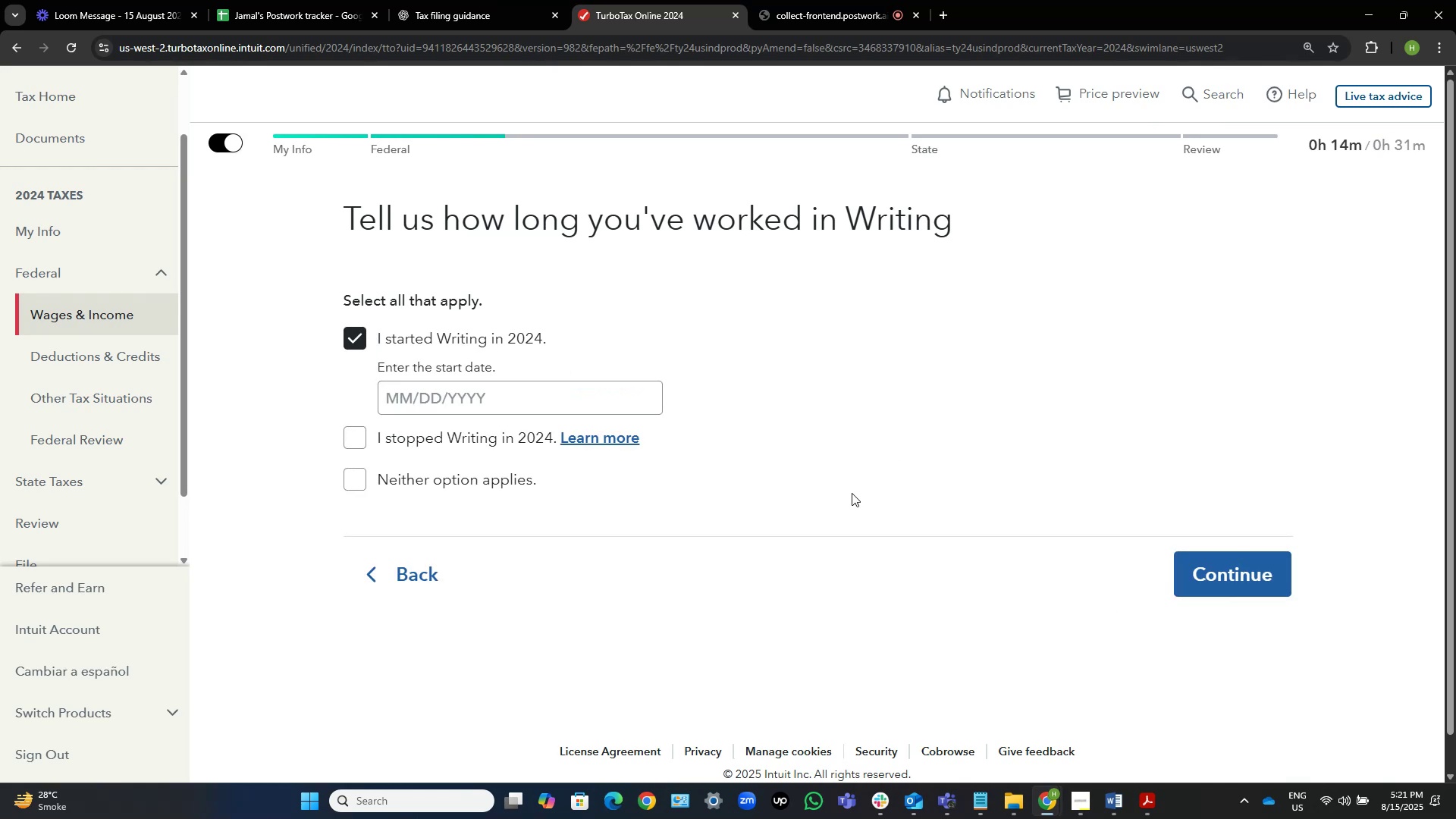 
wait(9.31)
 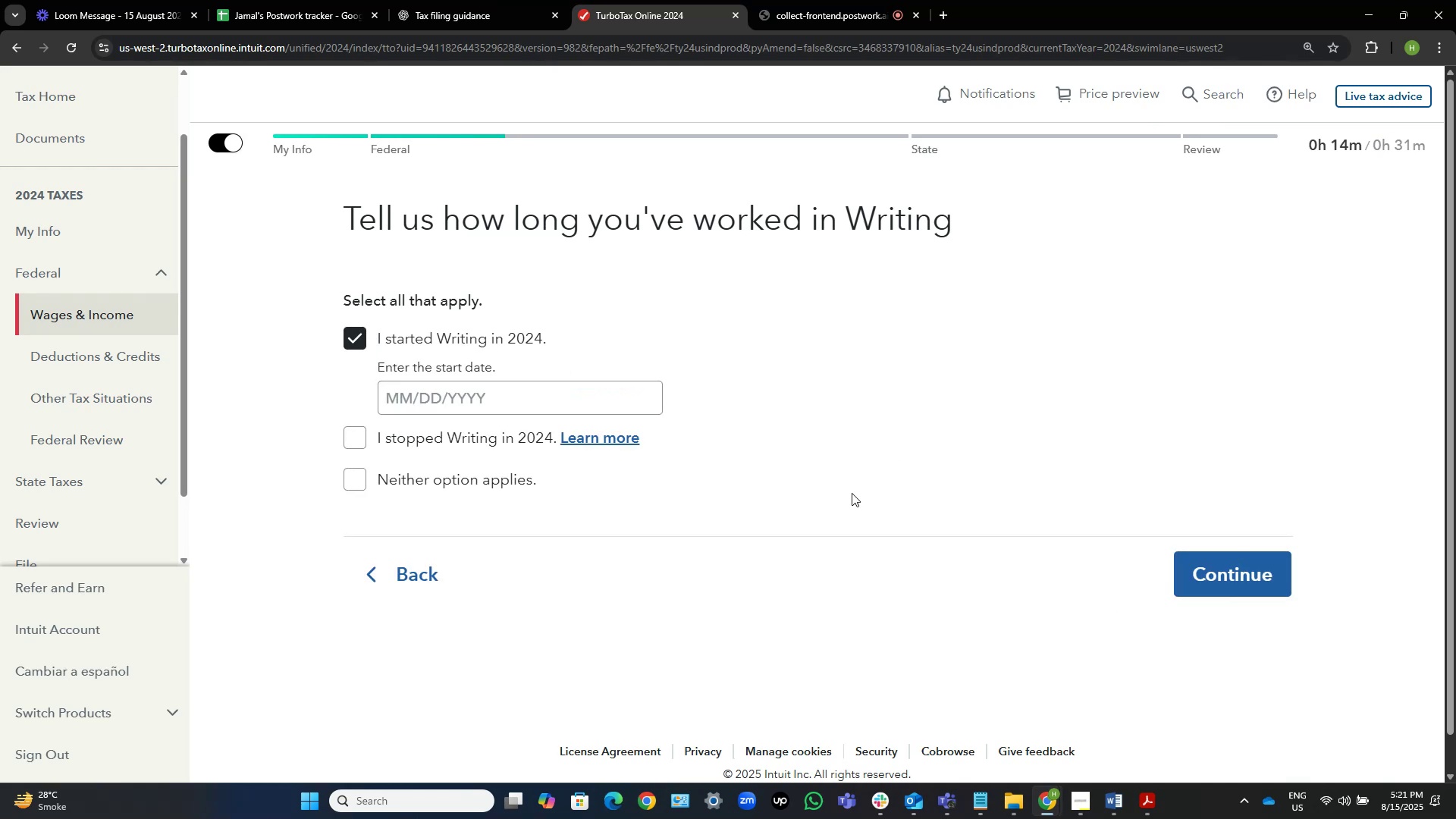 
left_click([474, 347])
 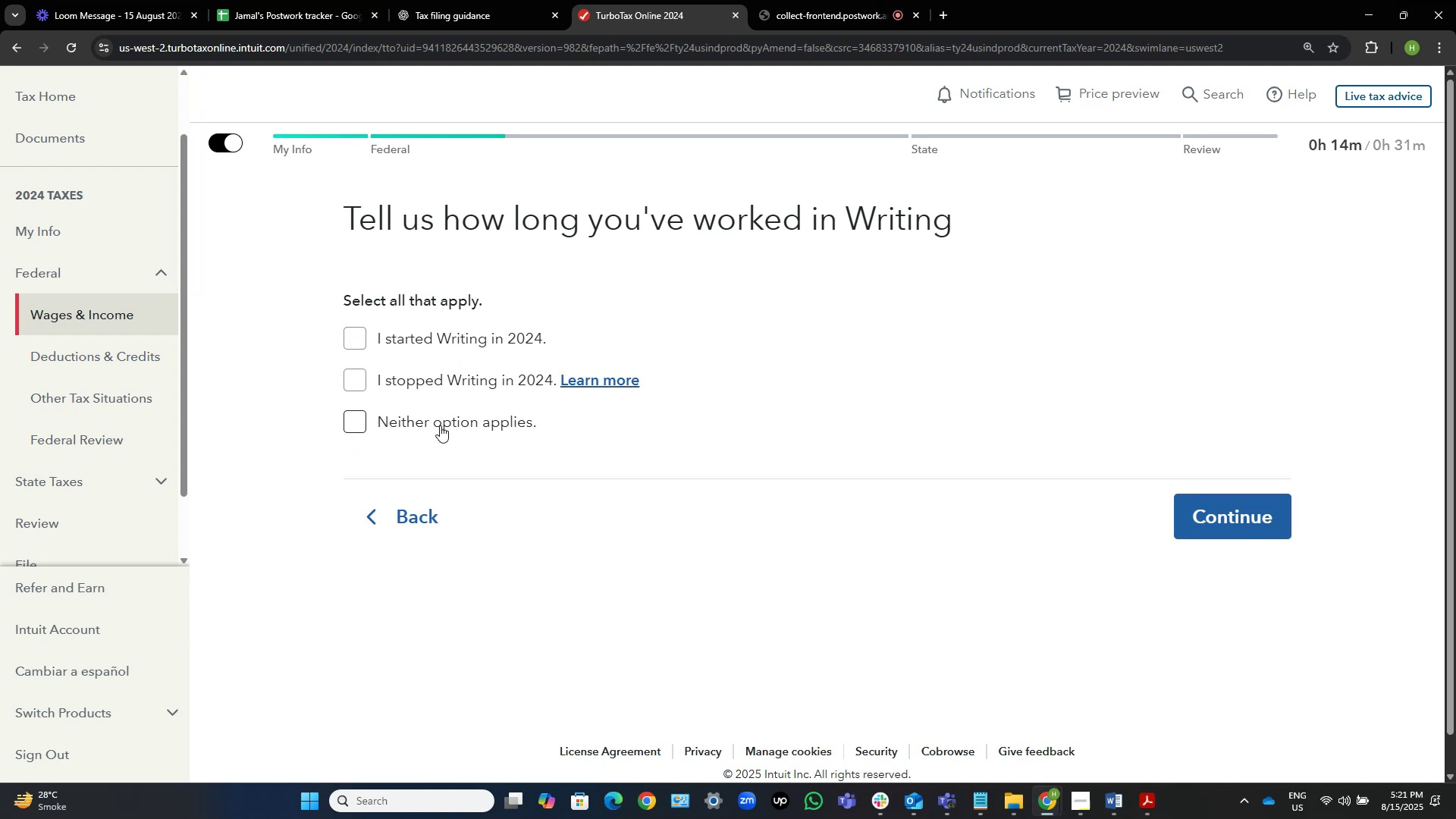 
left_click([447, 417])
 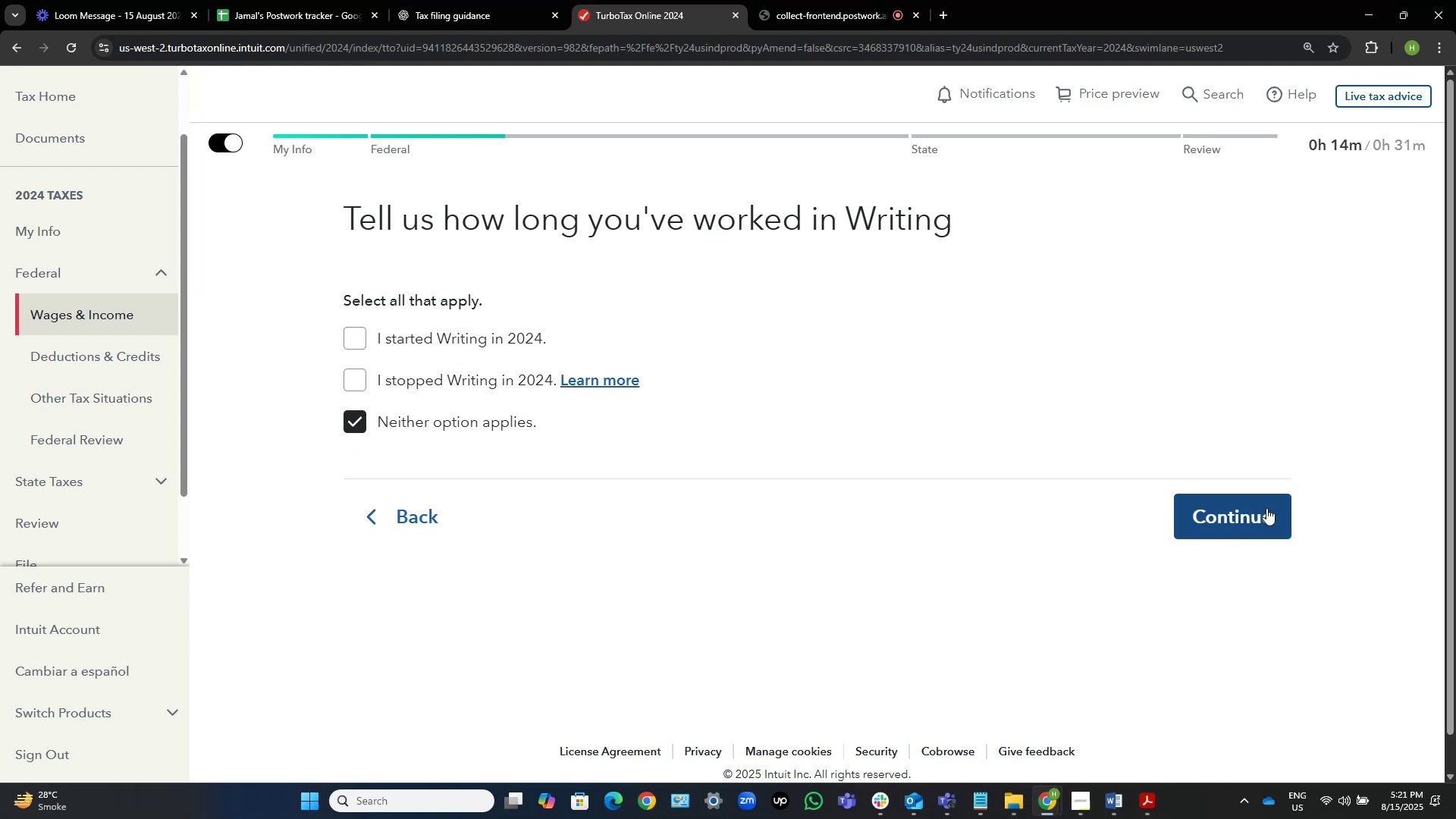 
left_click([1237, 519])
 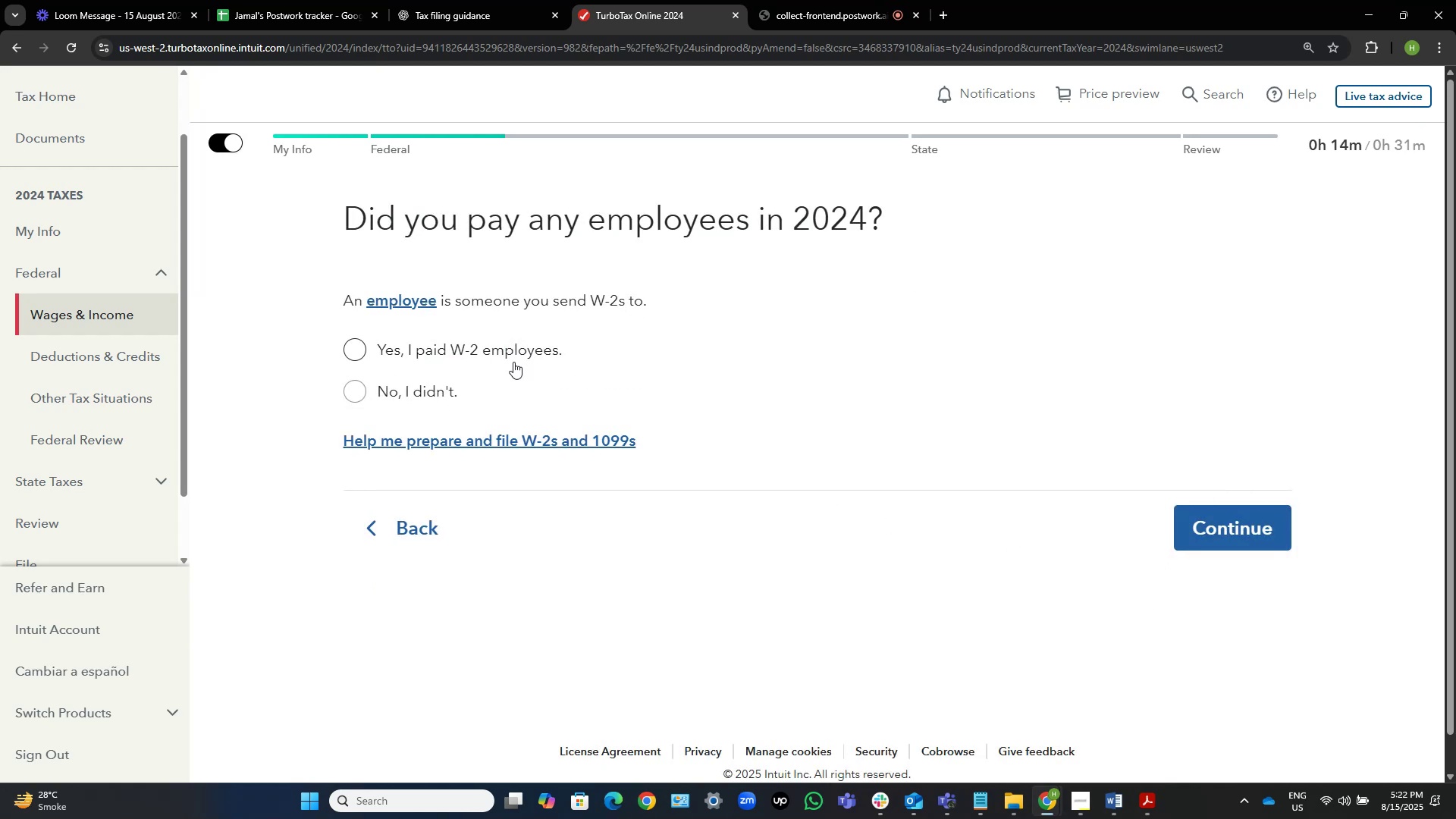 
left_click([408, 384])
 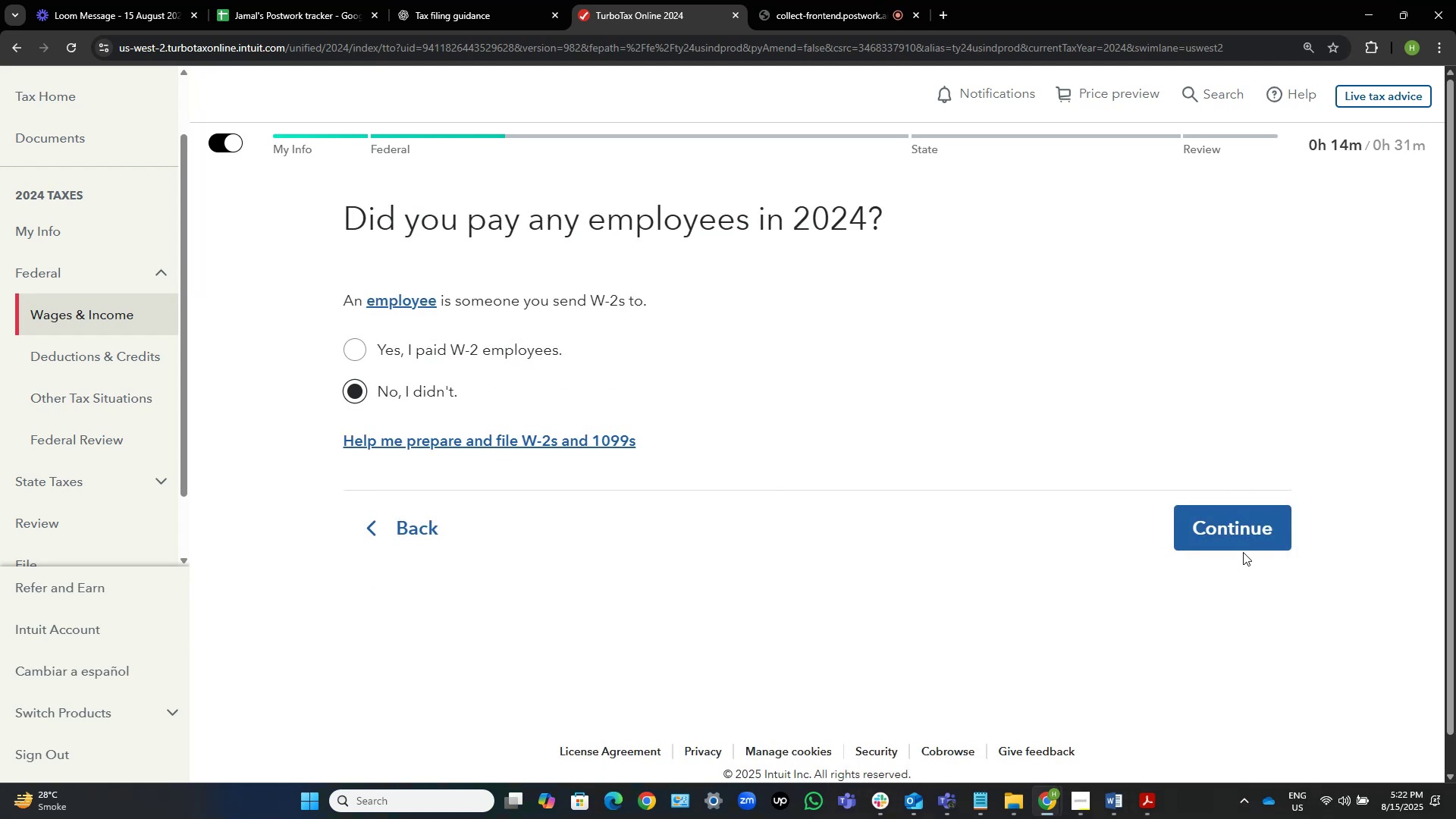 
left_click([1248, 533])
 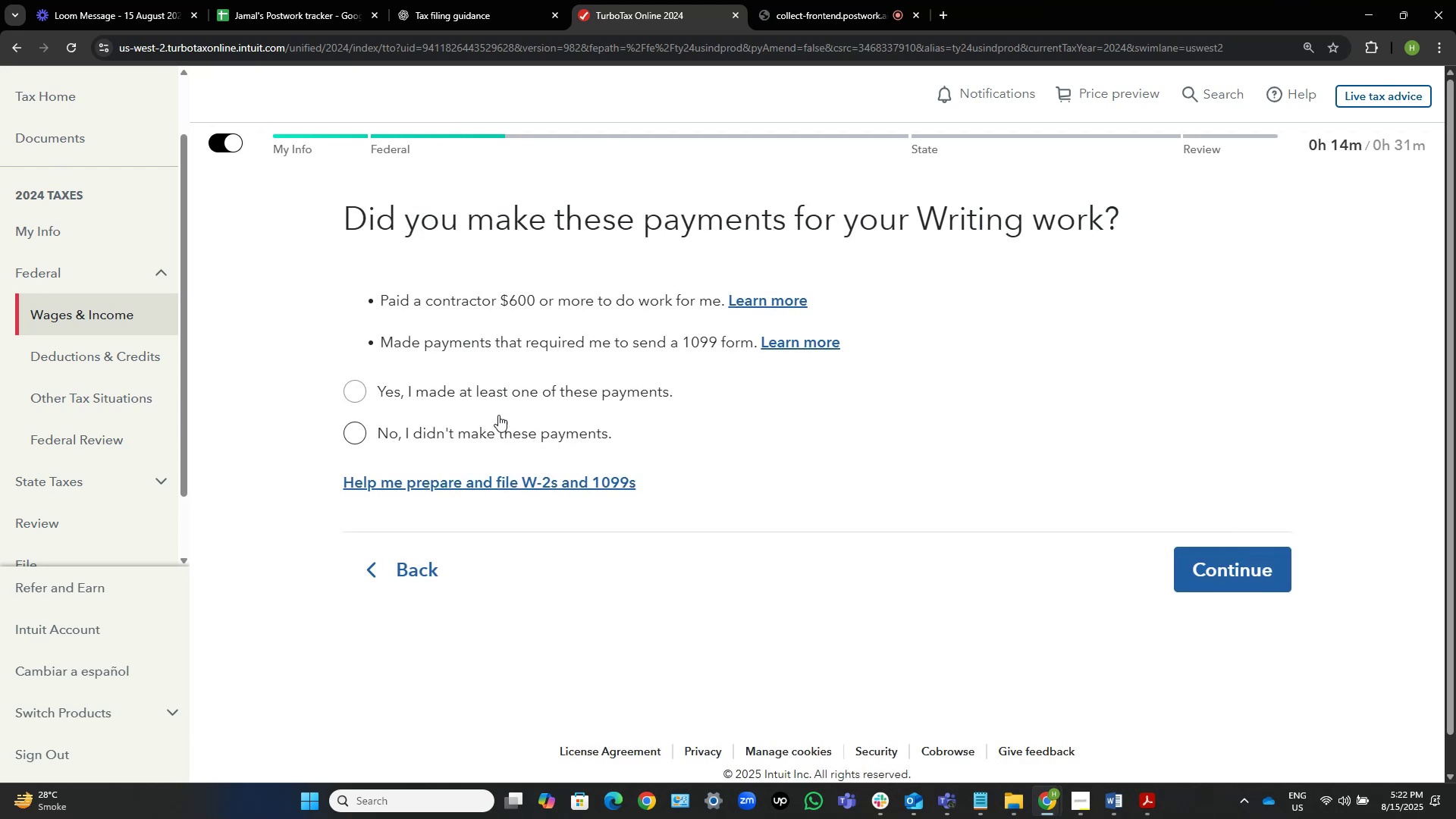 
left_click([523, 400])
 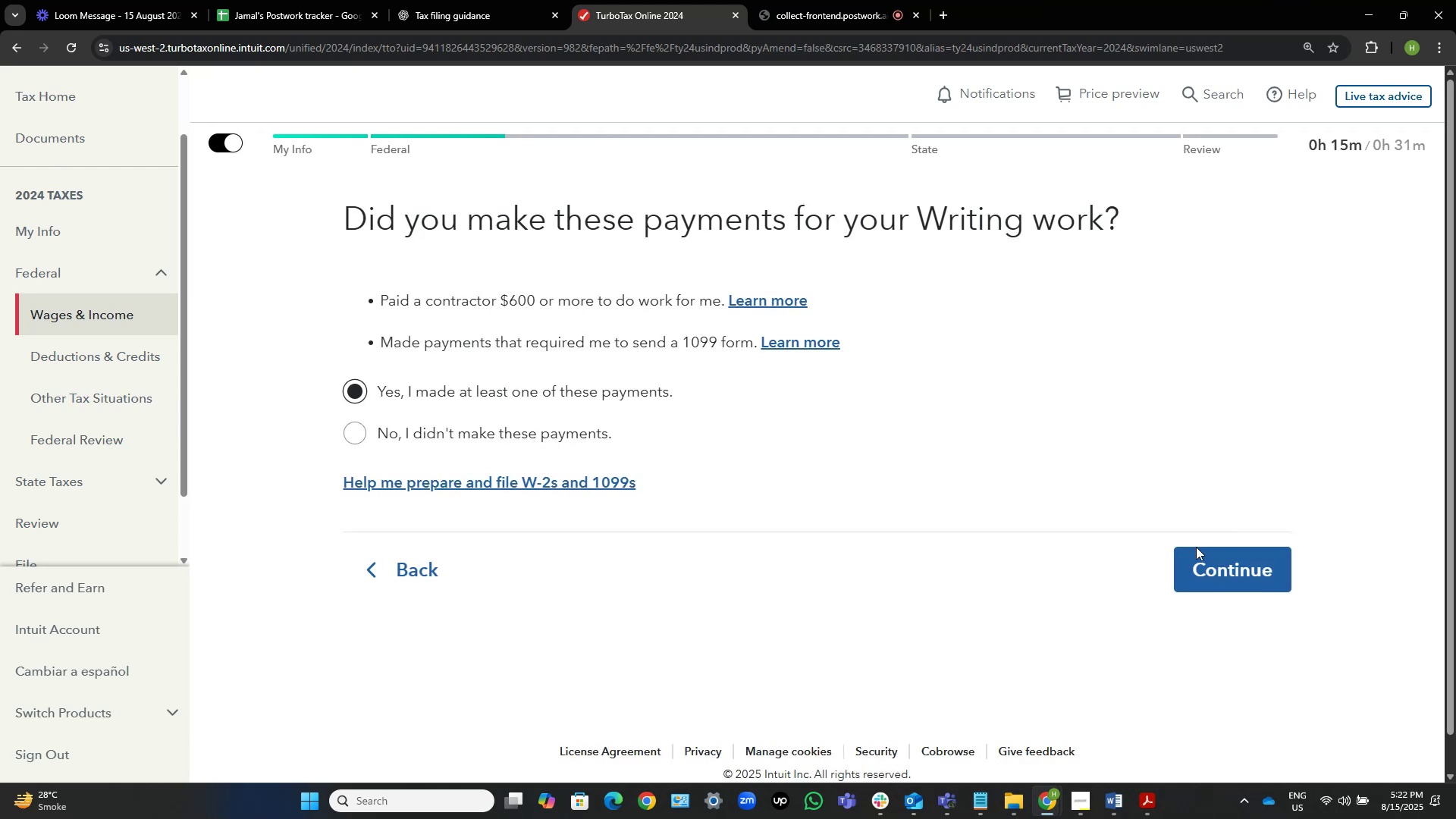 
left_click([1209, 576])
 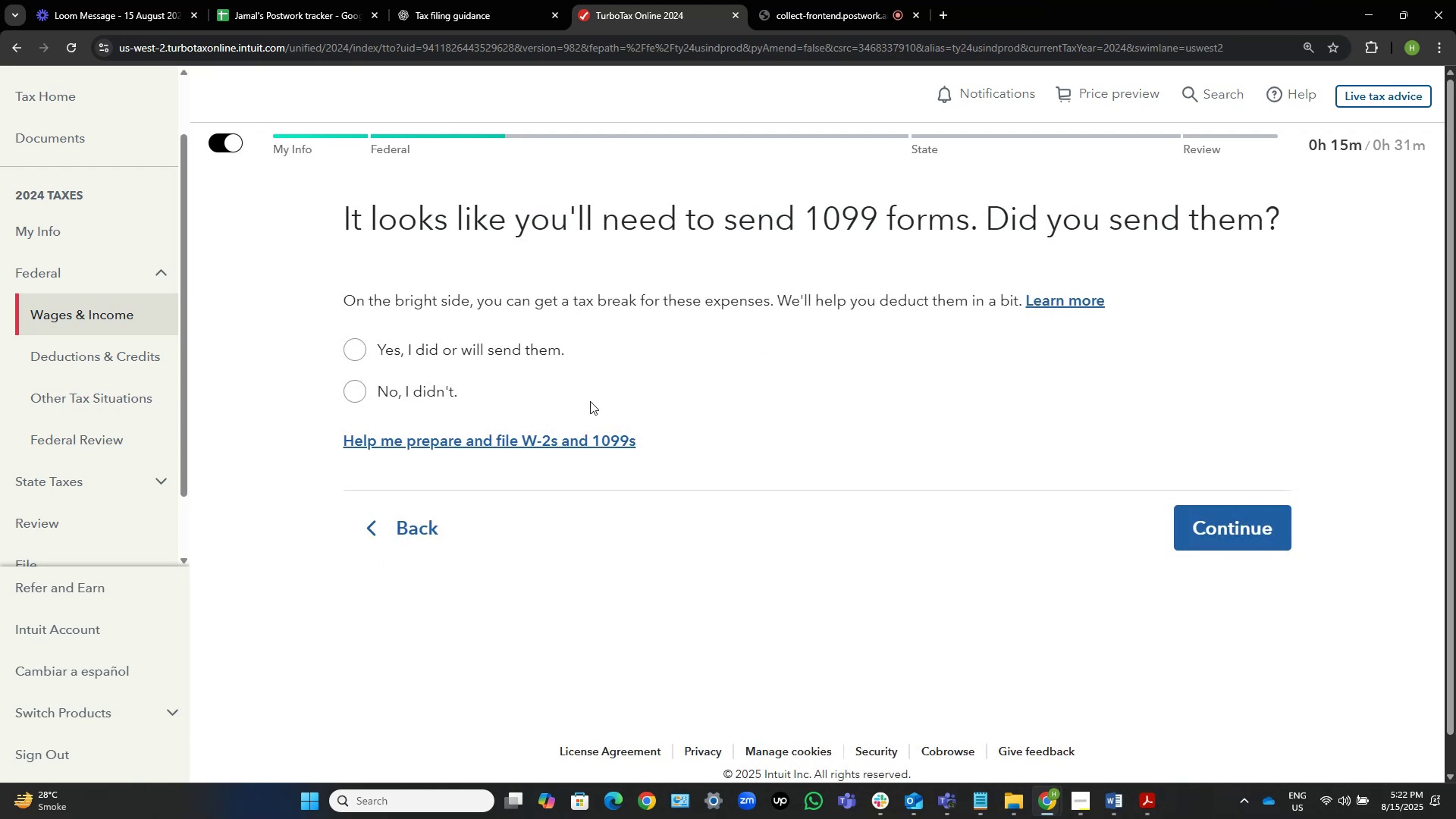 
left_click([514, 349])
 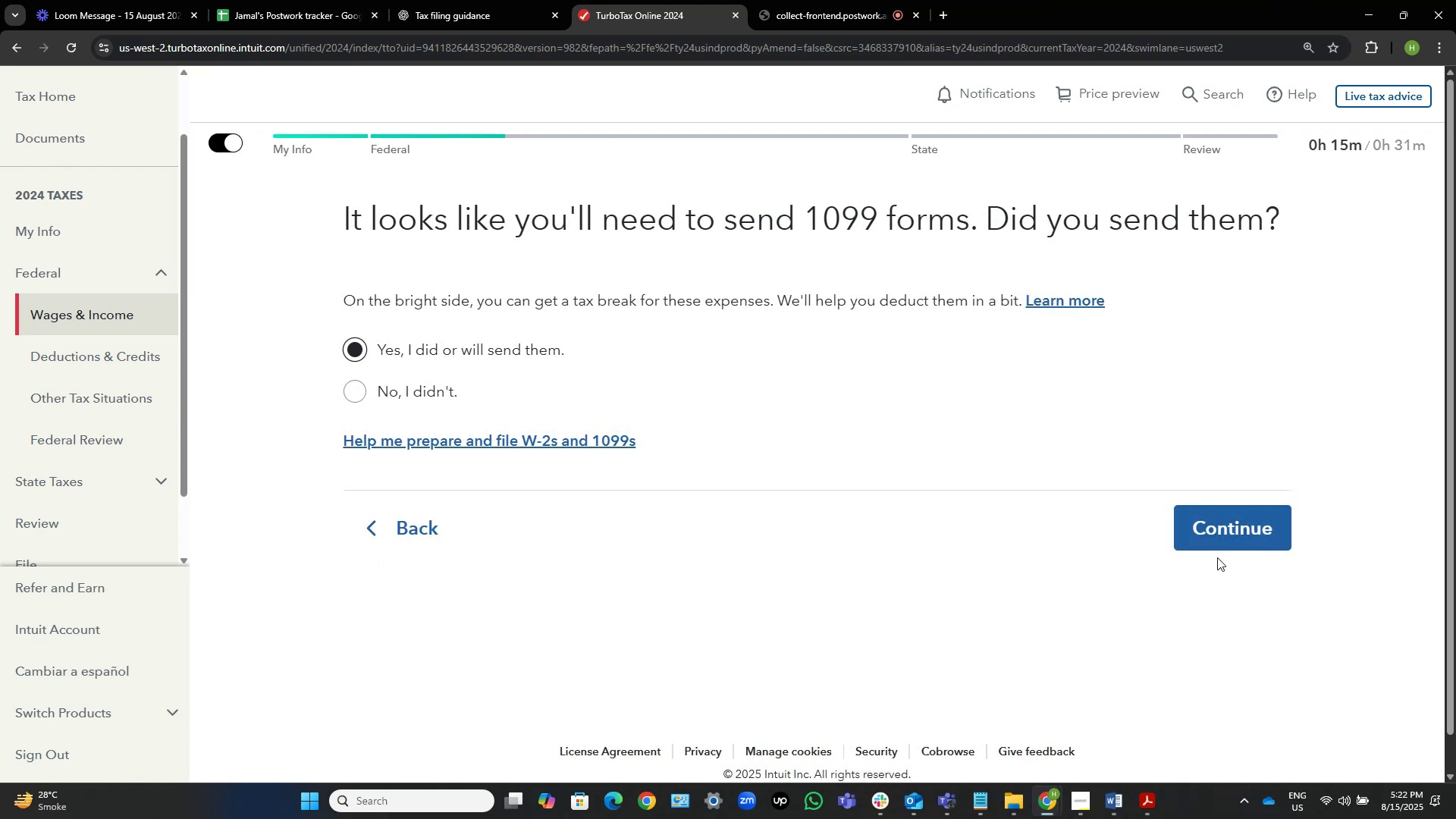 
left_click([1219, 538])
 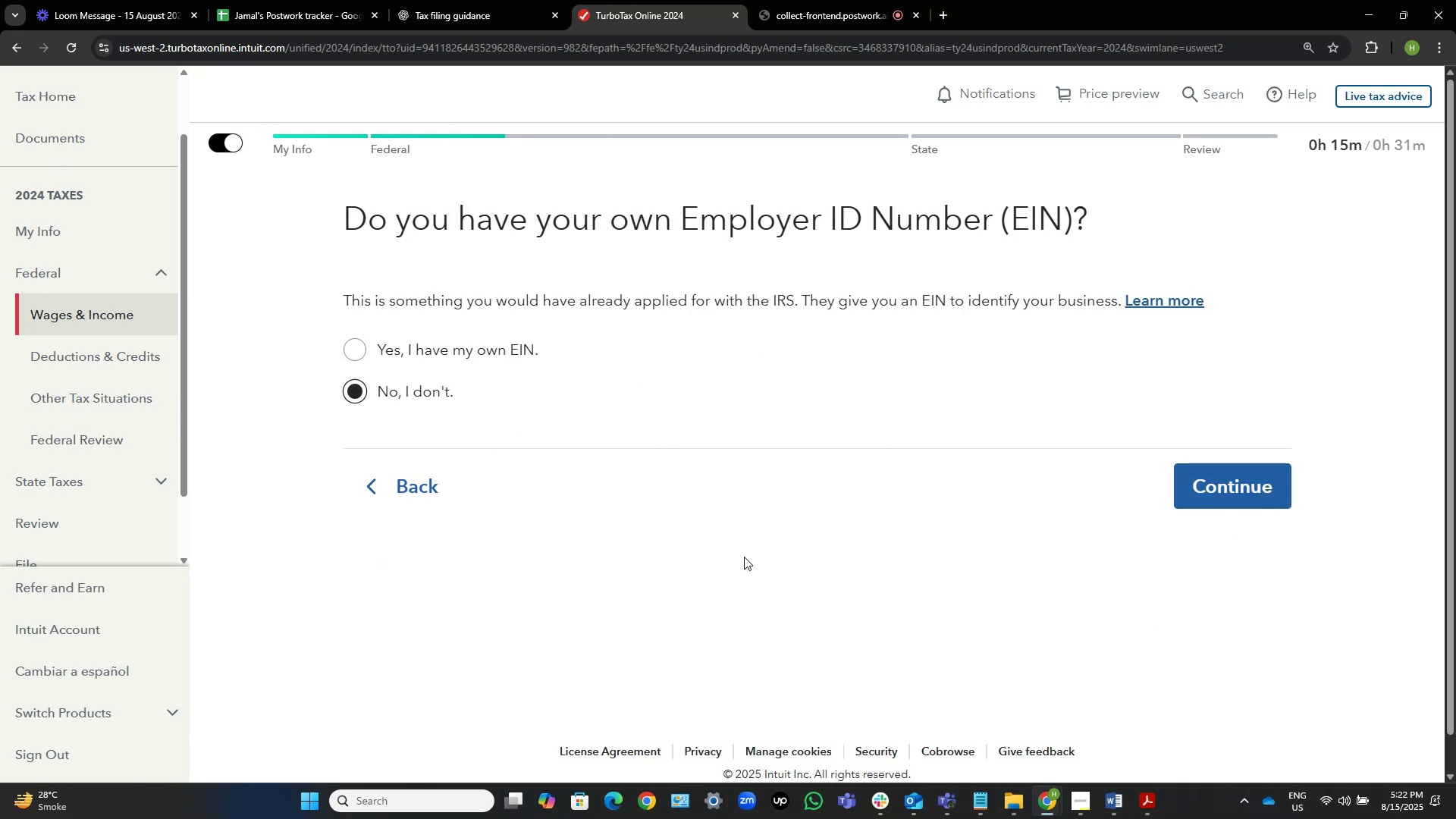 
left_click([1141, 795])
 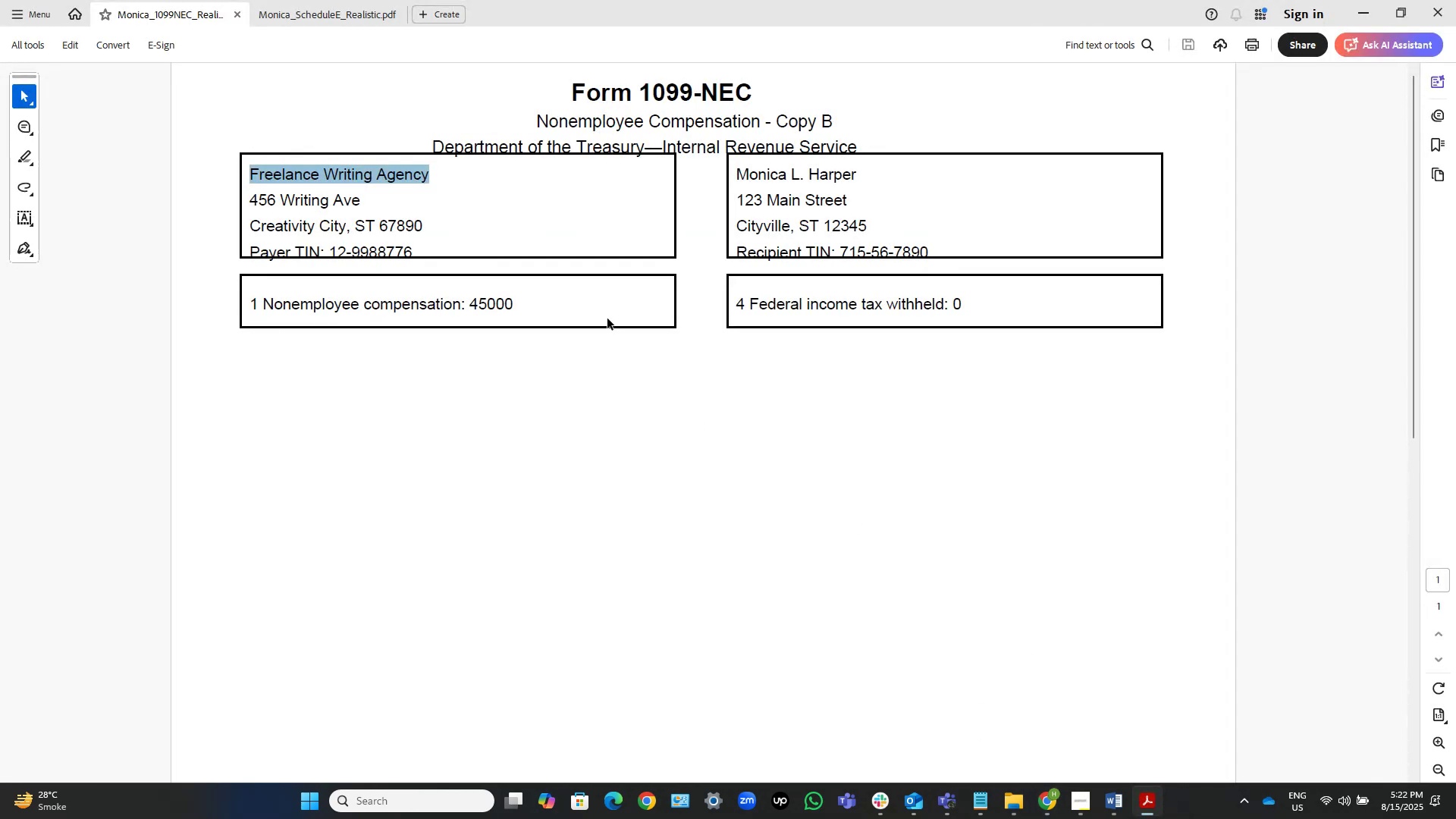 
left_click([575, 384])
 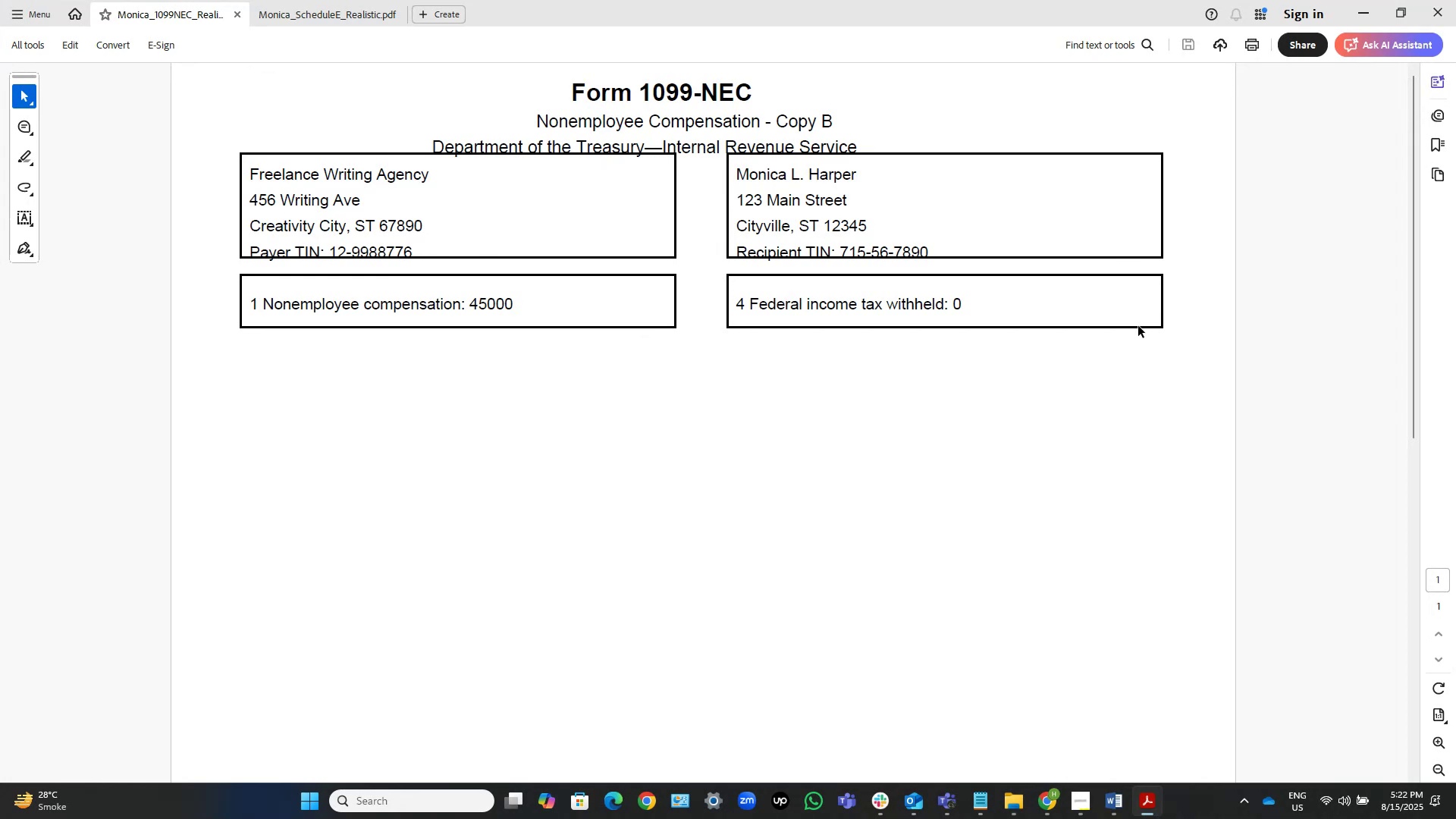 
wait(15.22)
 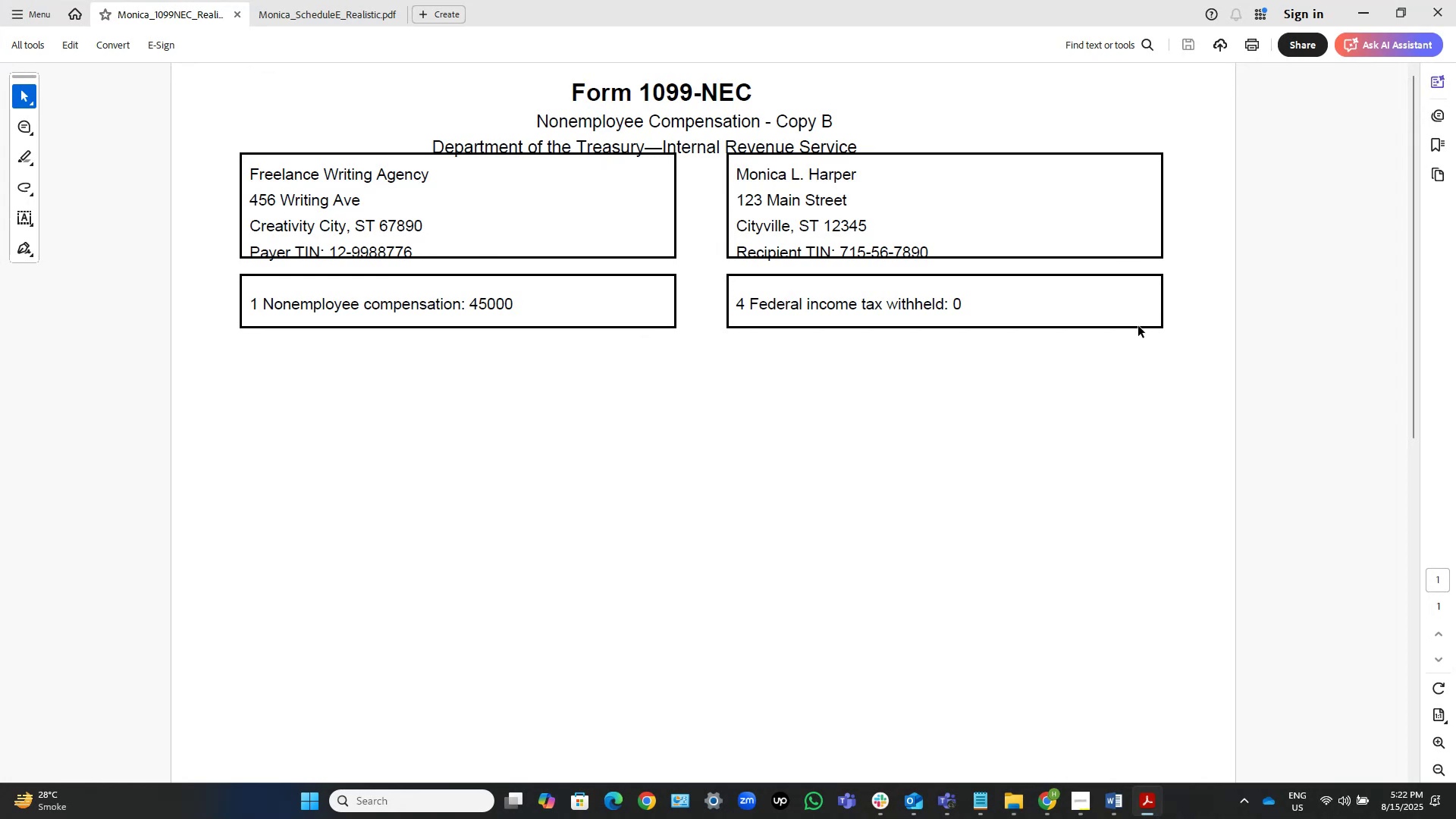 
left_click_drag(start_coordinate=[416, 255], to_coordinate=[330, 259])
 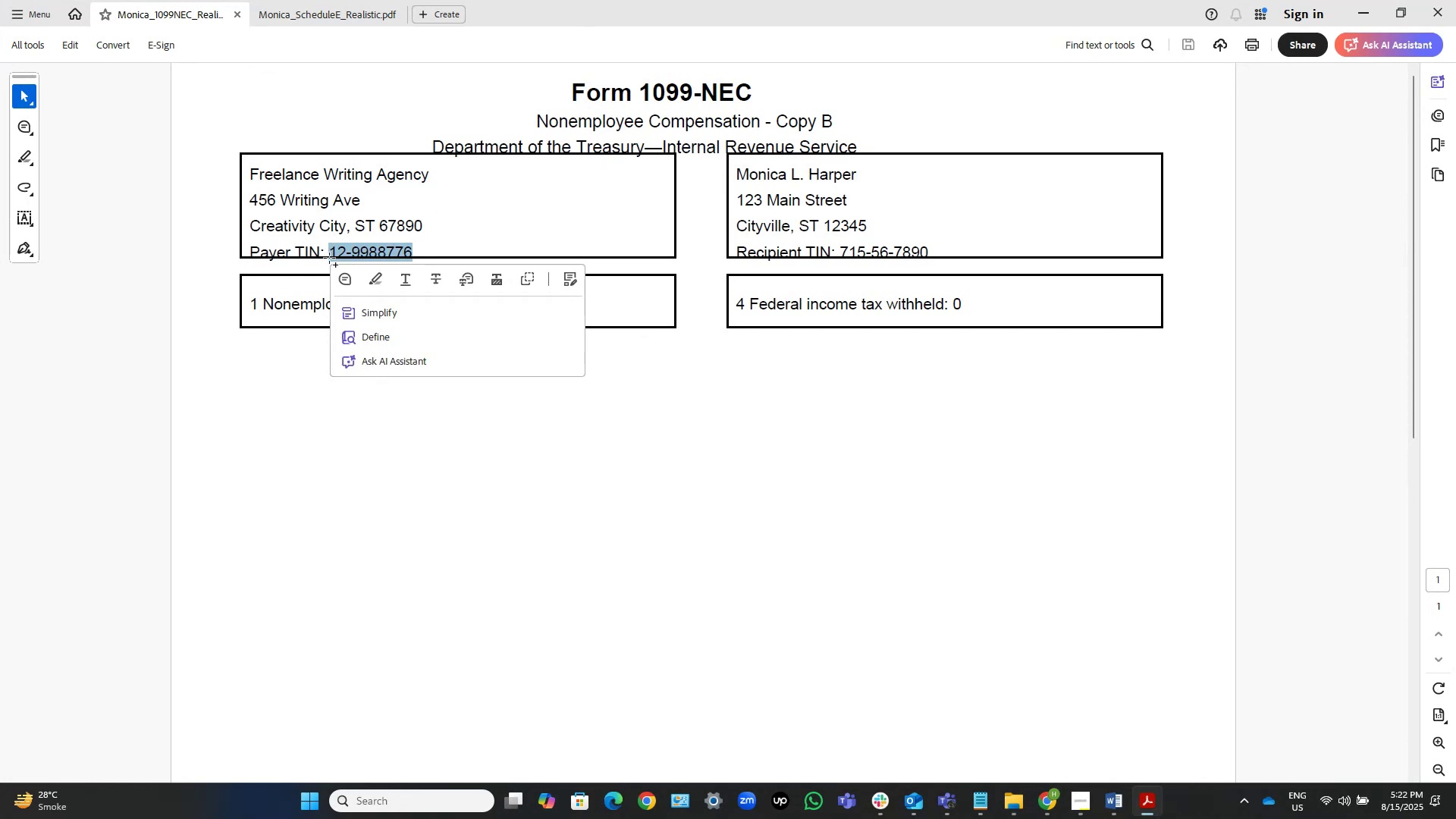 
key(Control+C)
 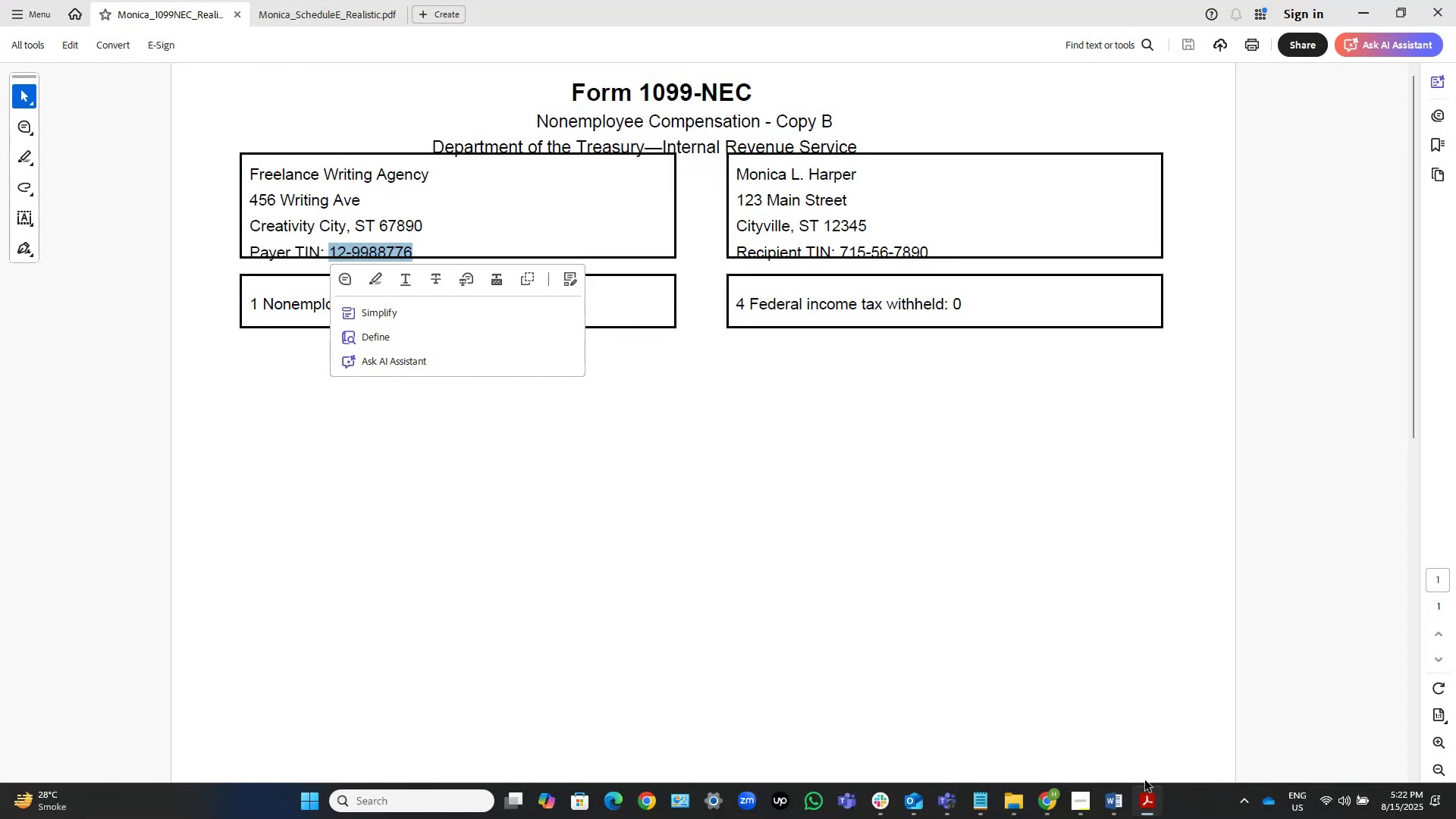 
left_click([1153, 799])
 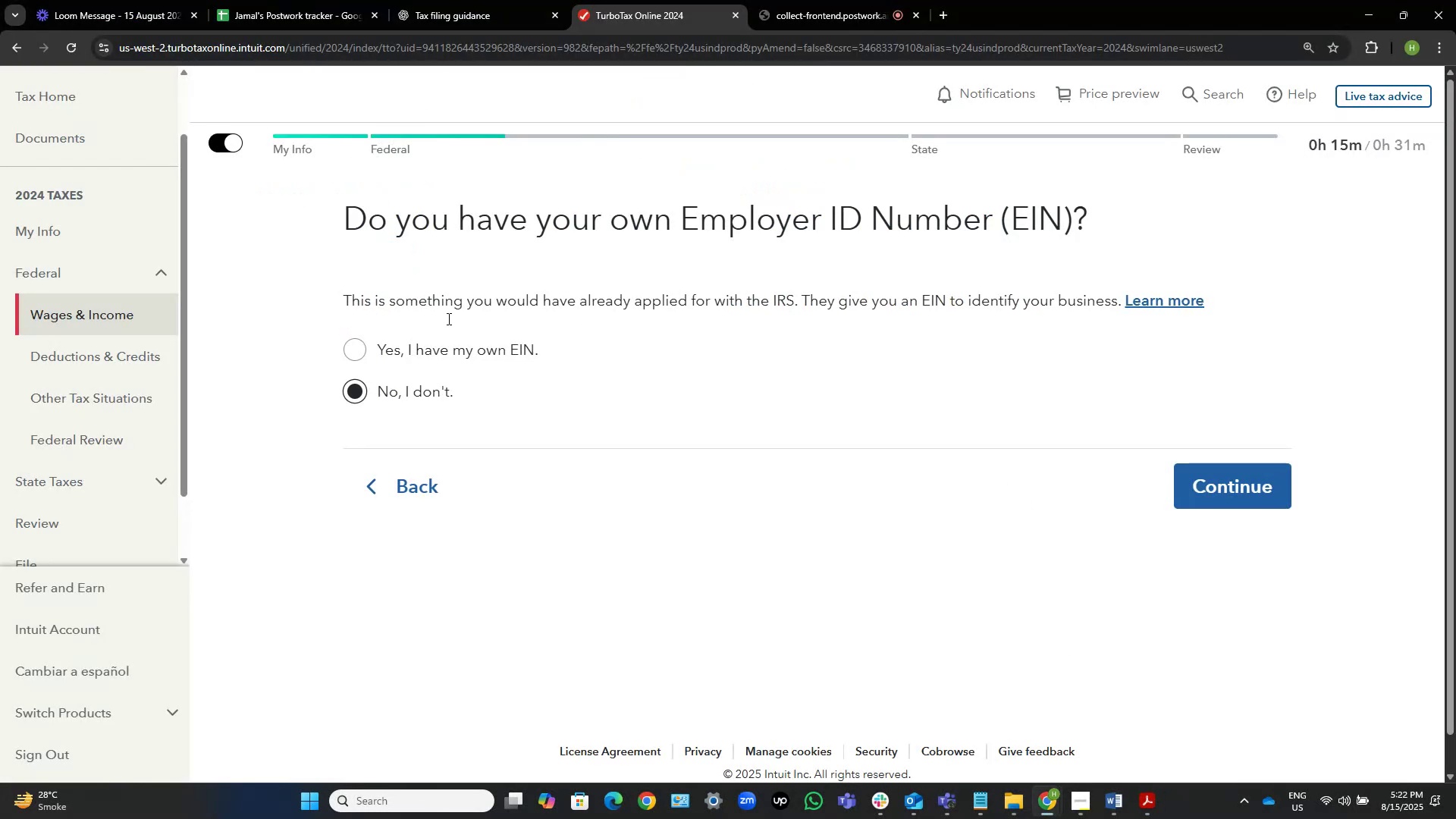 
left_click([457, 338])
 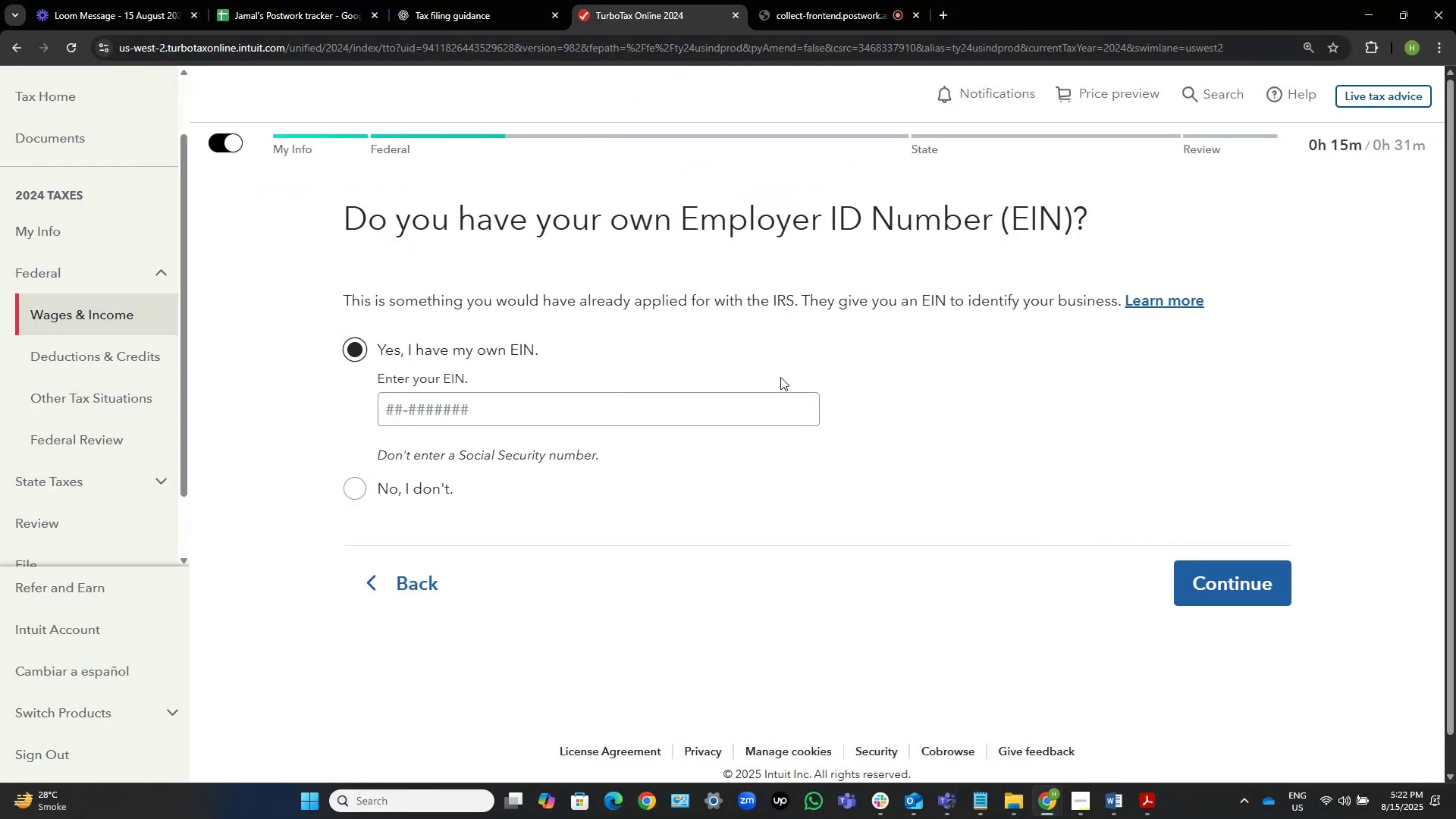 
key(Control+ControlLeft)
 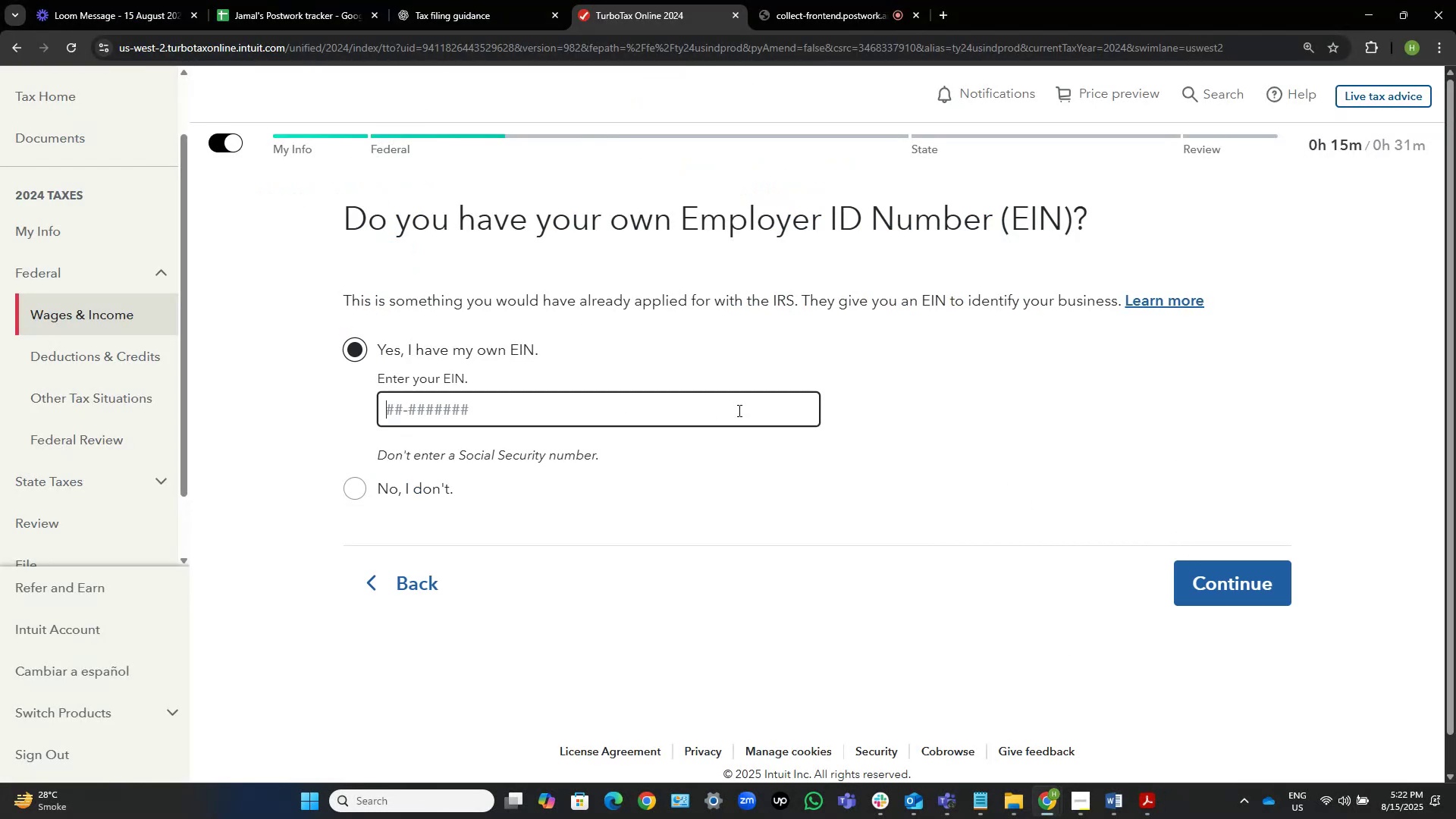 
left_click([738, 410])
 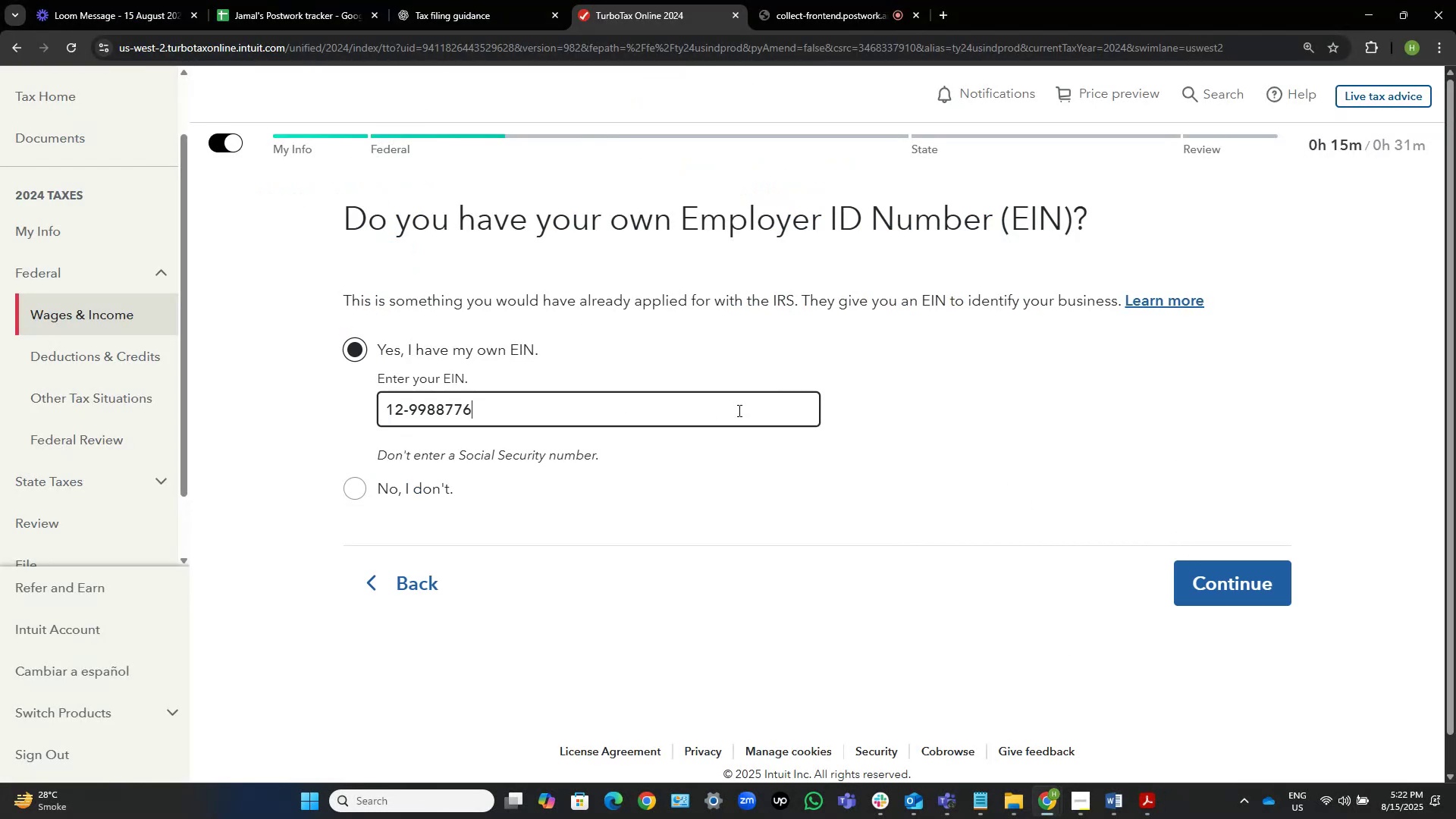 
key(Control+V)
 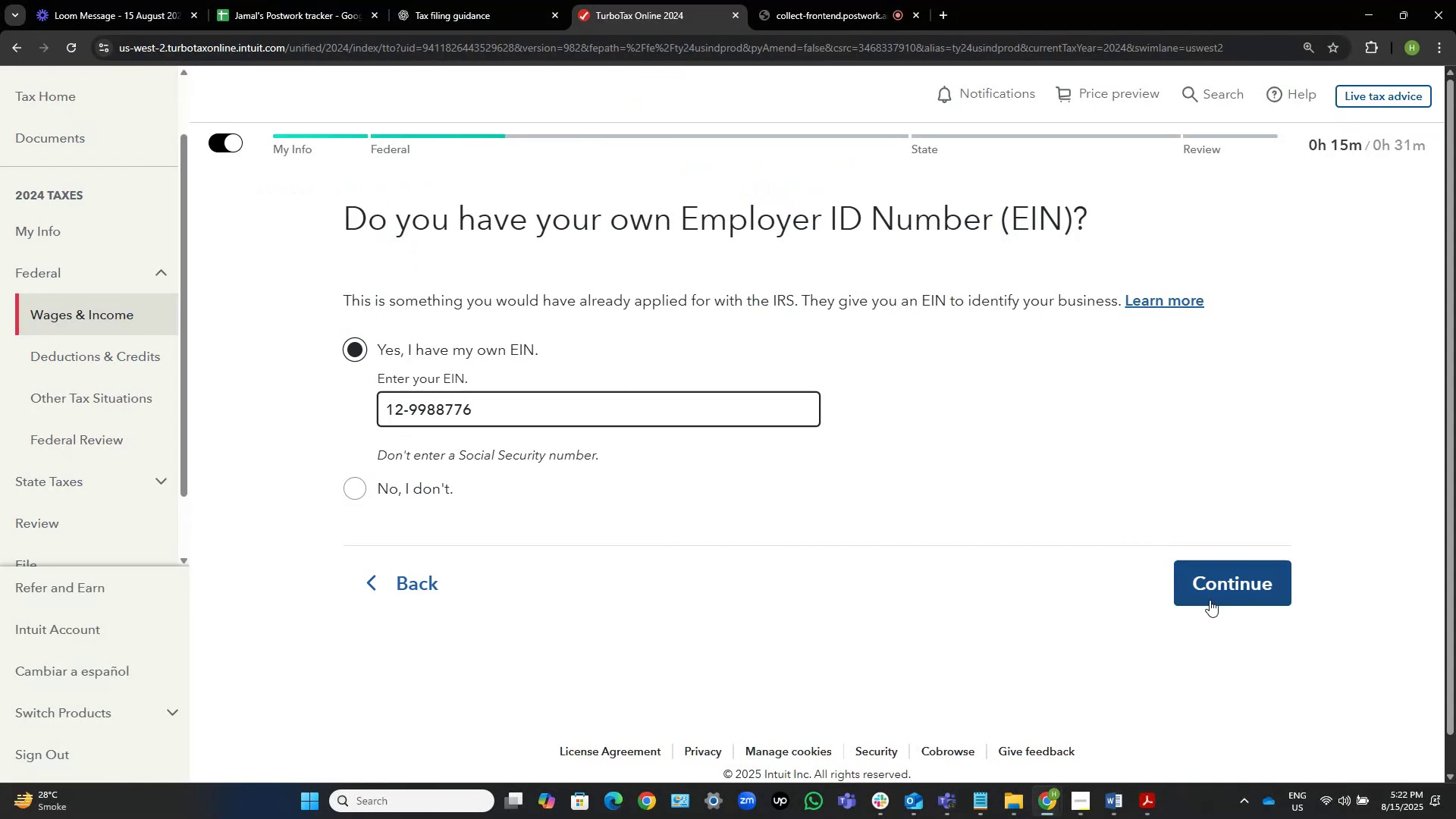 
left_click([1218, 598])
 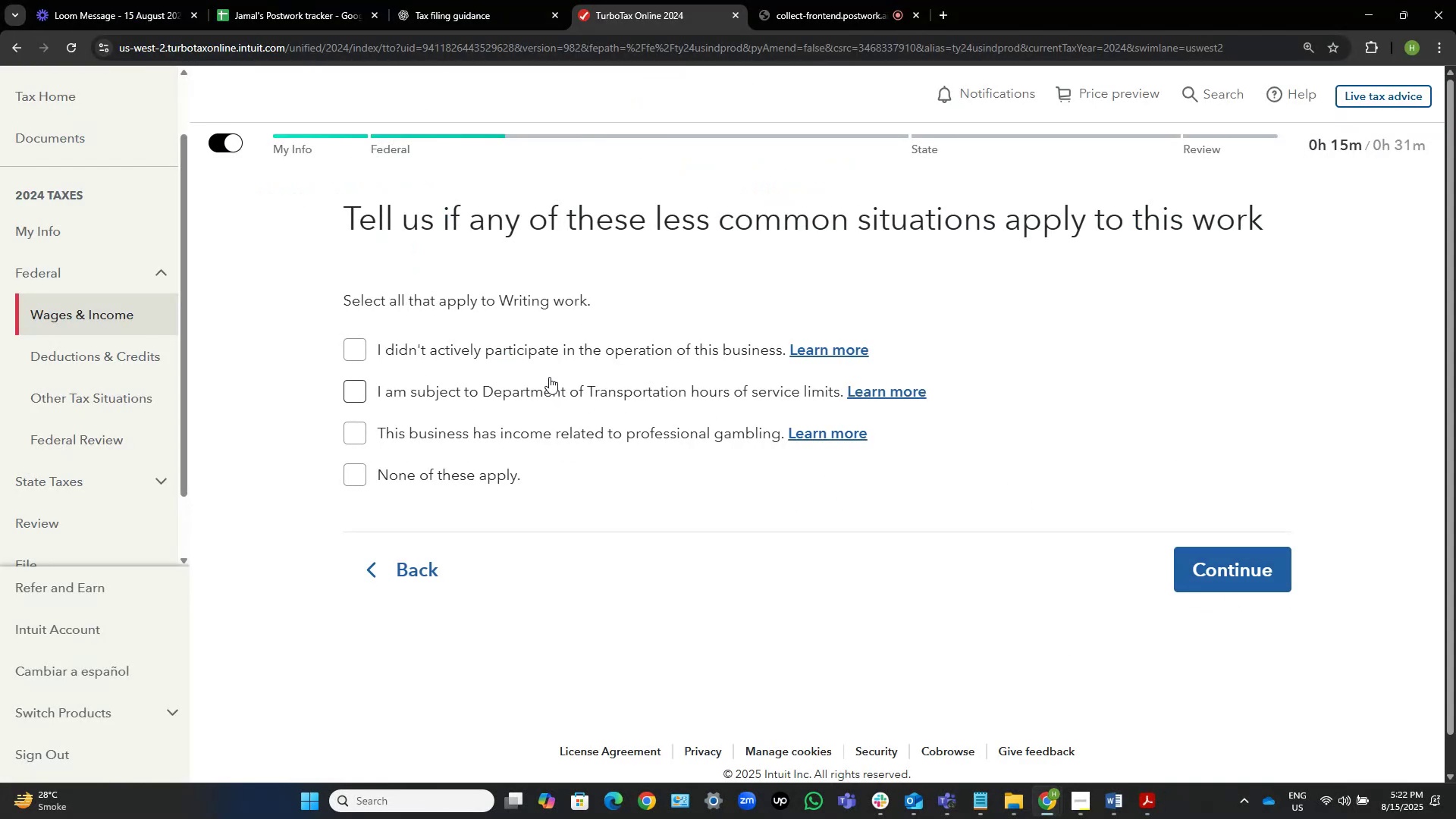 
wait(6.26)
 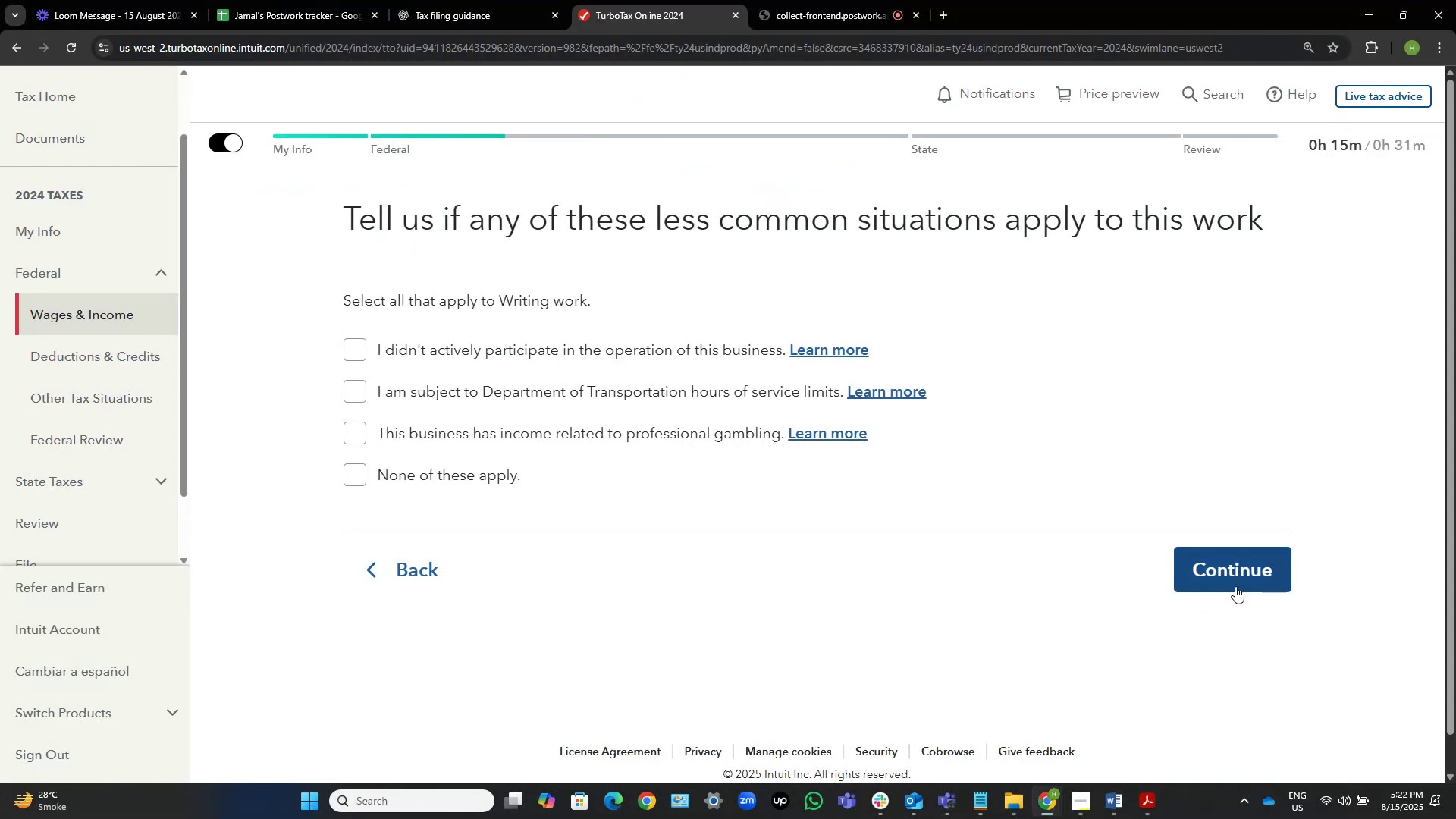 
left_click([438, 478])
 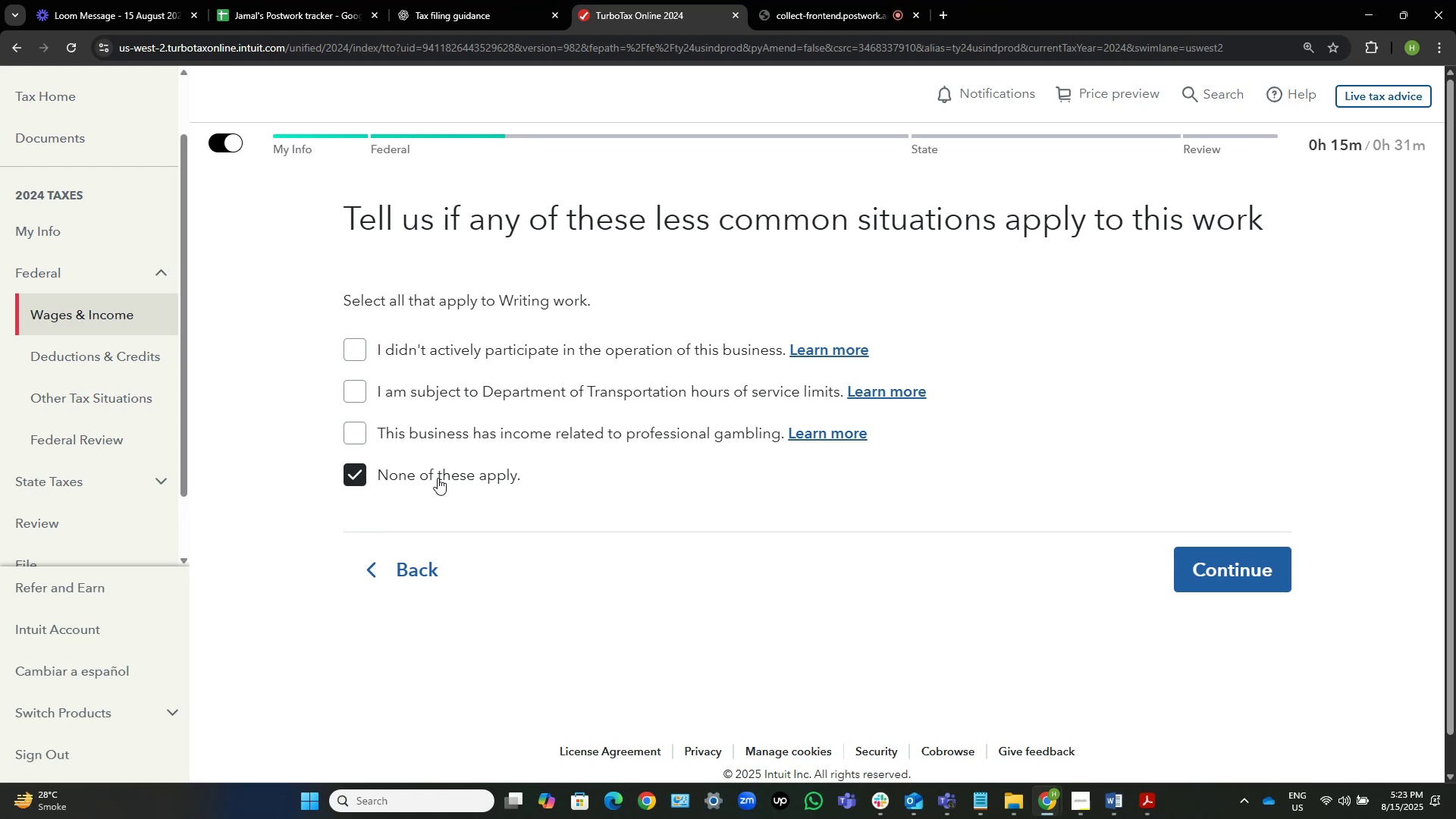 
wait(26.27)
 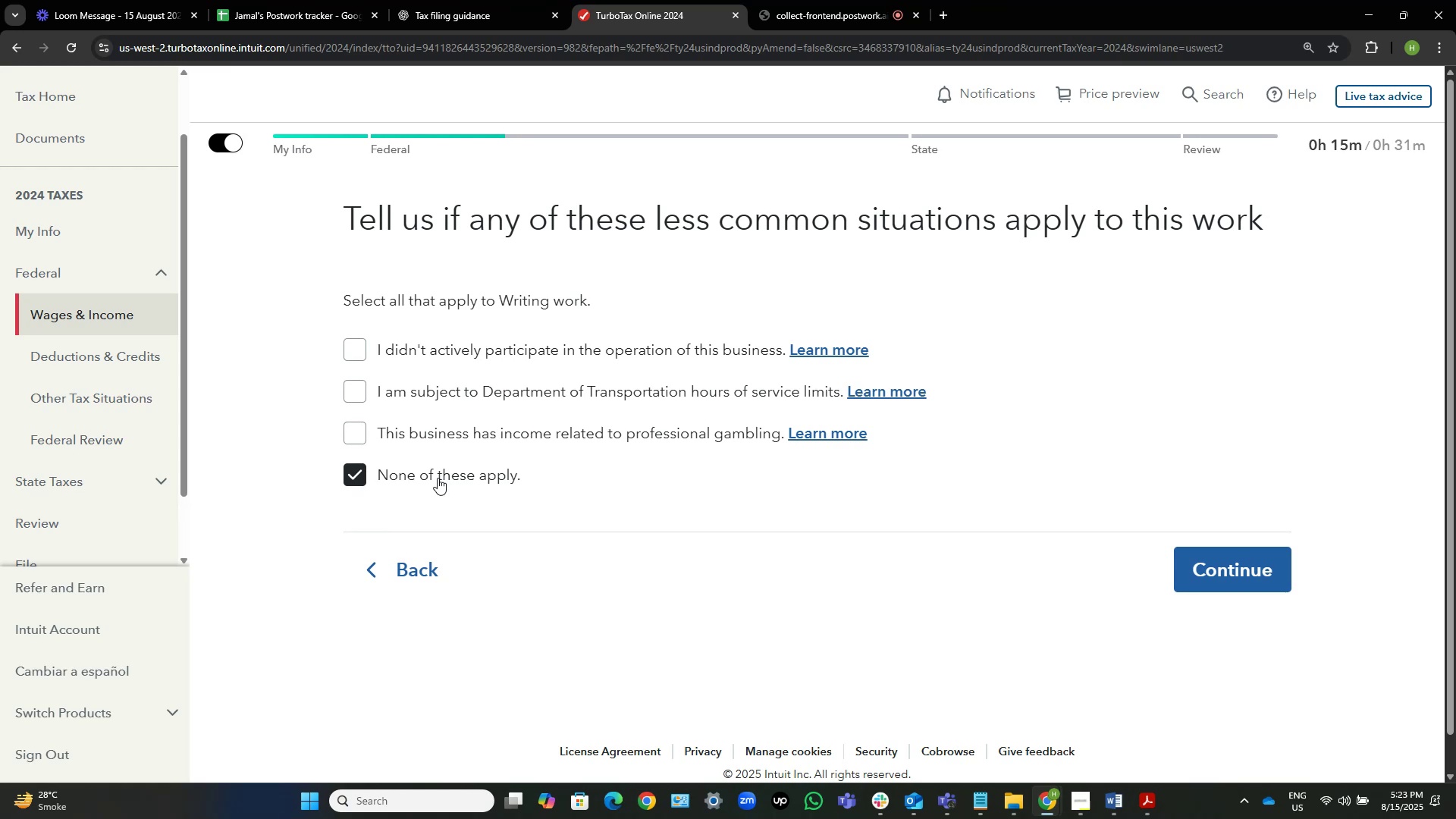 
left_click([1109, 807])
 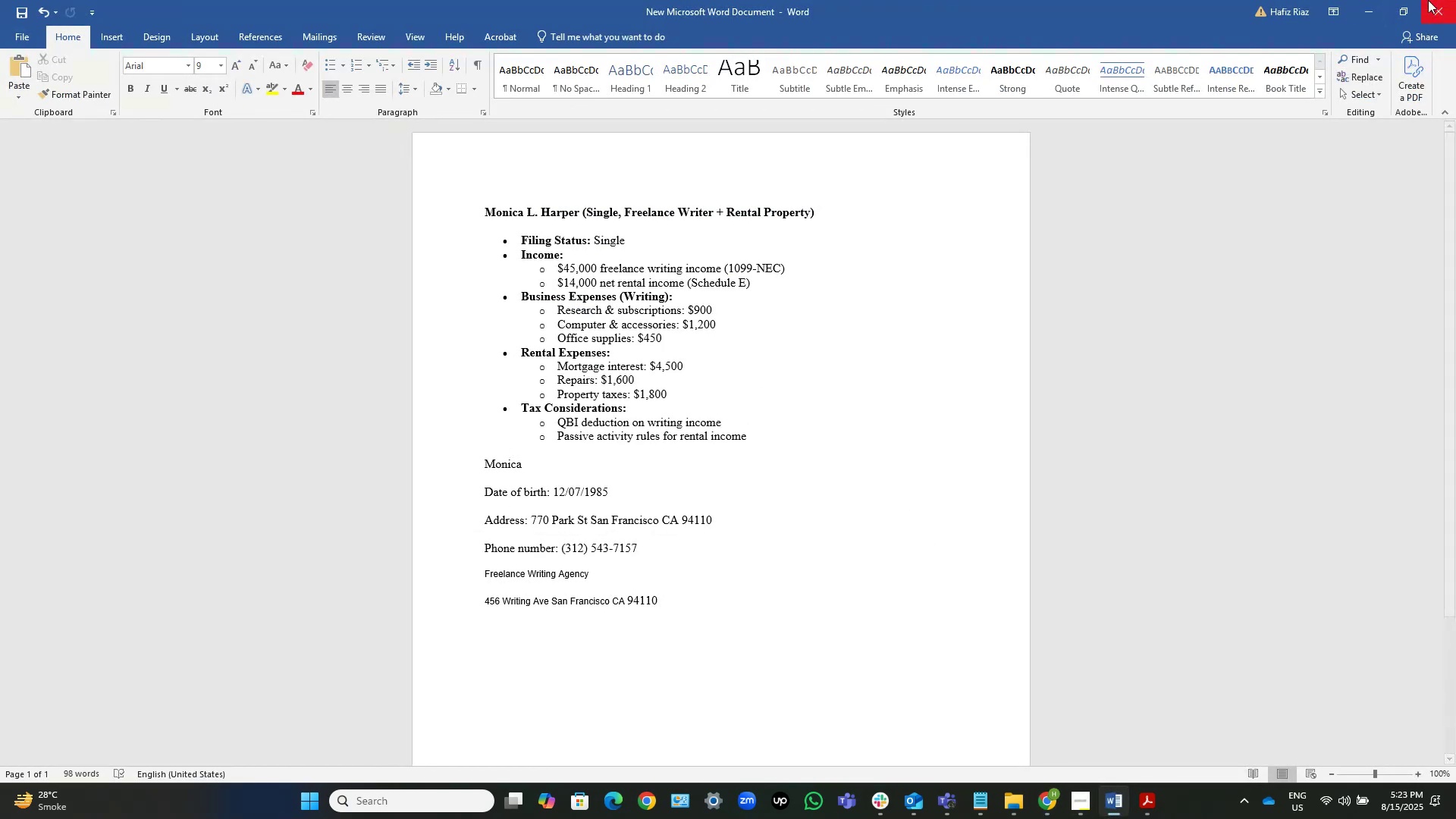 
left_click([1360, 9])
 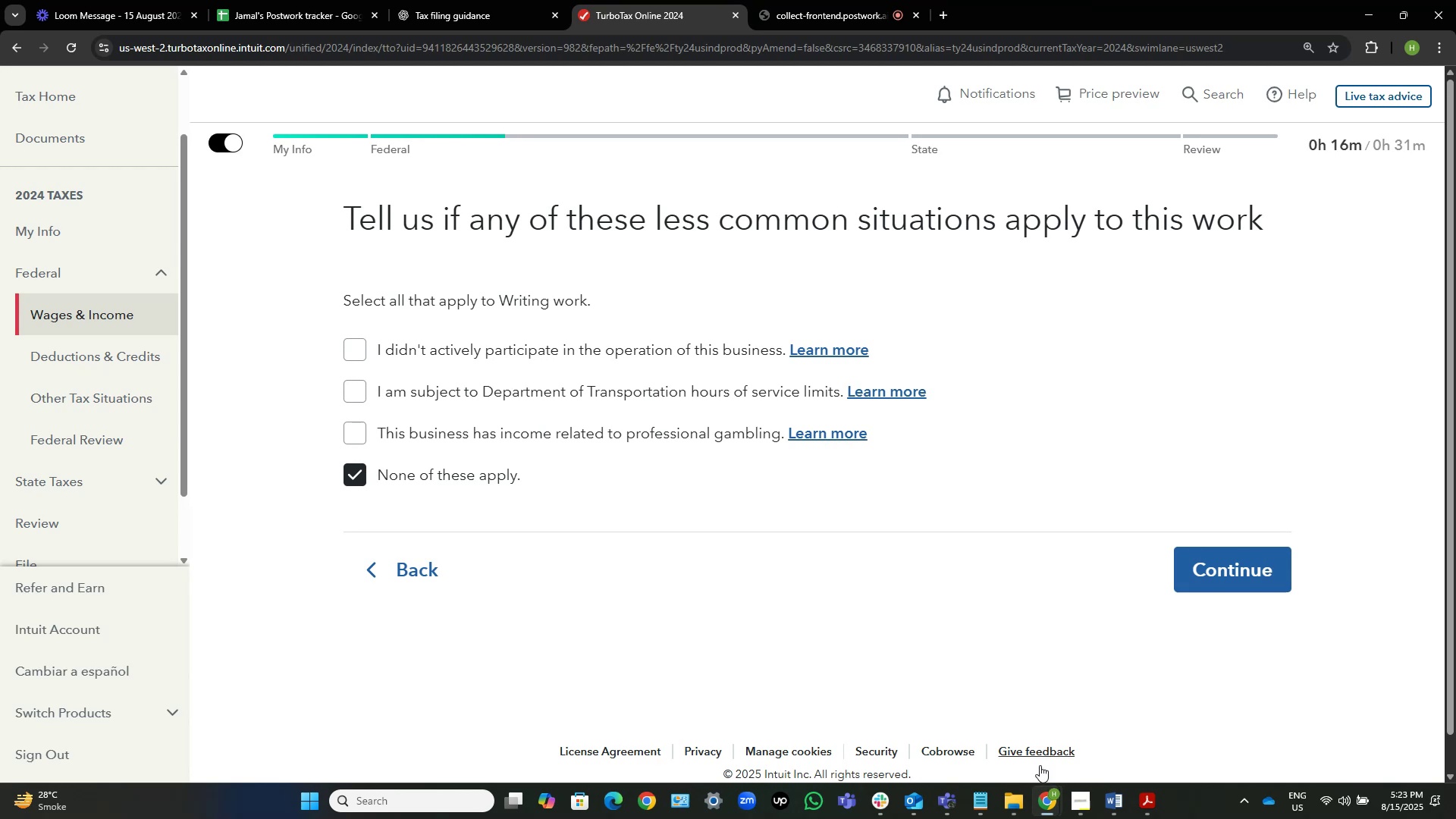 
left_click([1002, 808])
 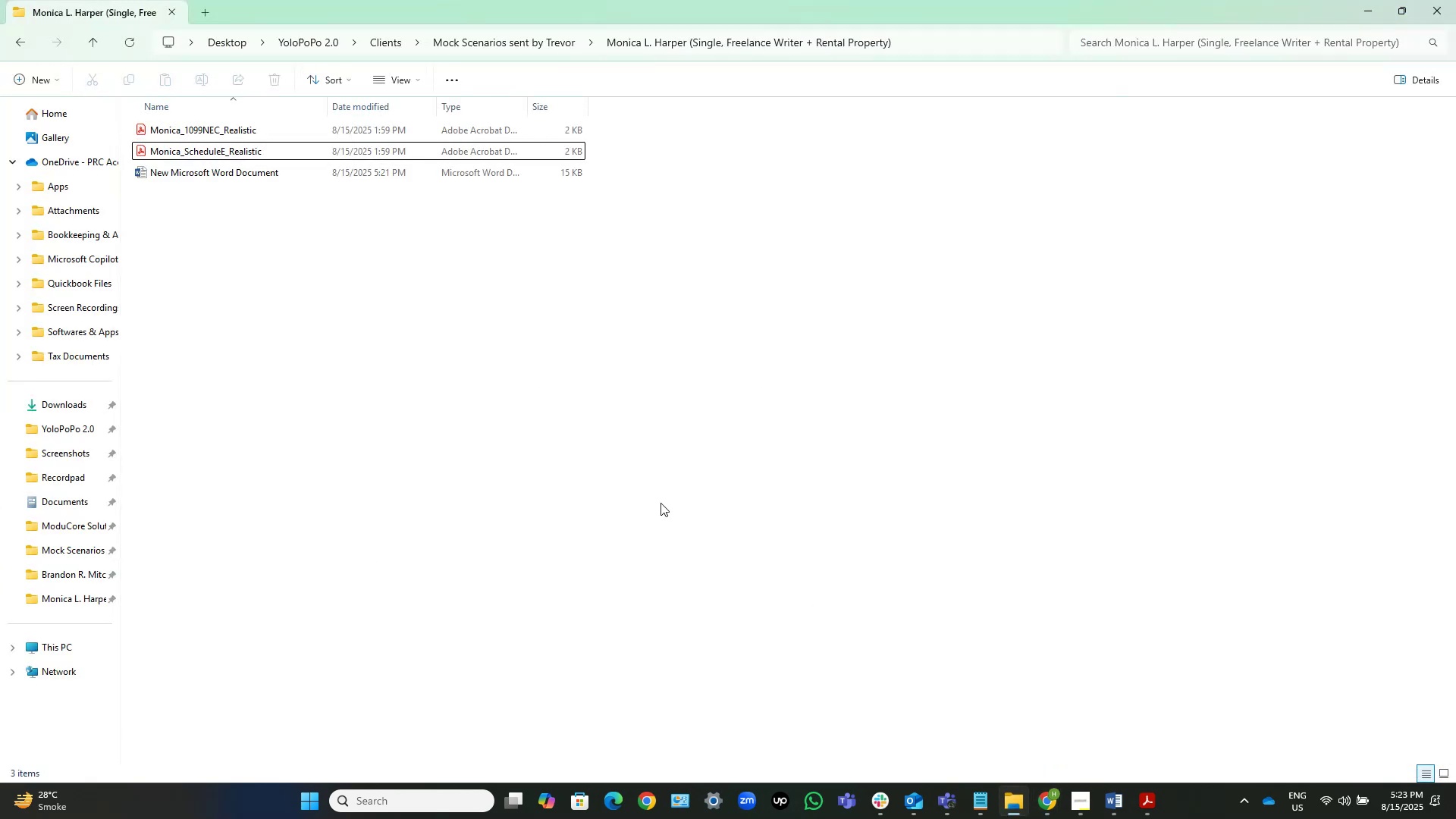 
left_click([425, 348])
 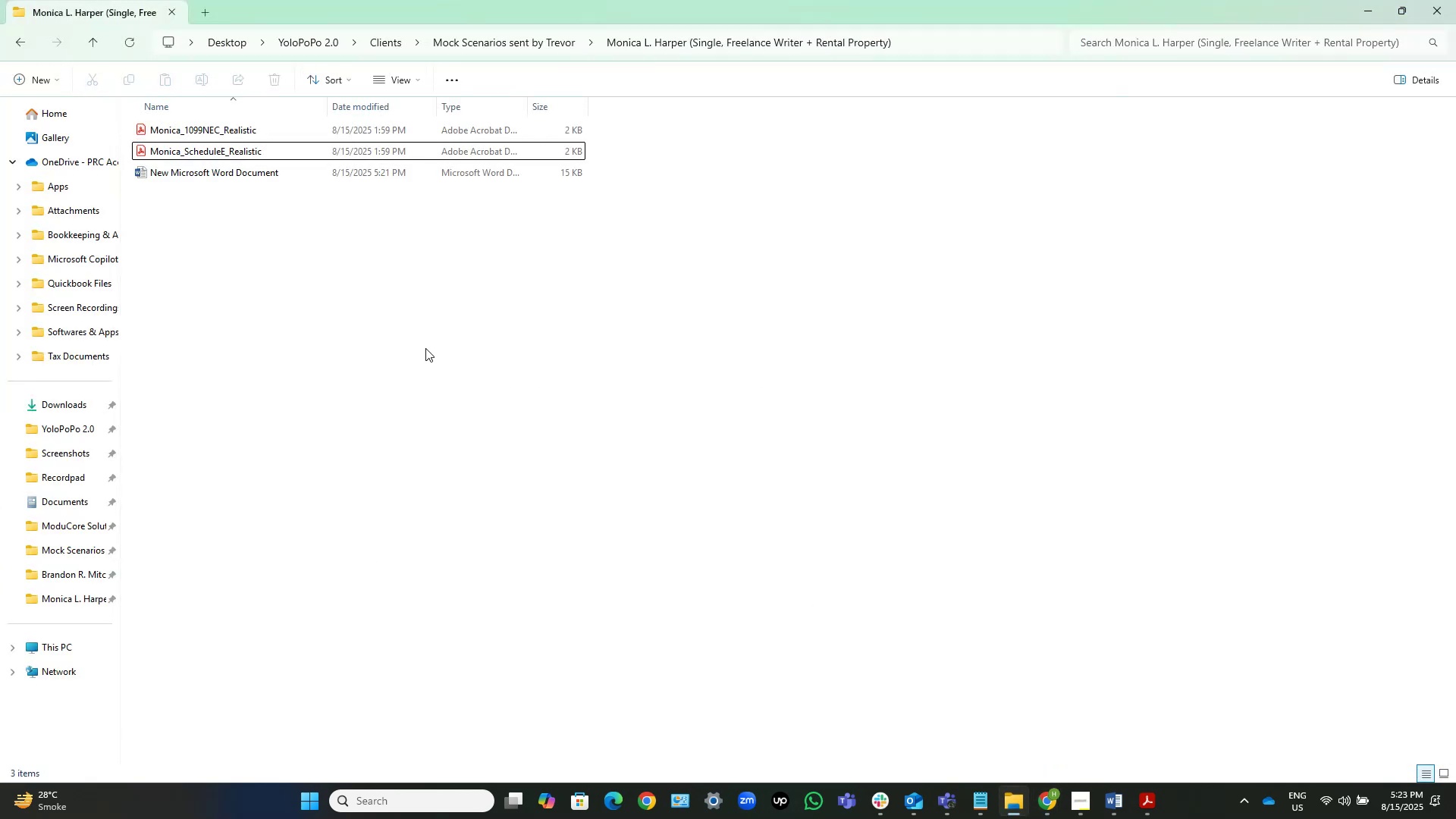 
key(Backspace)
 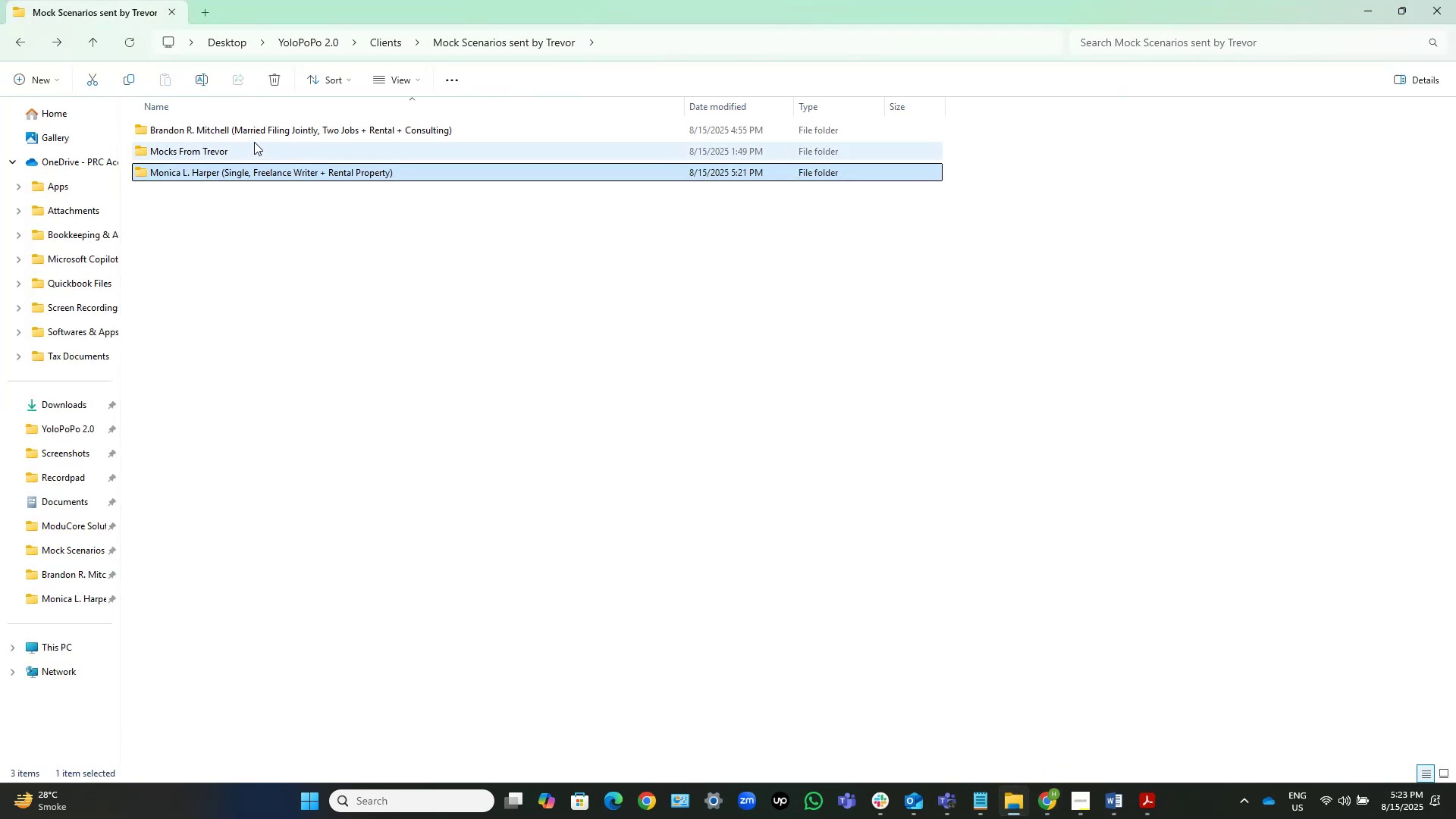 
double_click([261, 133])
 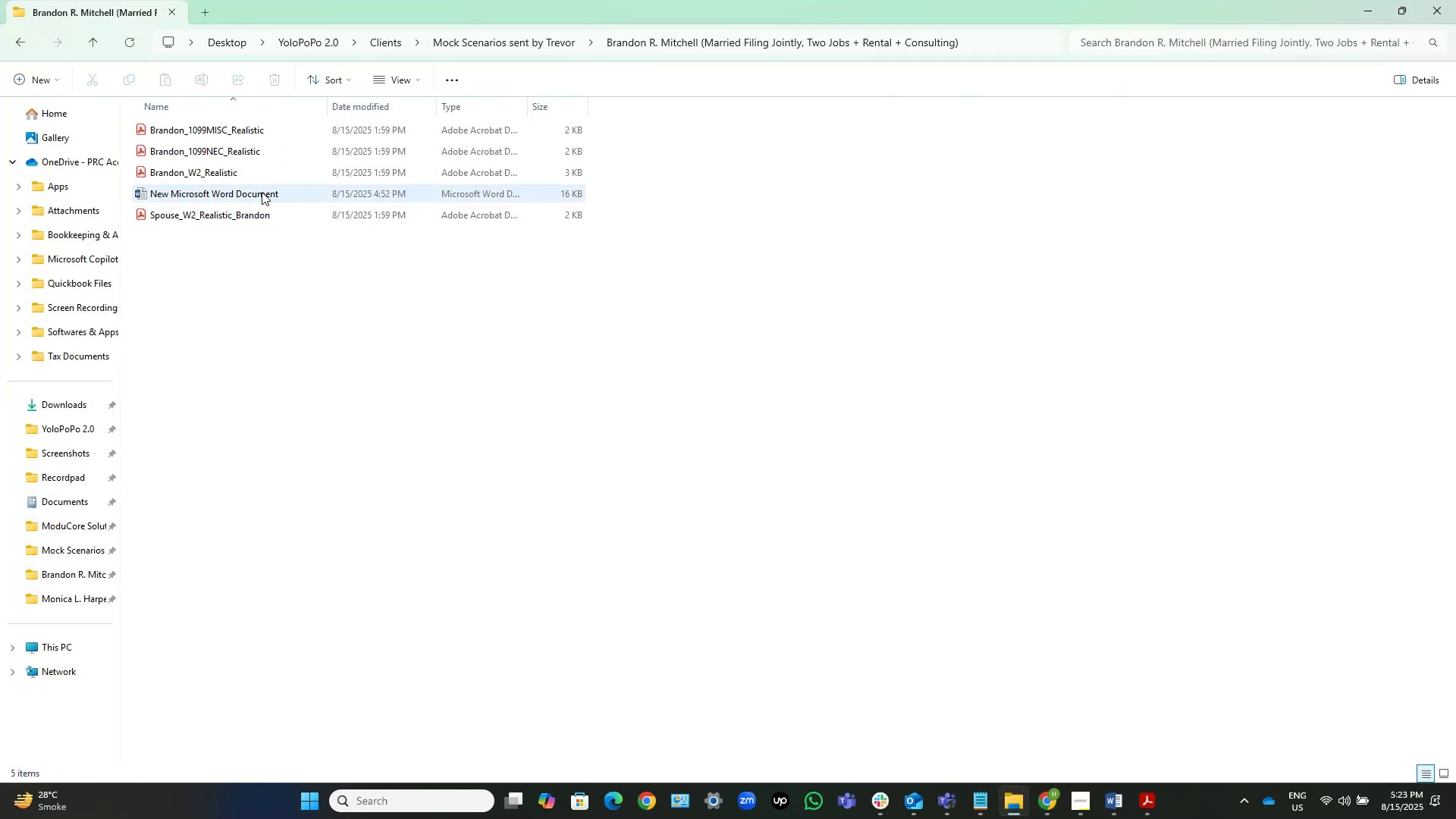 
double_click([262, 190])
 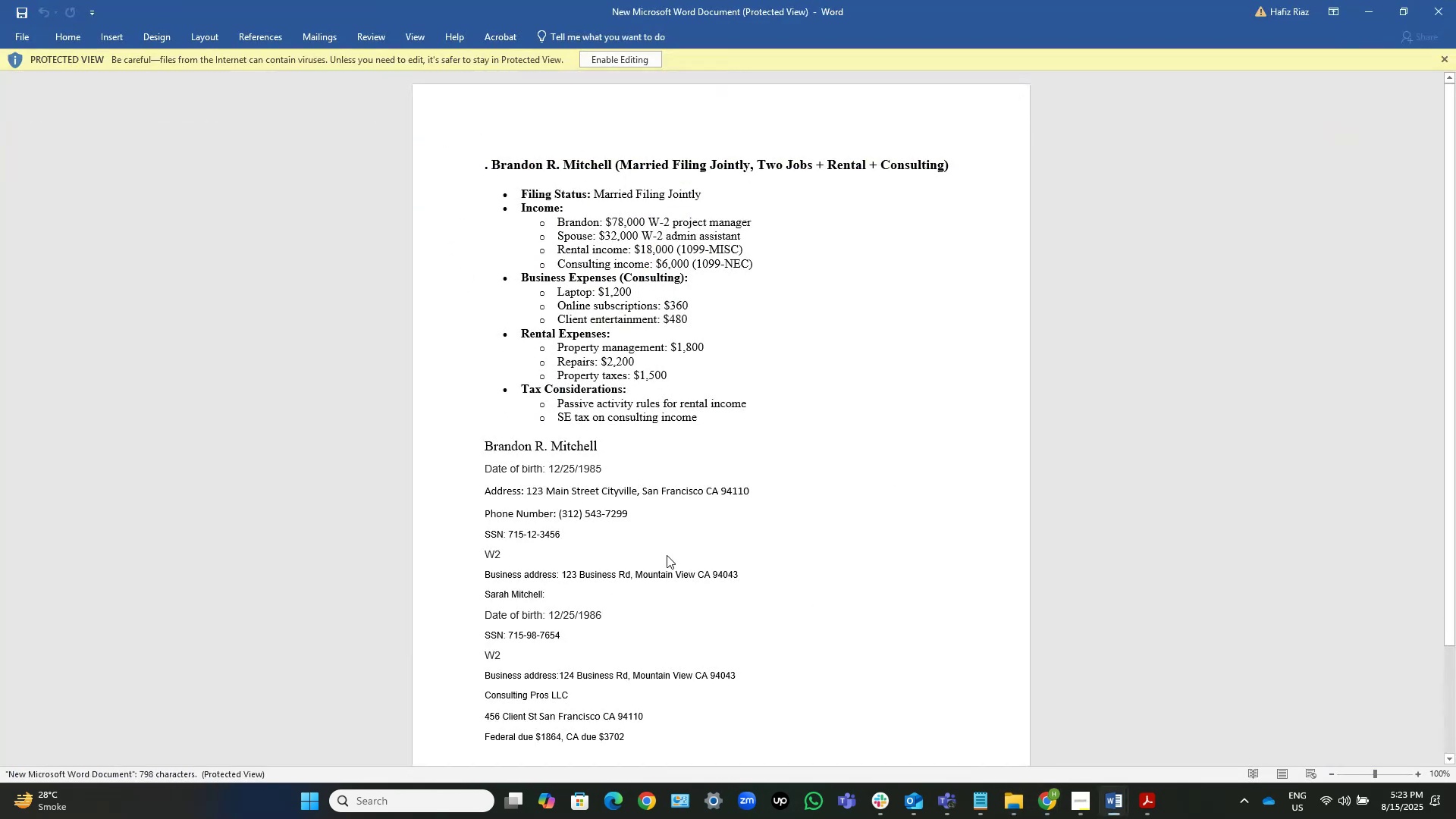 
scroll: coordinate [679, 652], scroll_direction: down, amount: 2.0
 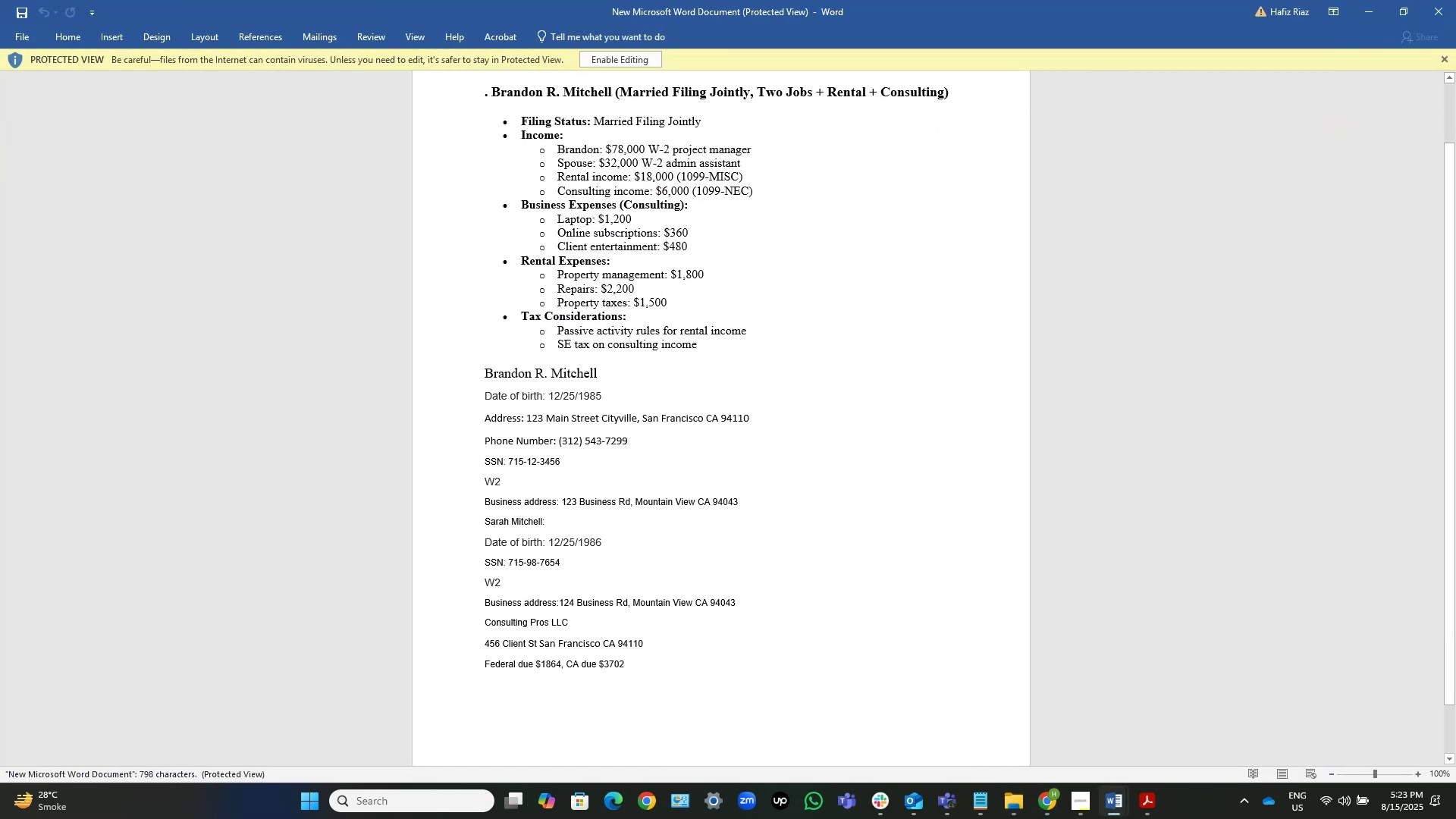 
double_click([697, 639])
 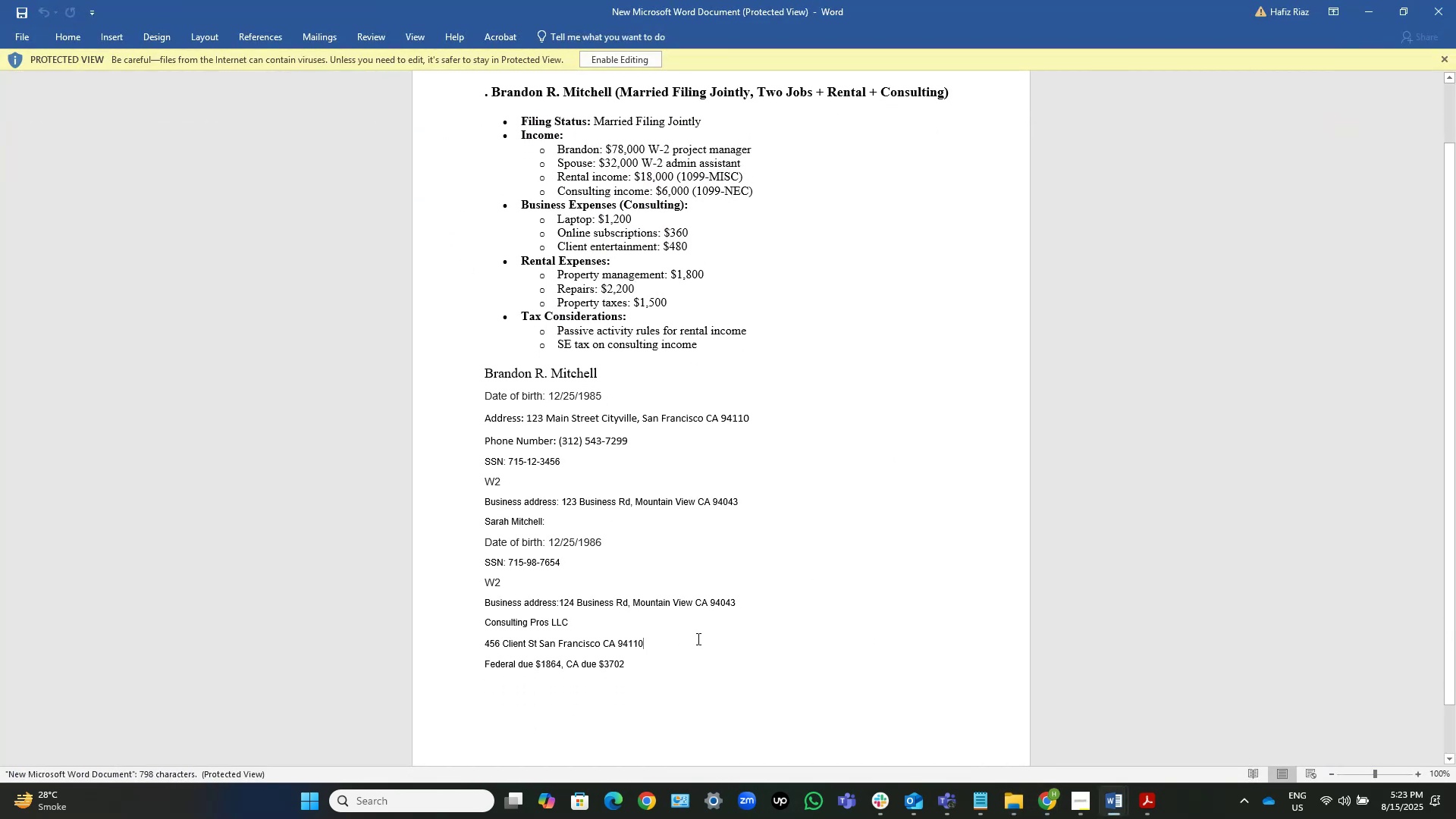 
key(NumpadEnter)
 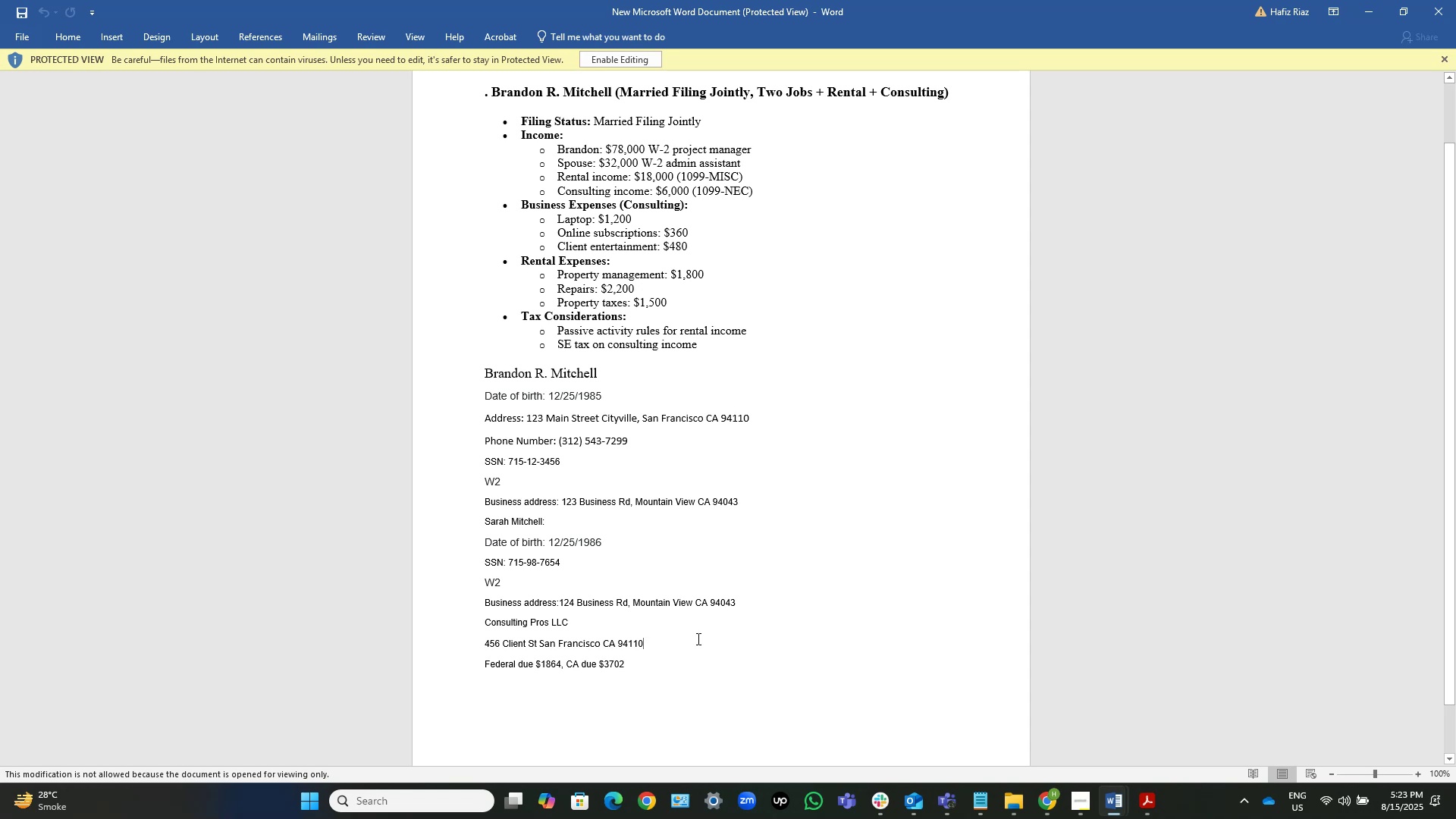 
key(NumpadEnter)
 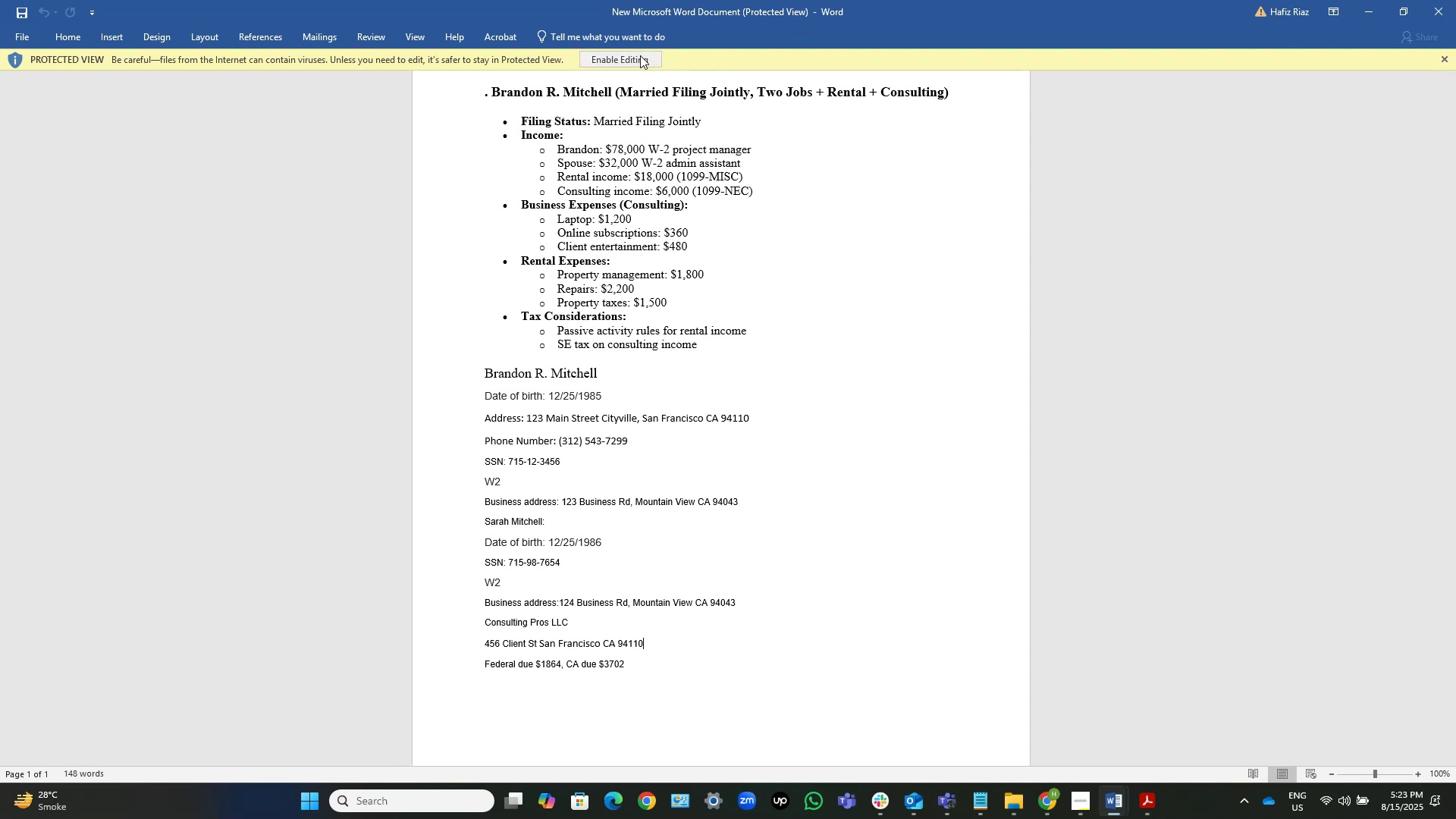 
wait(11.92)
 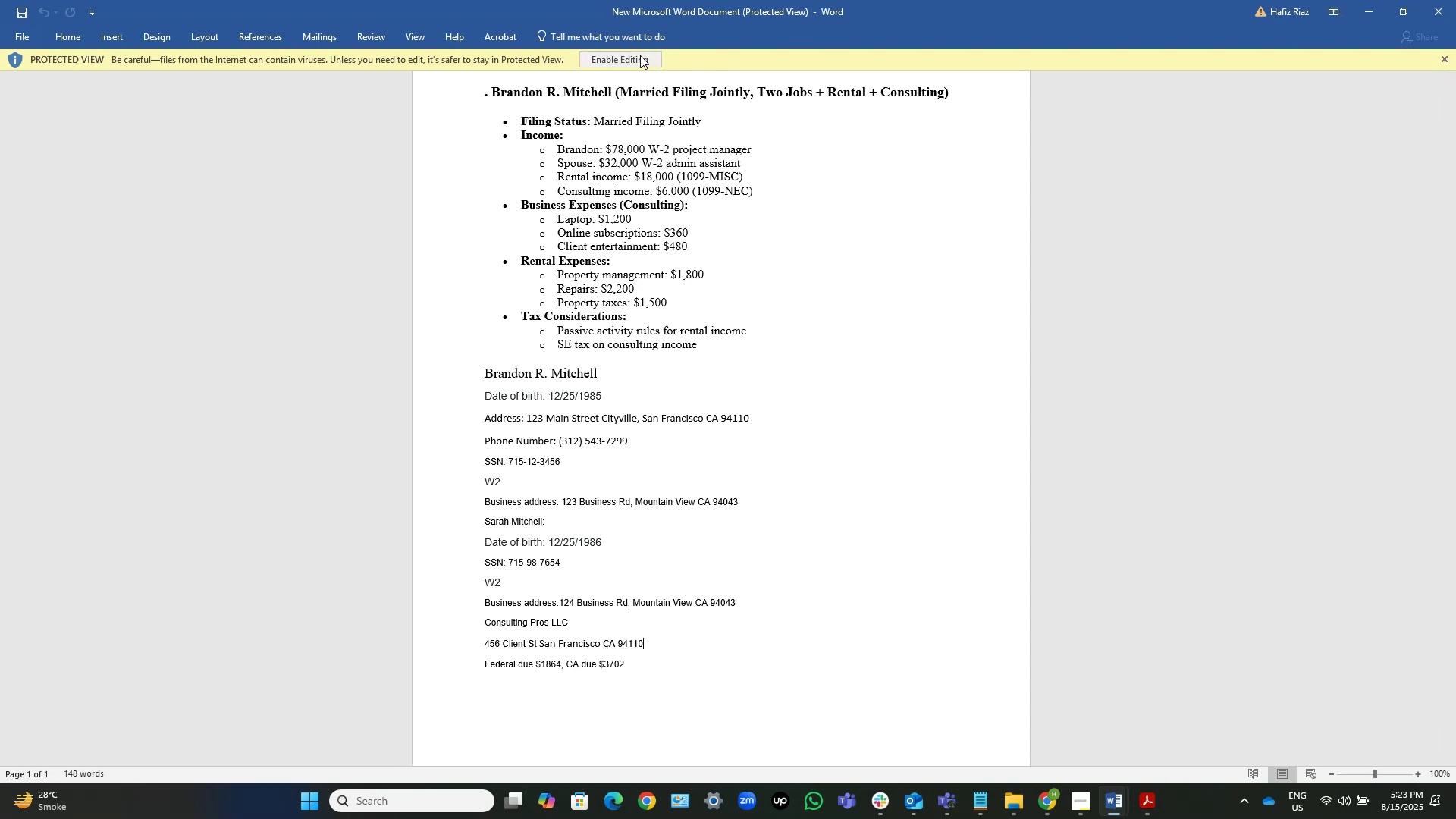 
left_click([640, 55])
 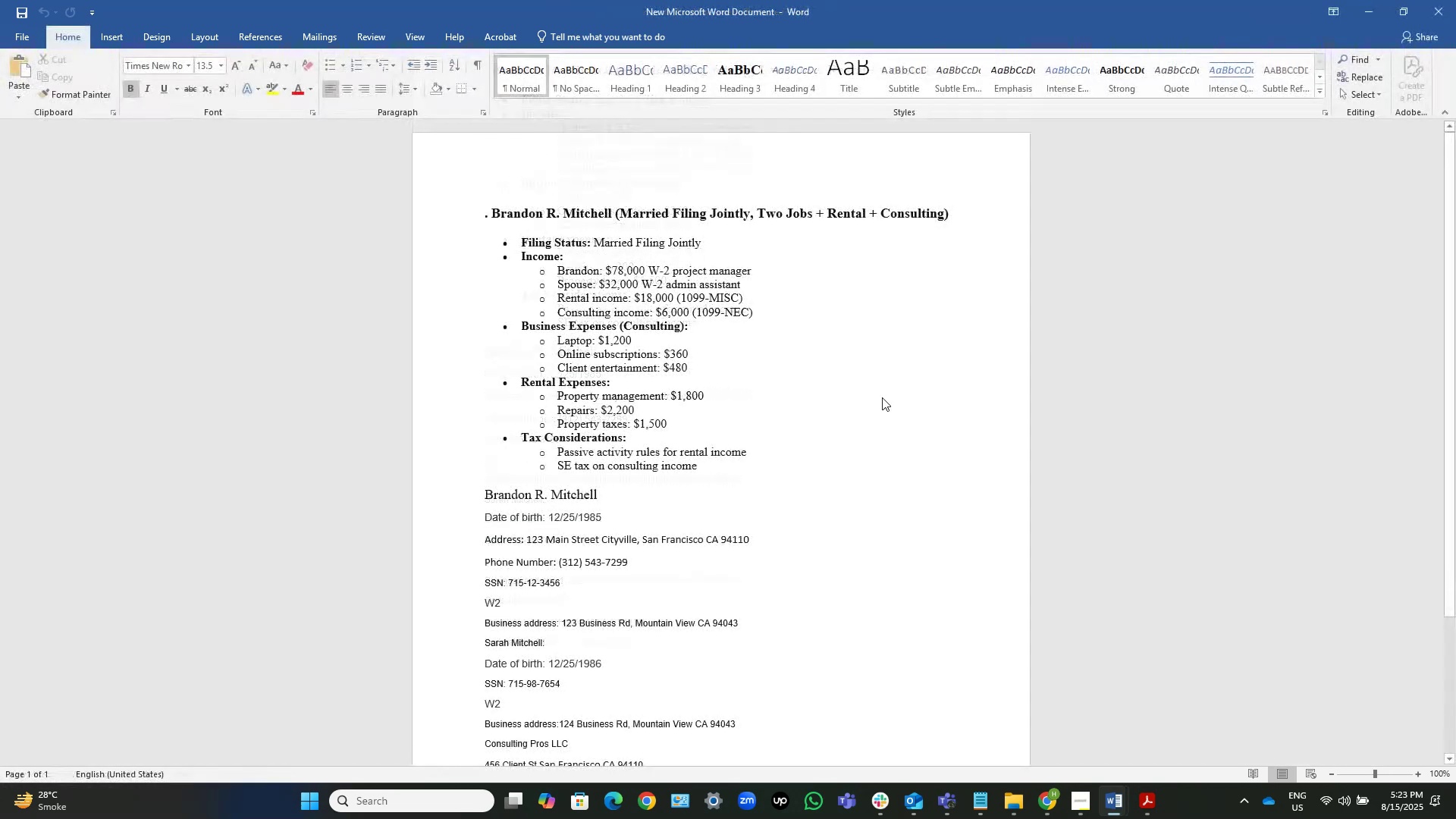 
scroll: coordinate [580, 579], scroll_direction: down, amount: 10.0
 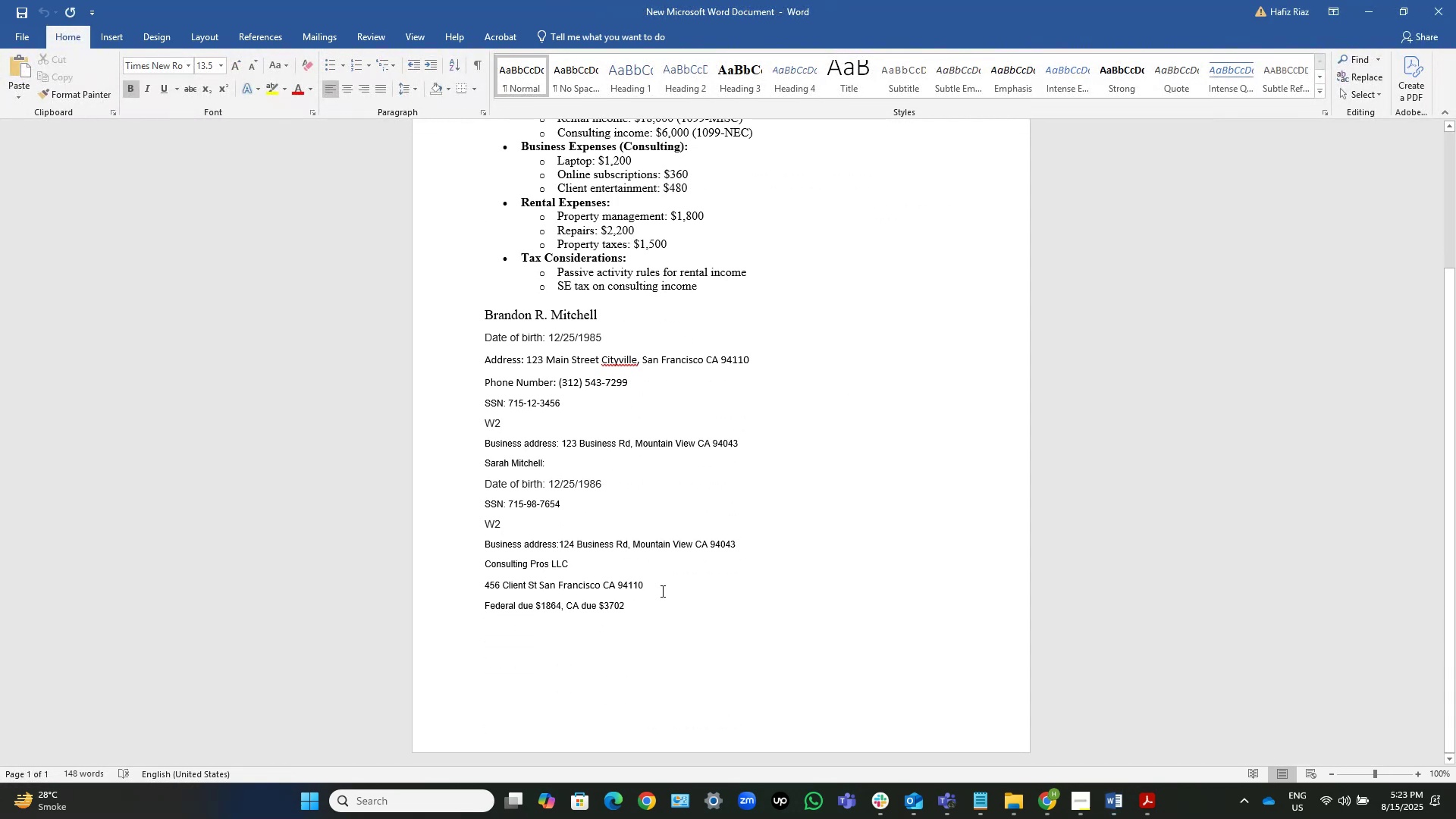 
left_click([661, 591])
 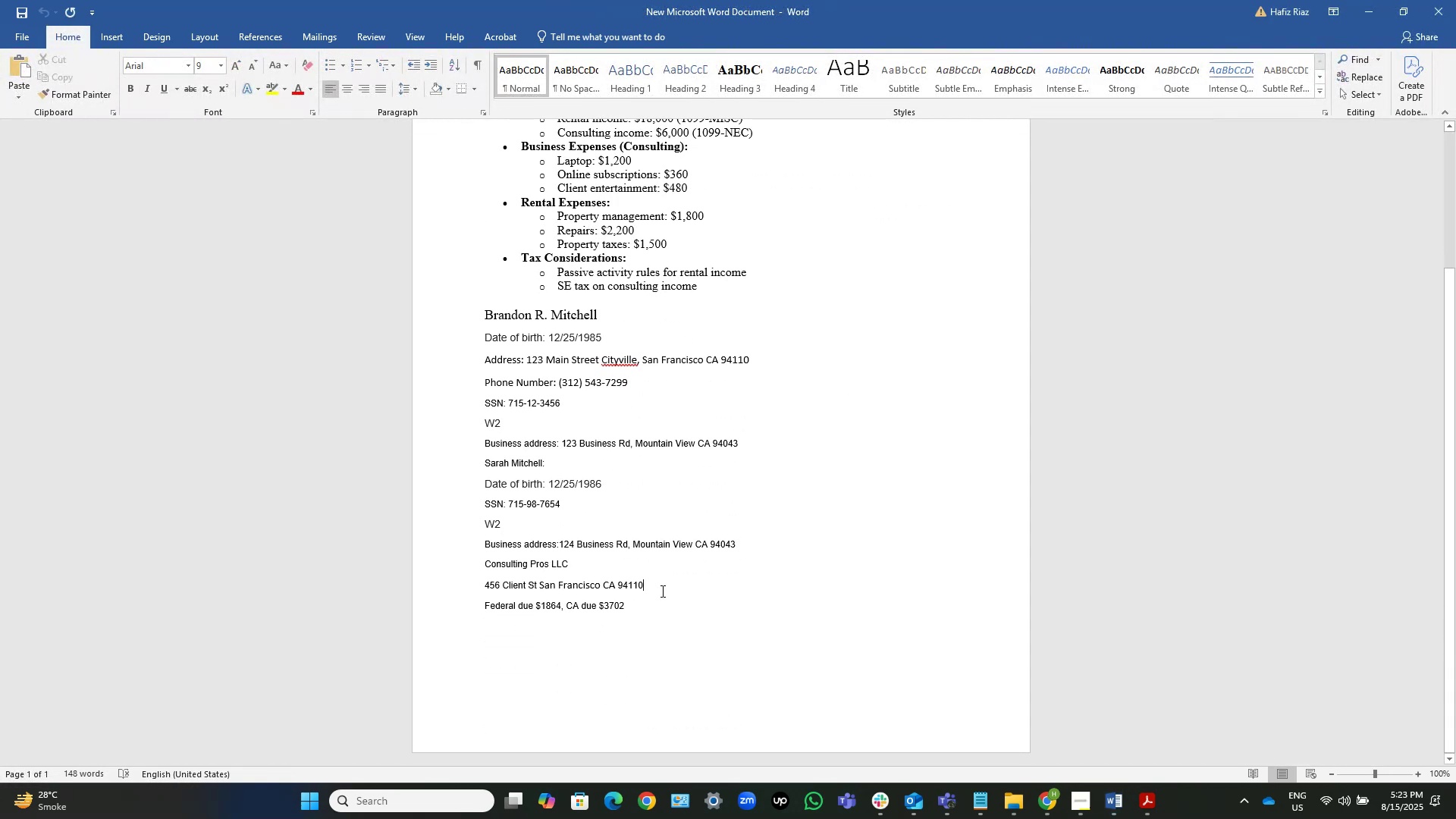 
key(NumpadEnter)
type(Property )
 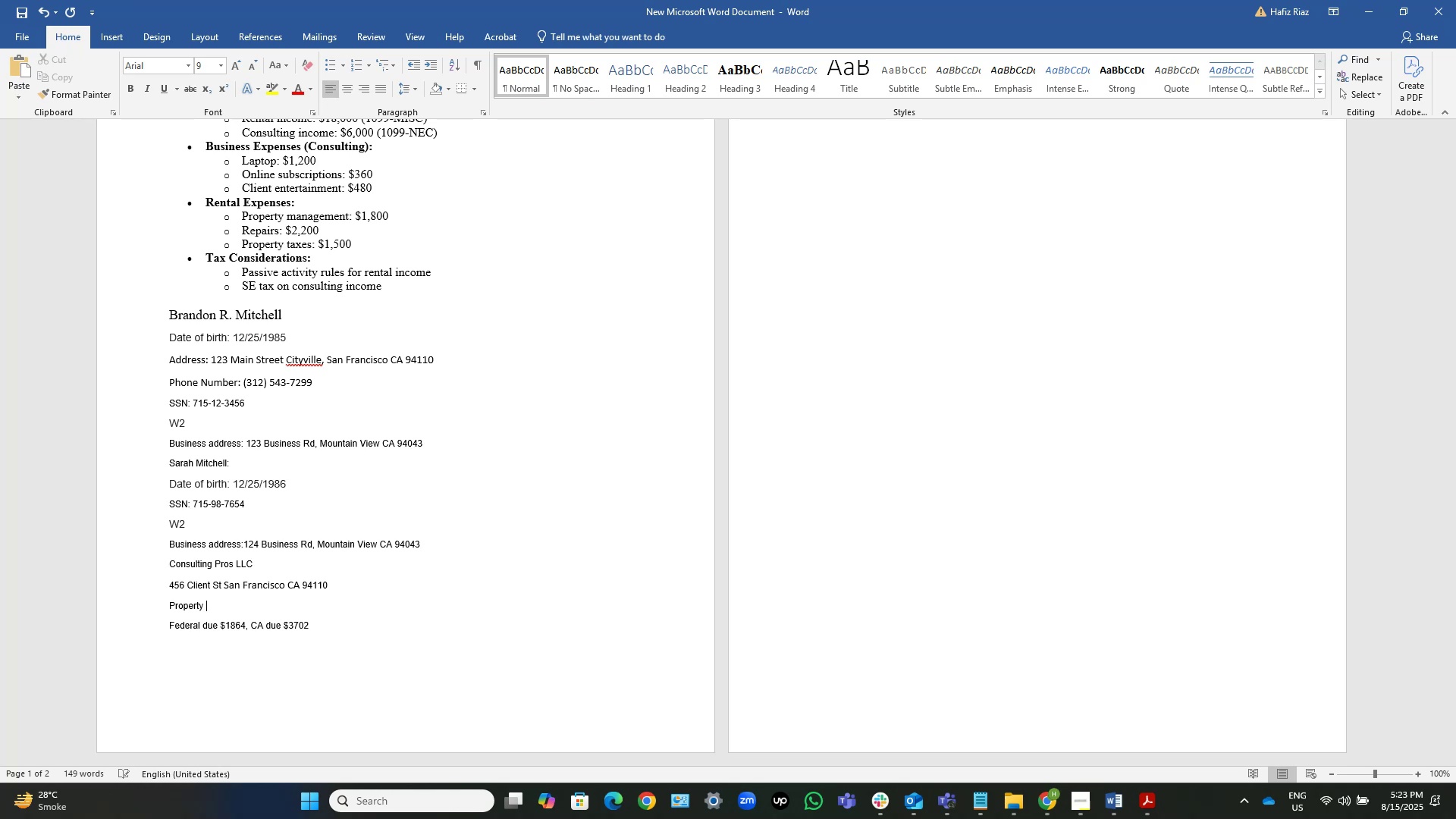 
hold_key(key=ShiftLeft, duration=0.83)
 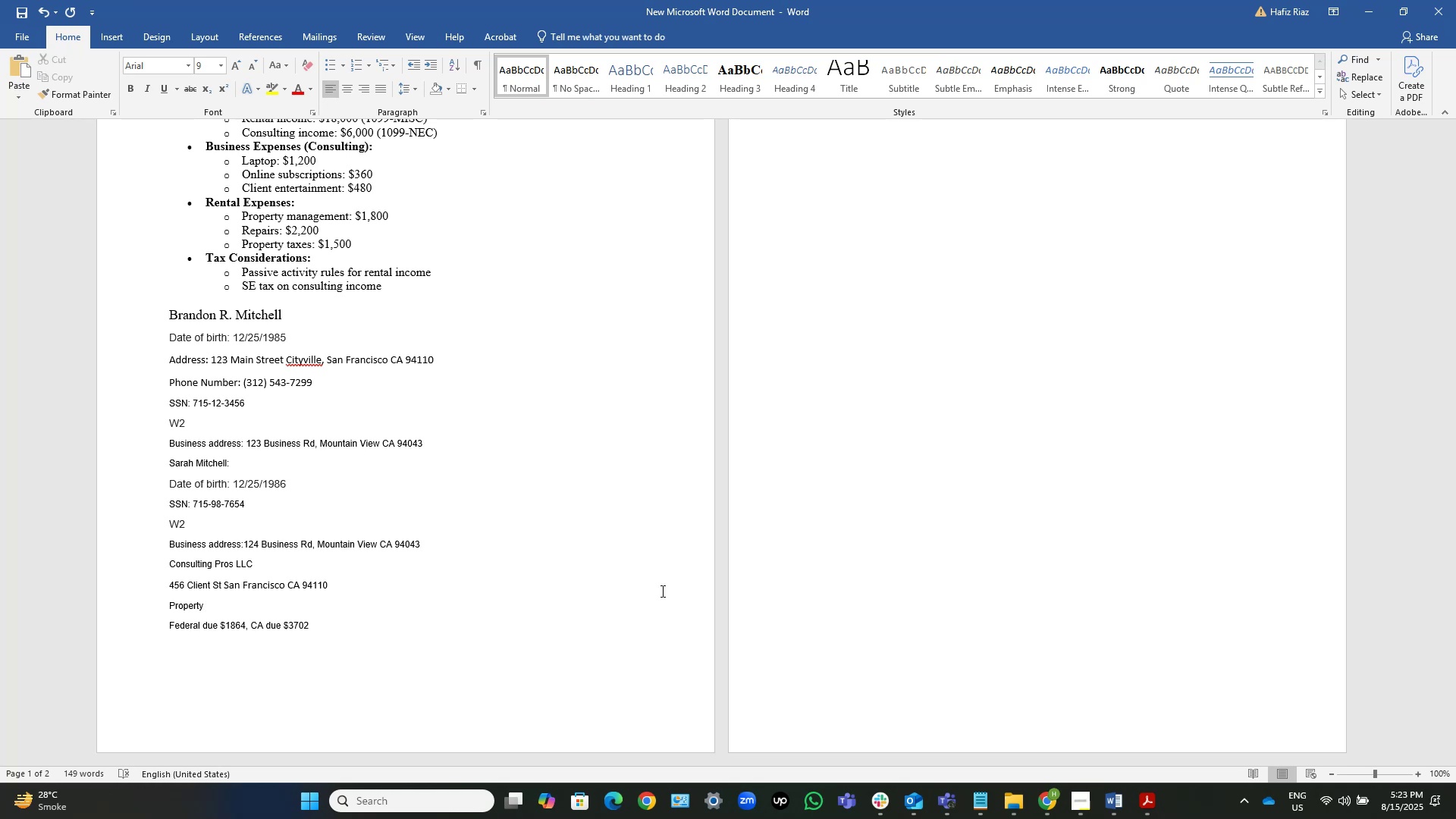 
type(Cost 25000)
 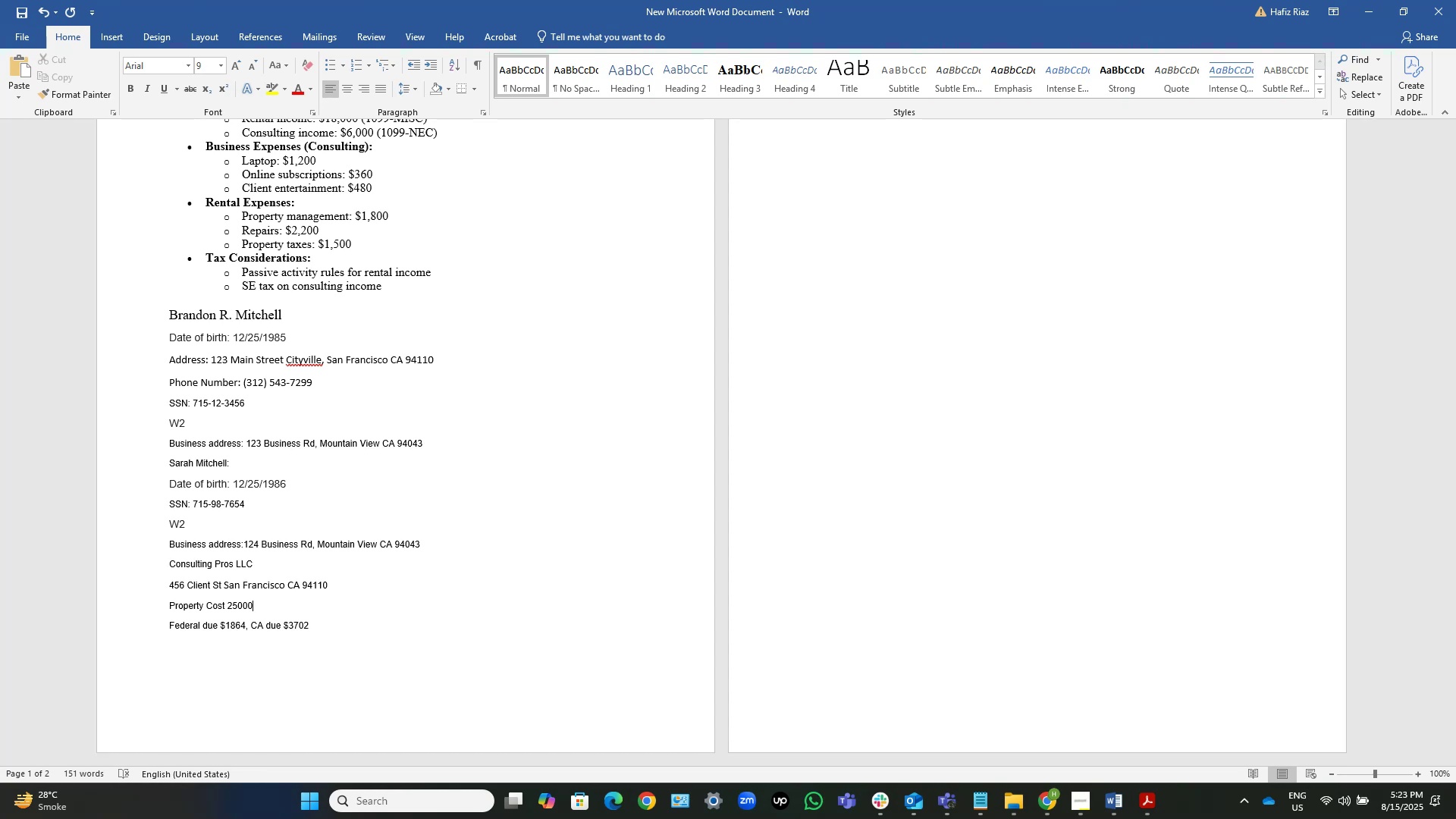 
wait(6.22)
 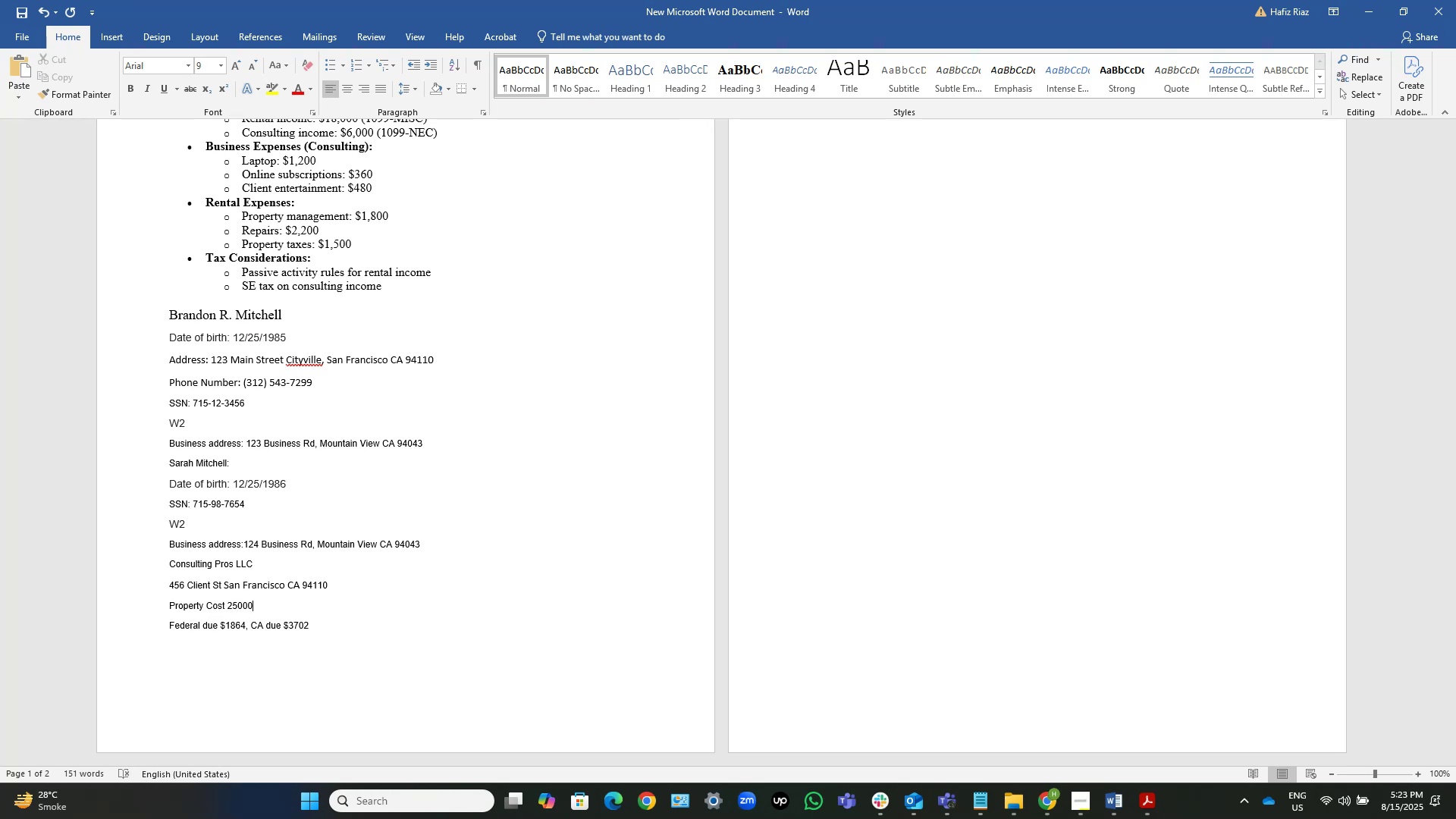 
key(Numpad0)
 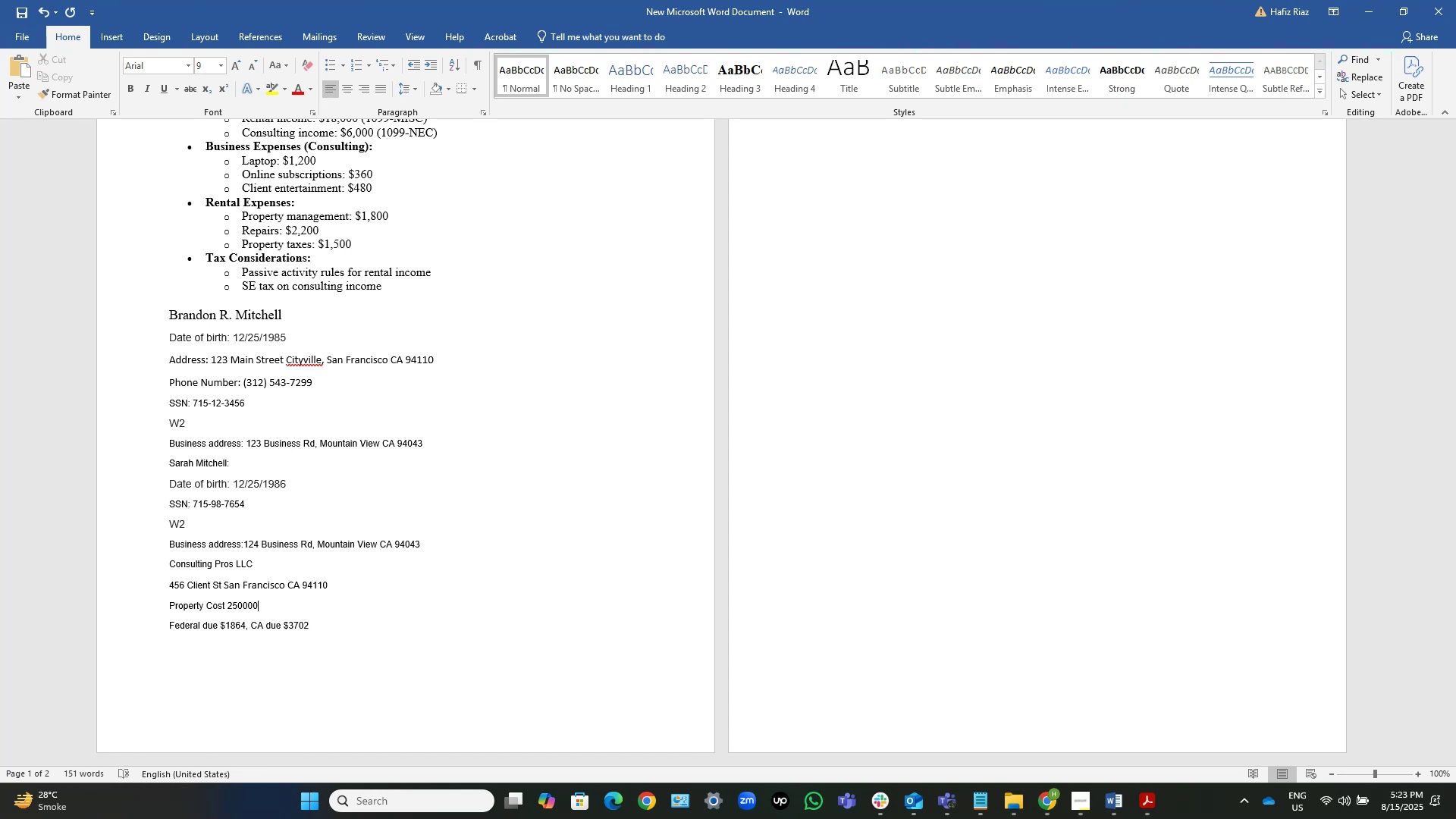 
key(ArrowLeft)
 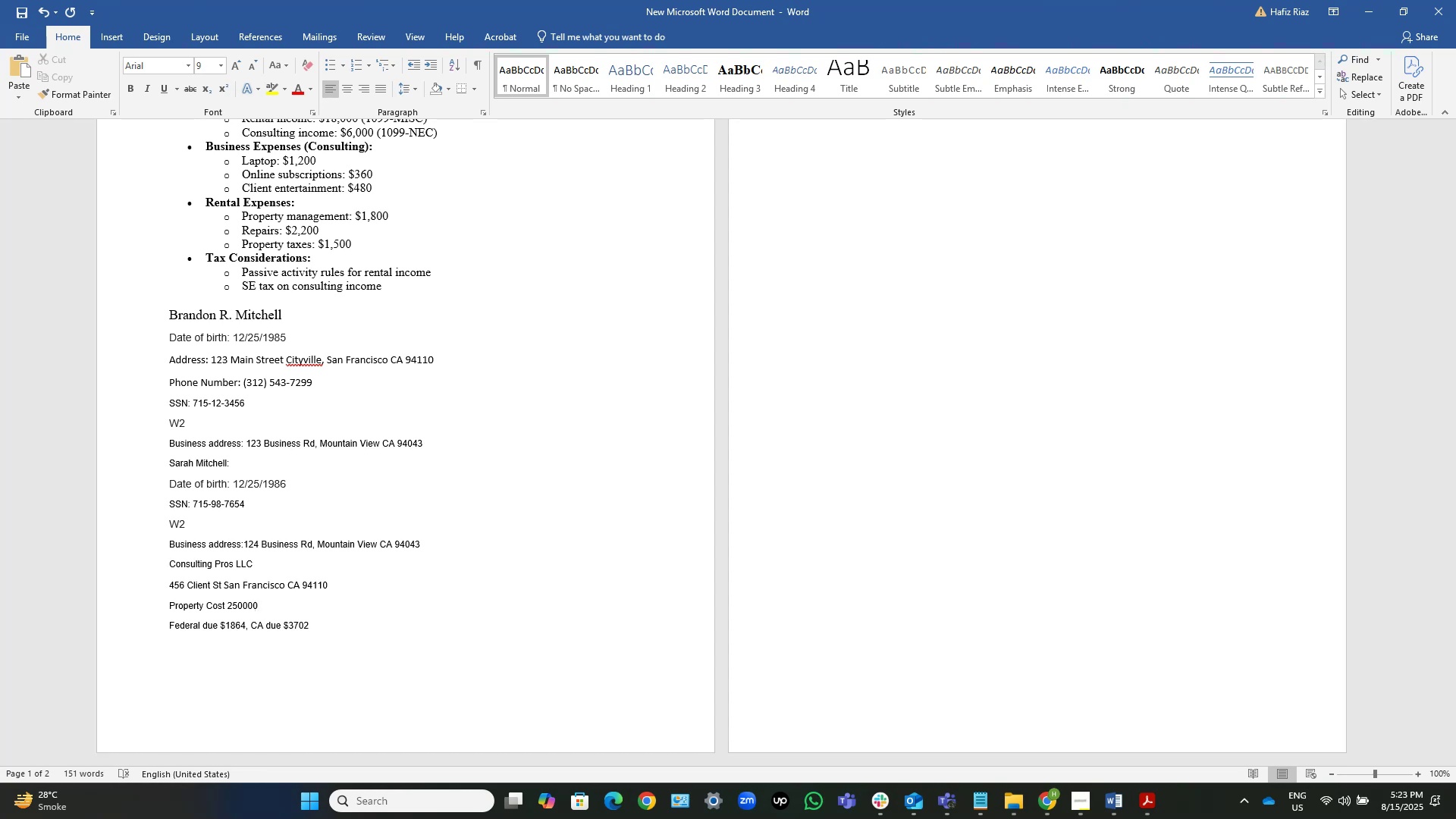 
key(ArrowLeft)
 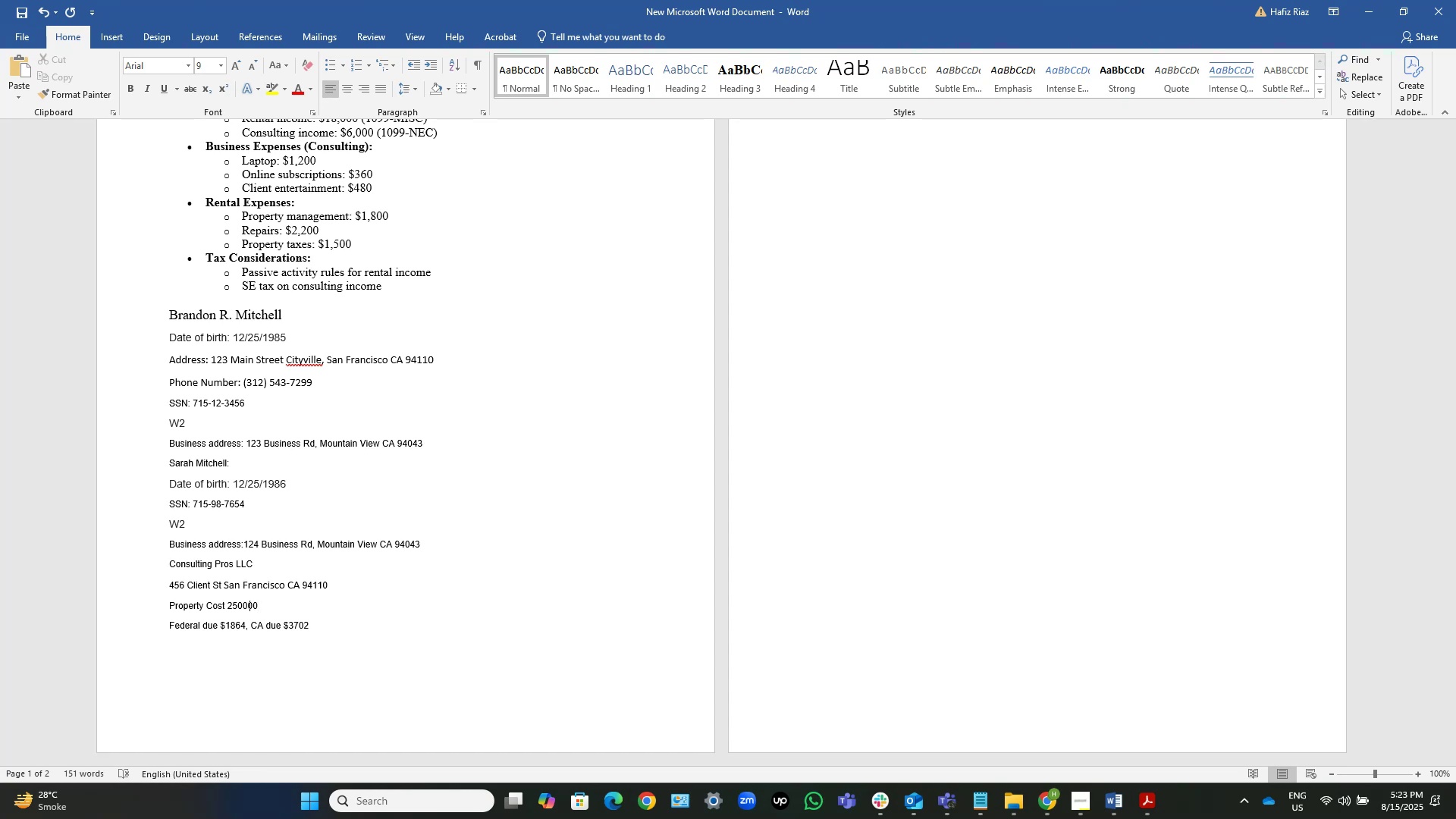 
key(ArrowLeft)
 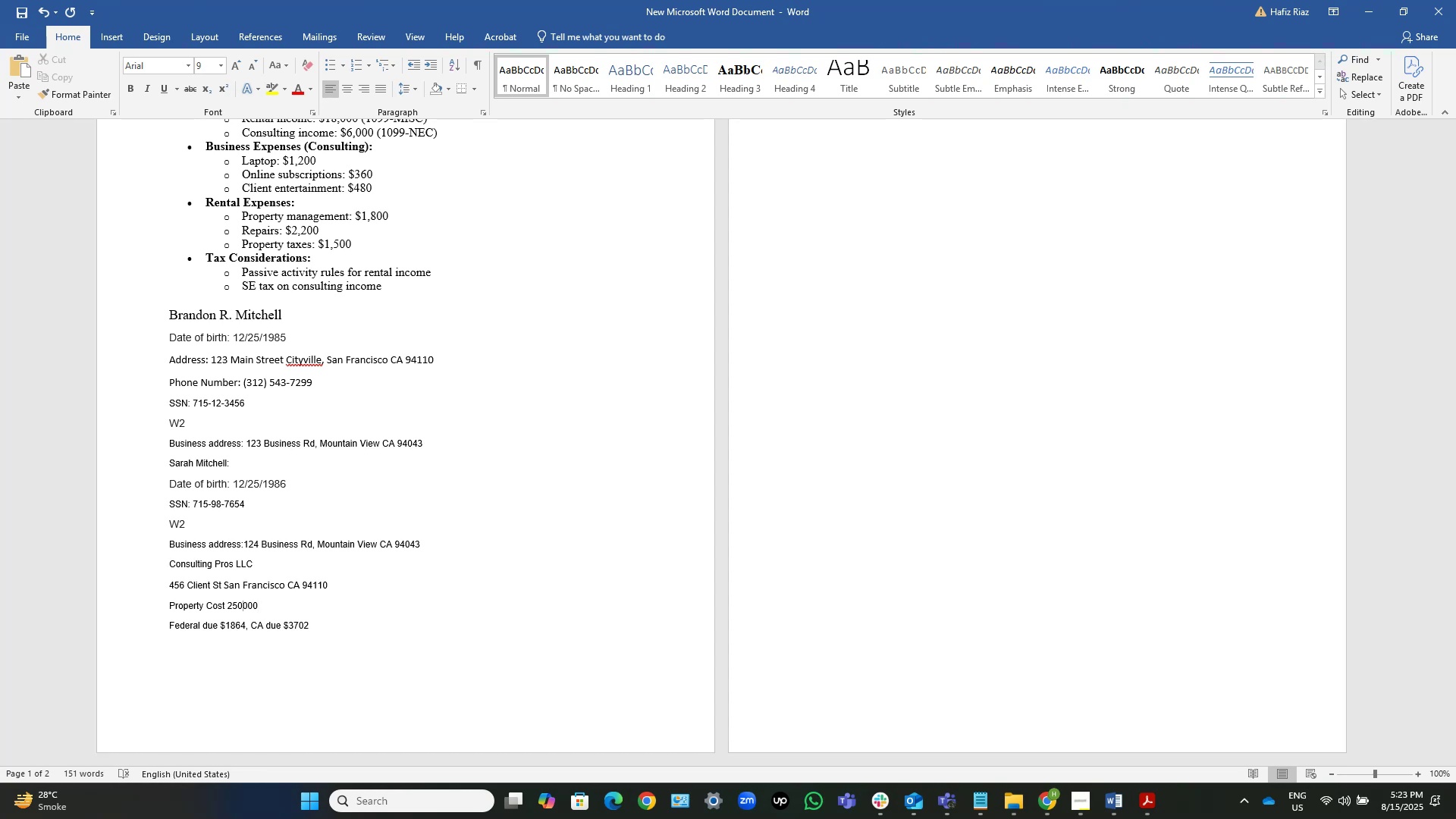 
key(Comma)
 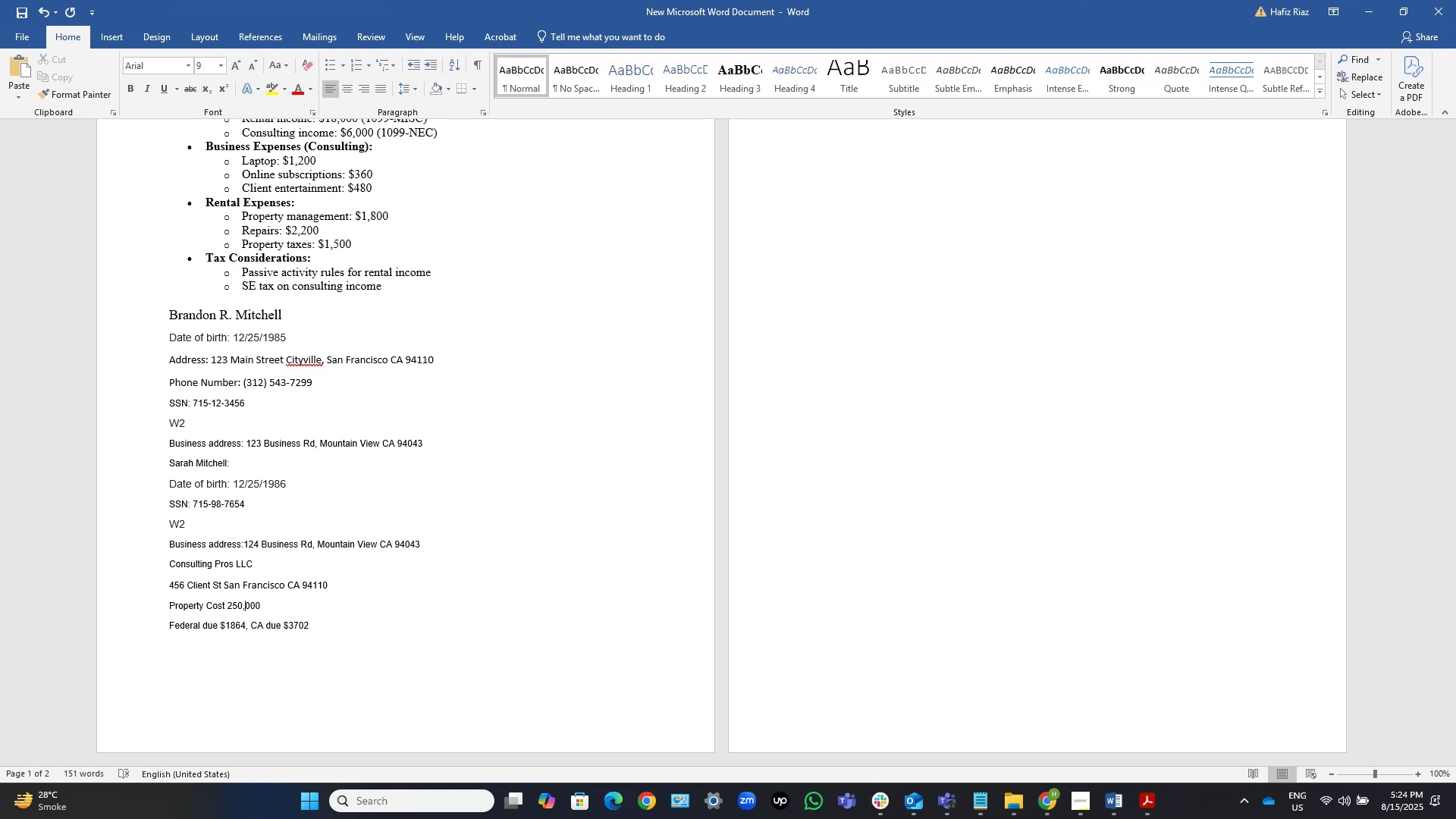 
wait(6.45)
 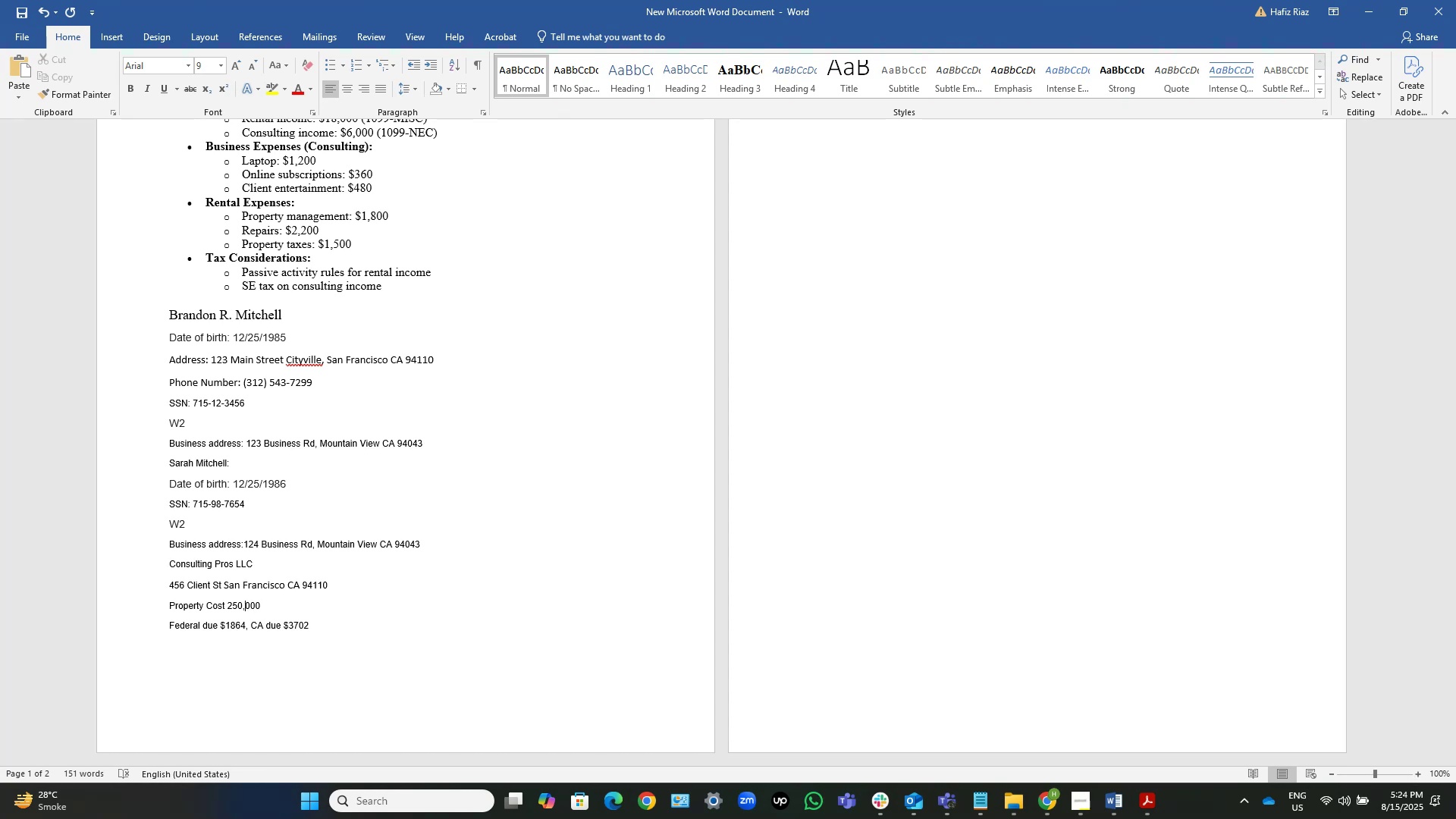 
key(Home)
 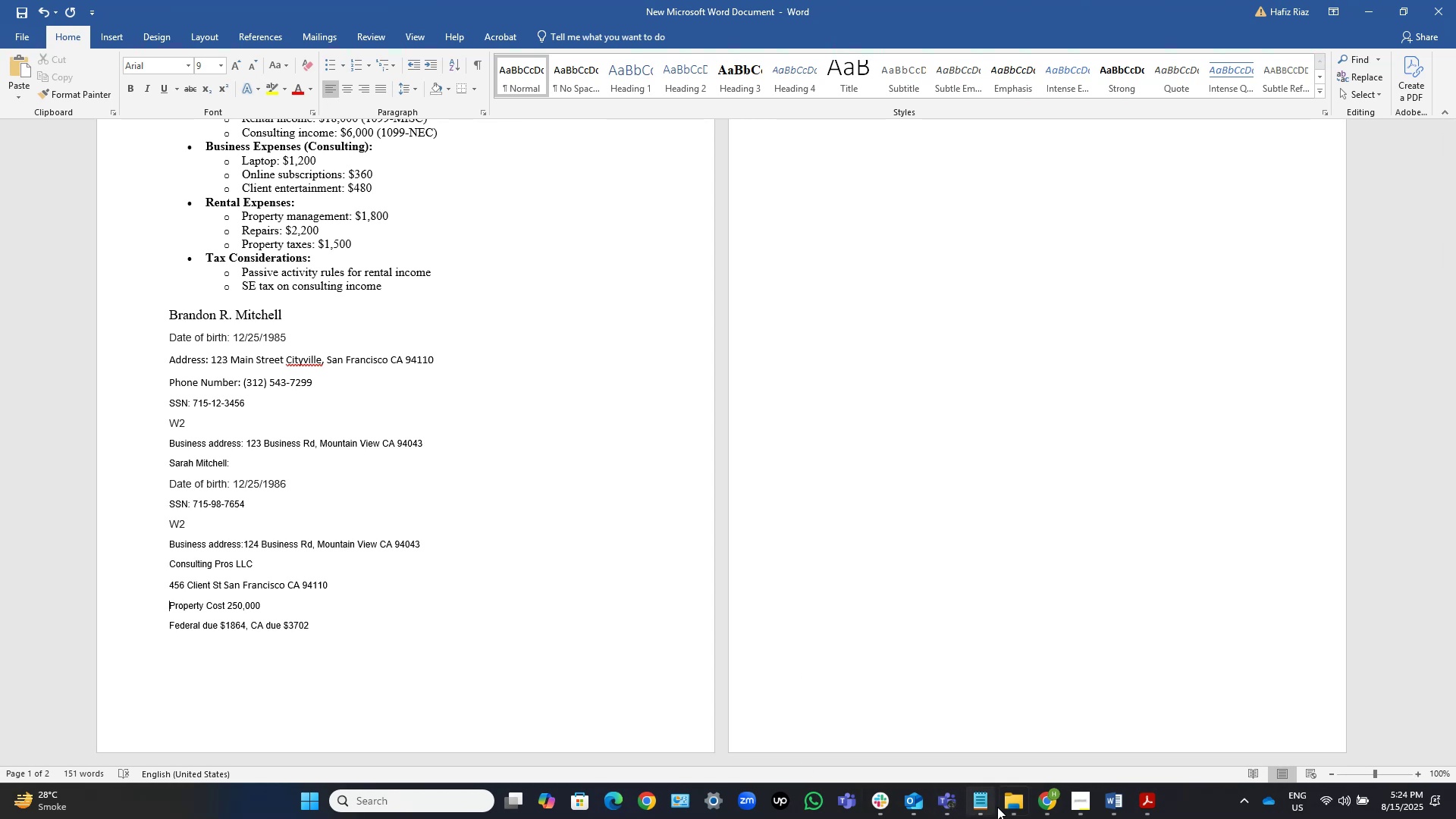 
left_click([1015, 802])
 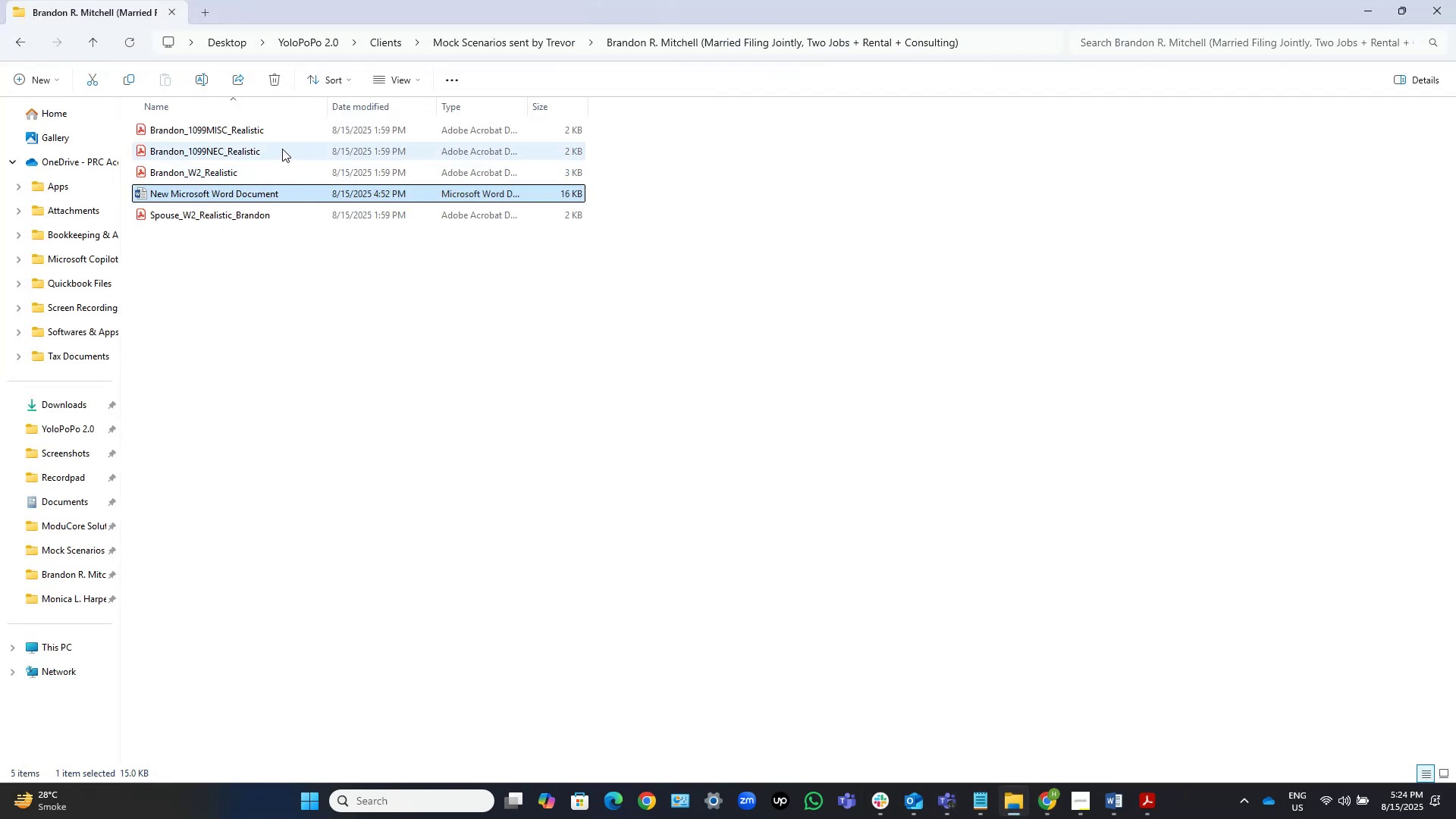 
double_click([289, 128])
 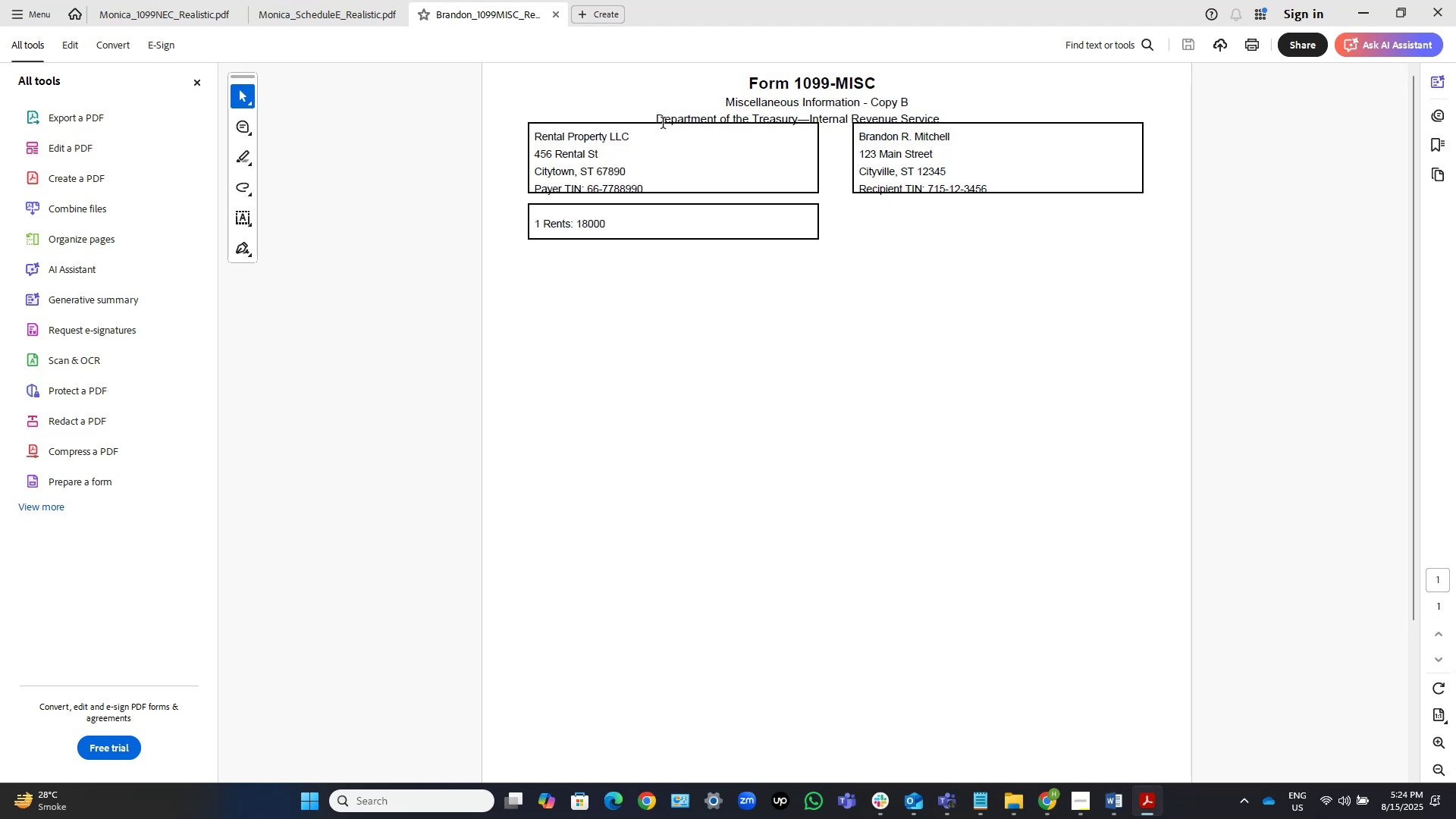 
left_click_drag(start_coordinate=[635, 139], to_coordinate=[541, 133])
 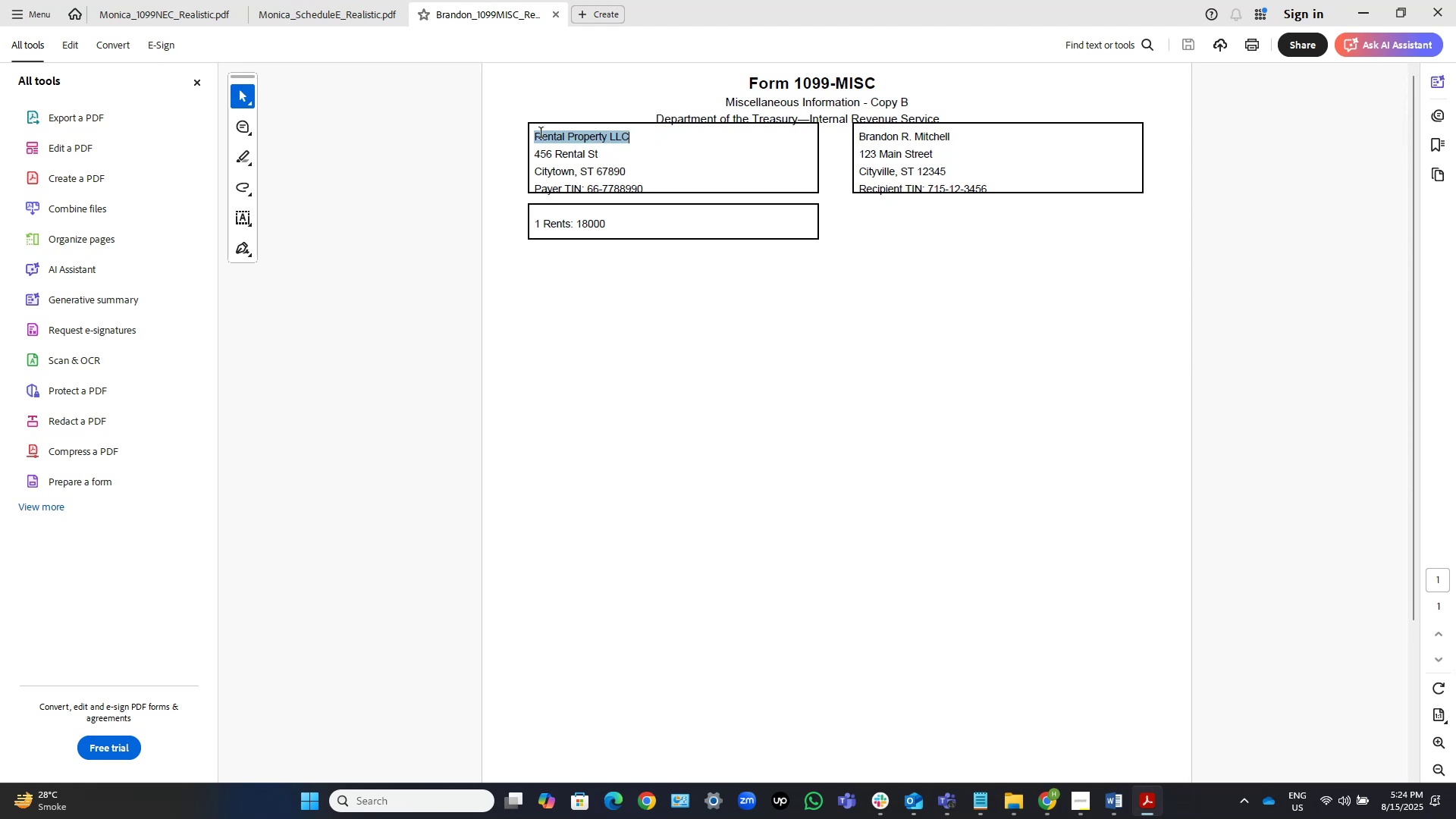 
key(Control+C)
 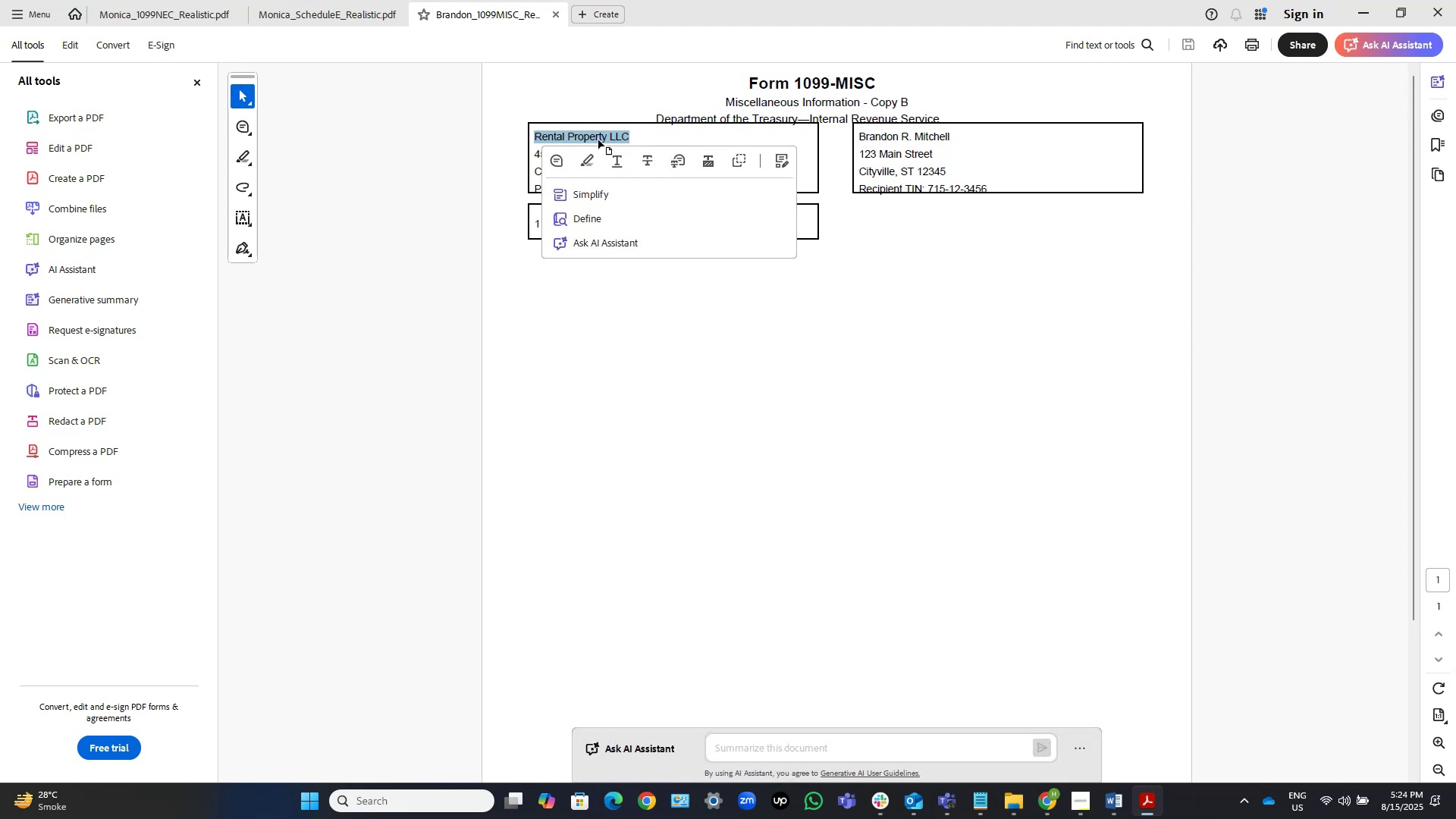 
key(Control+C)
 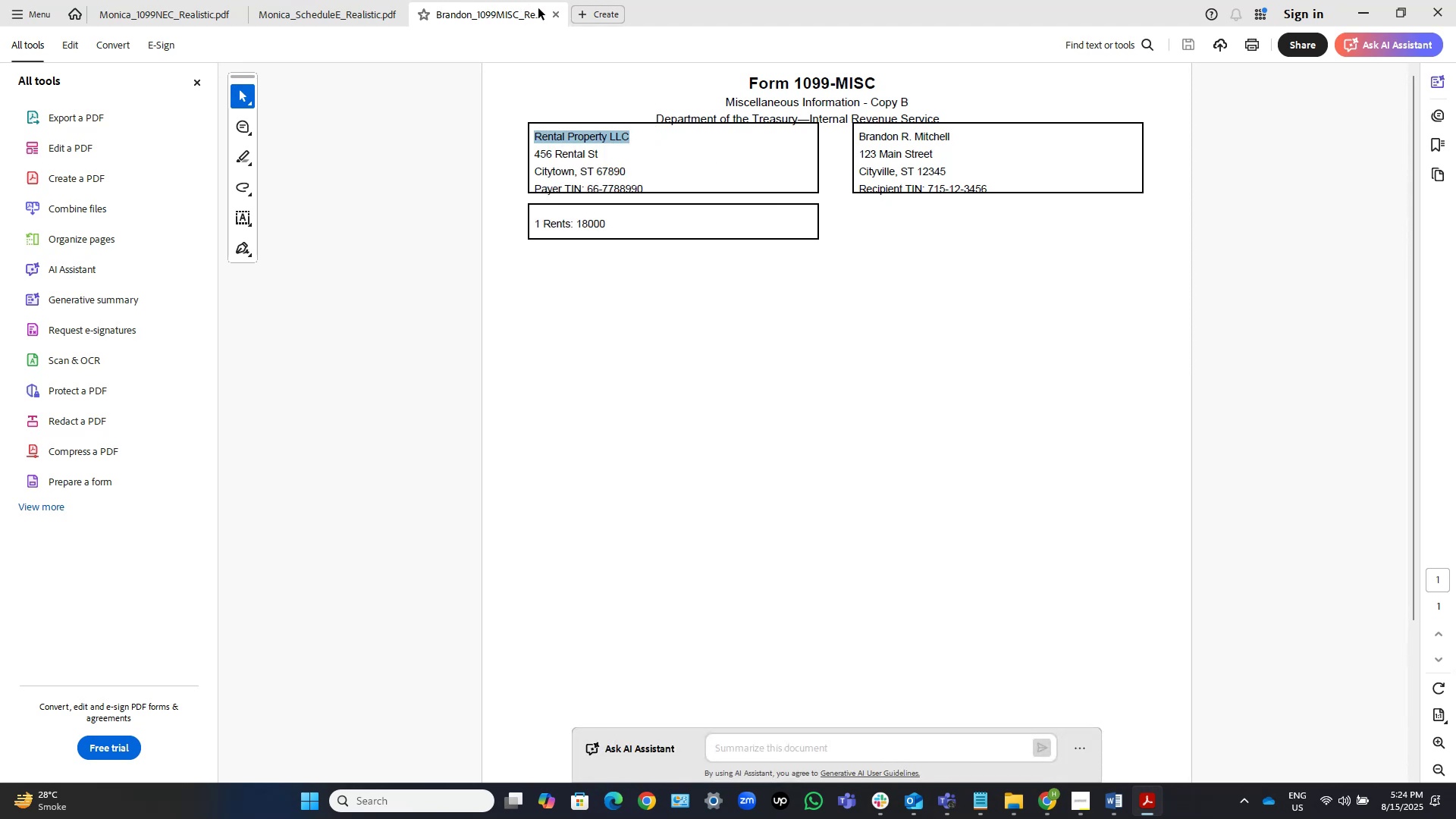 
left_click([549, 12])
 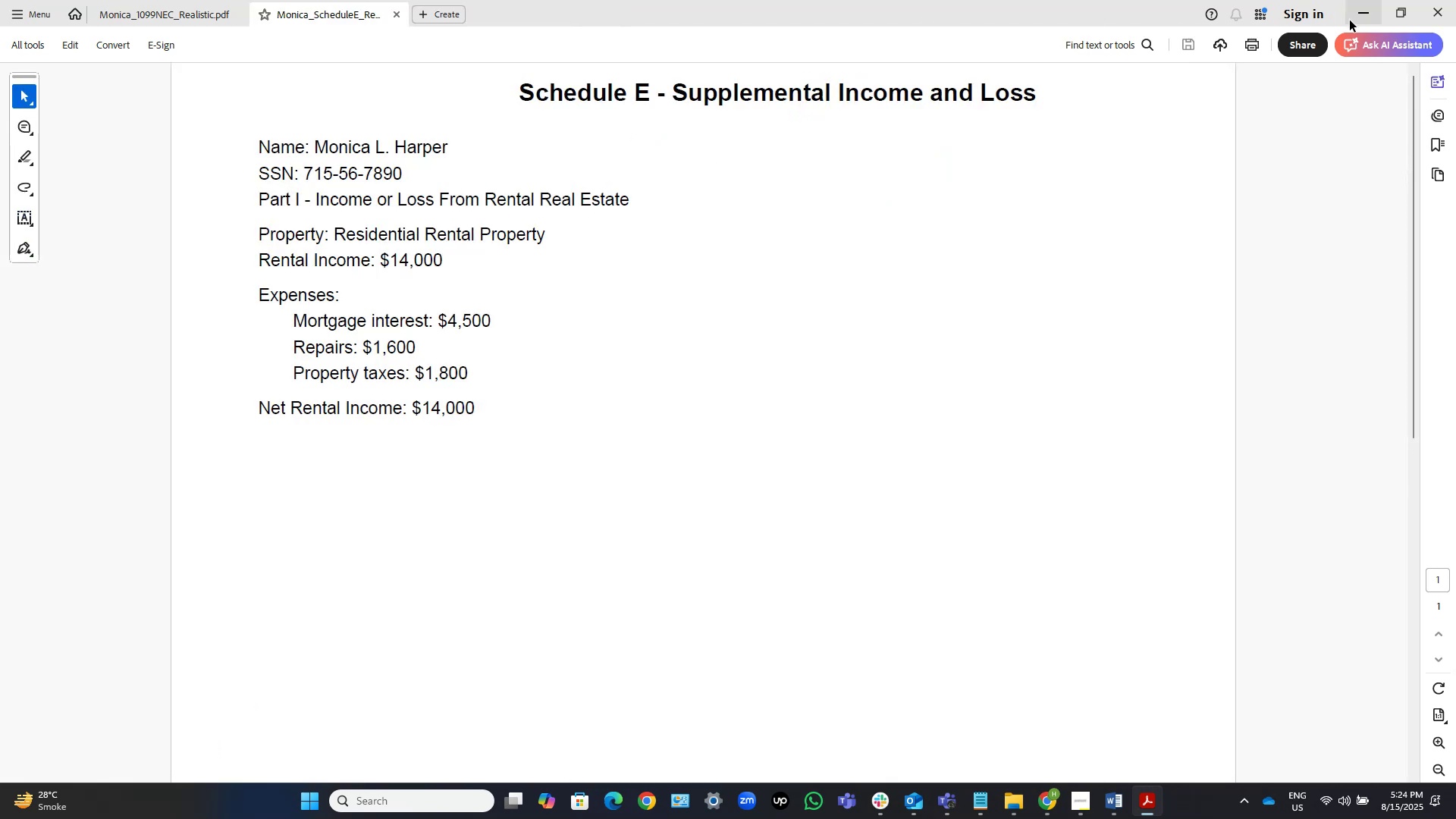 
left_click([1357, 17])
 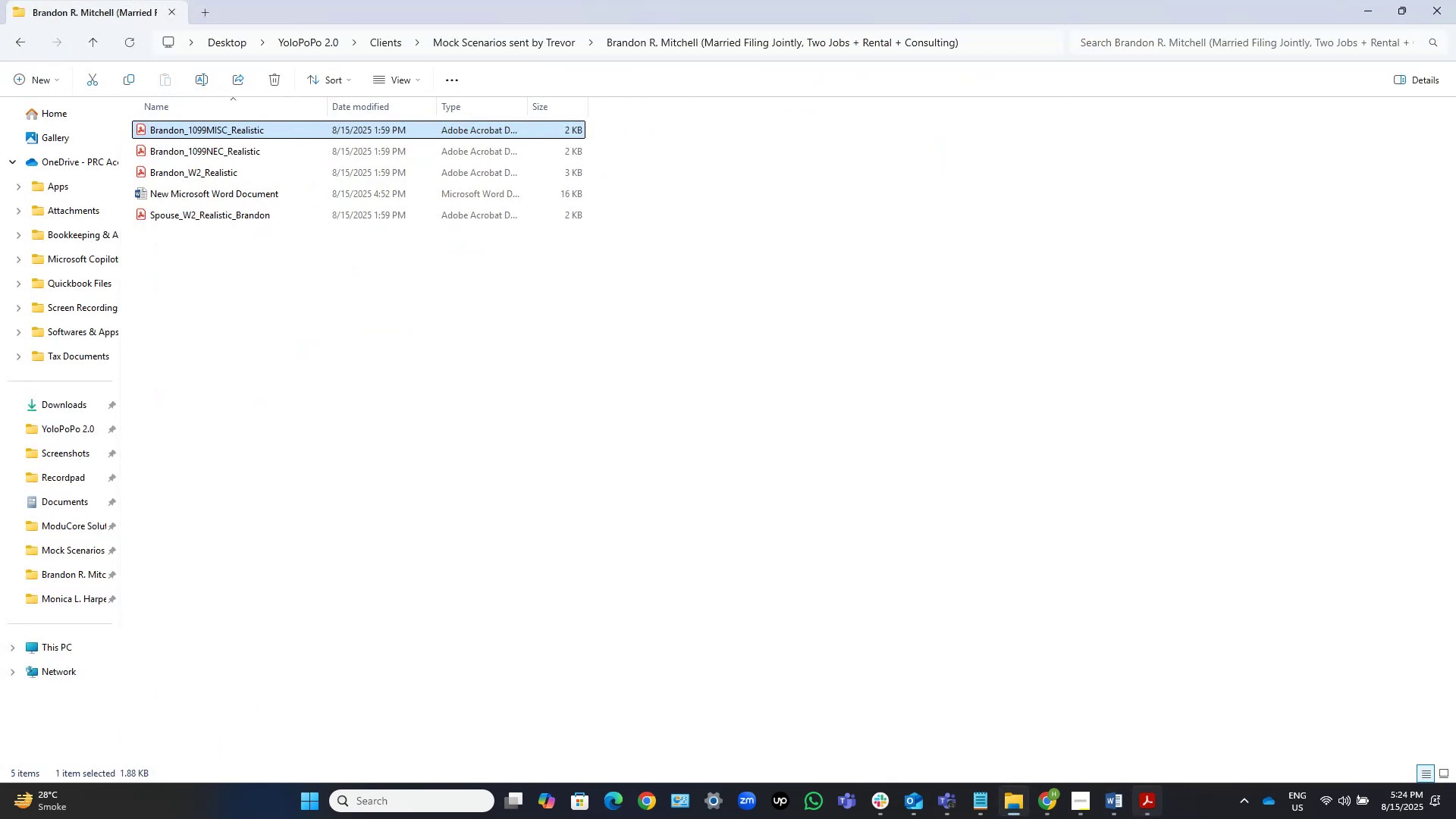 
left_click([1107, 799])
 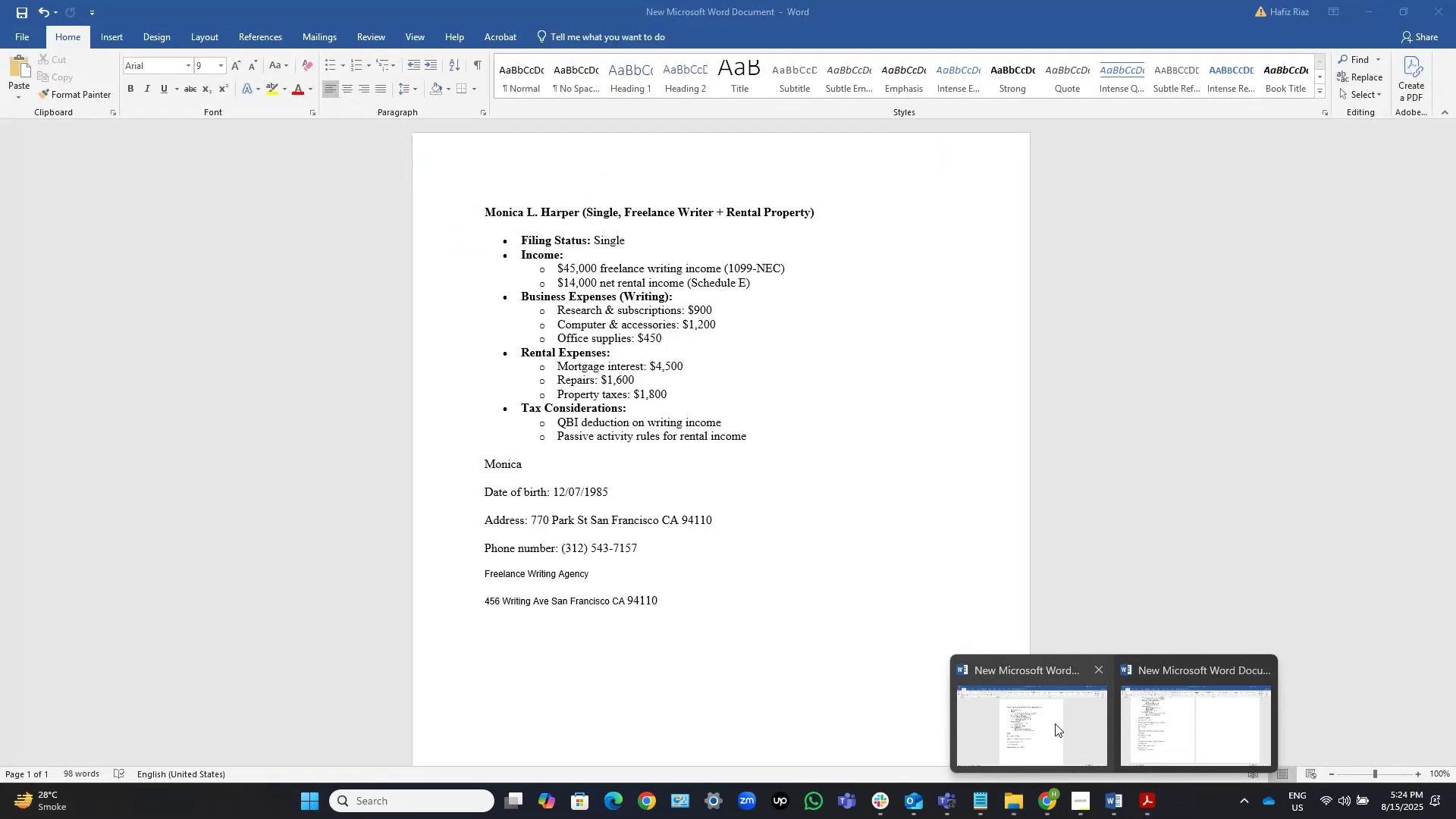 
left_click([1188, 748])
 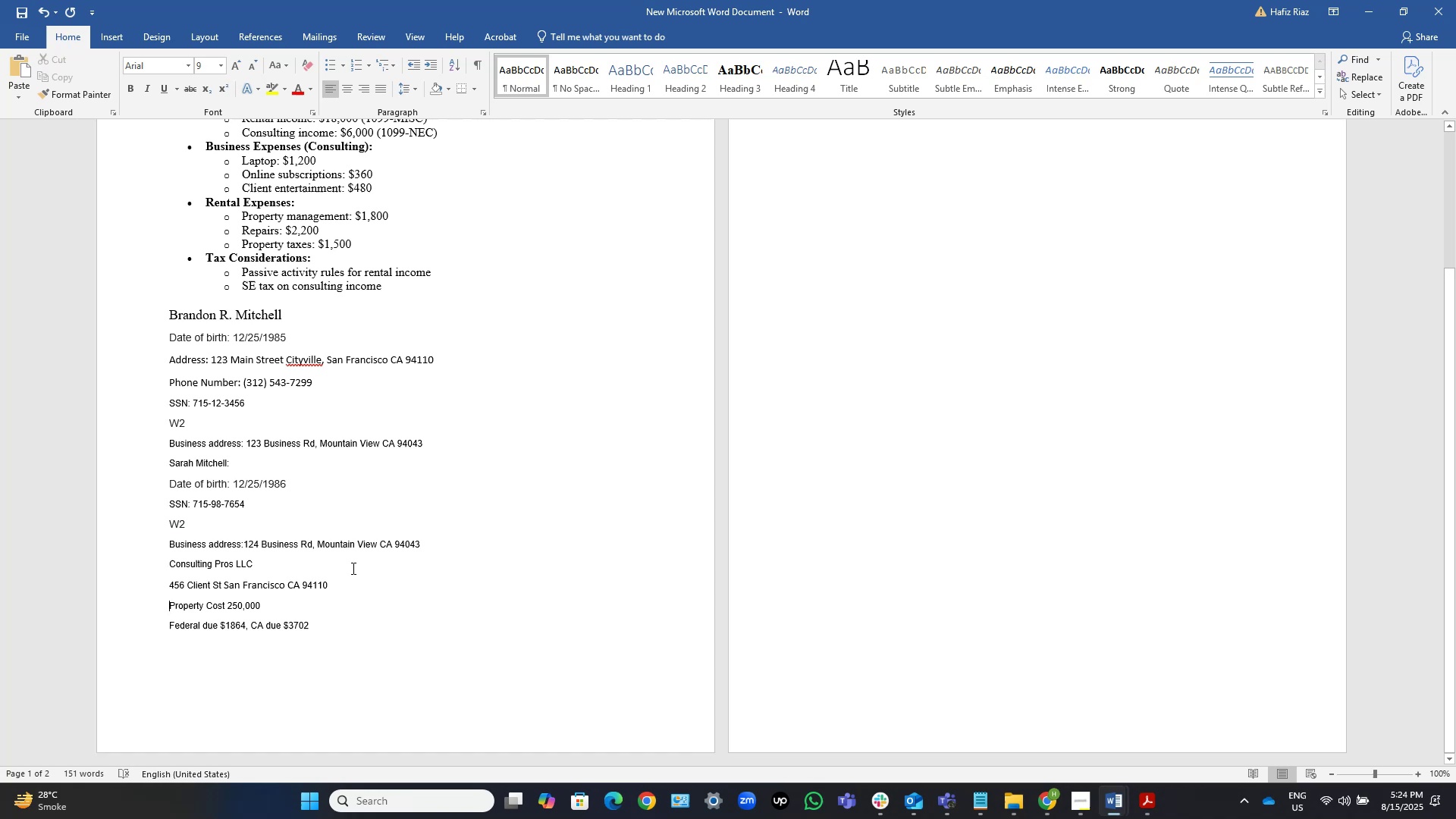 
key(NumpadEnter)
 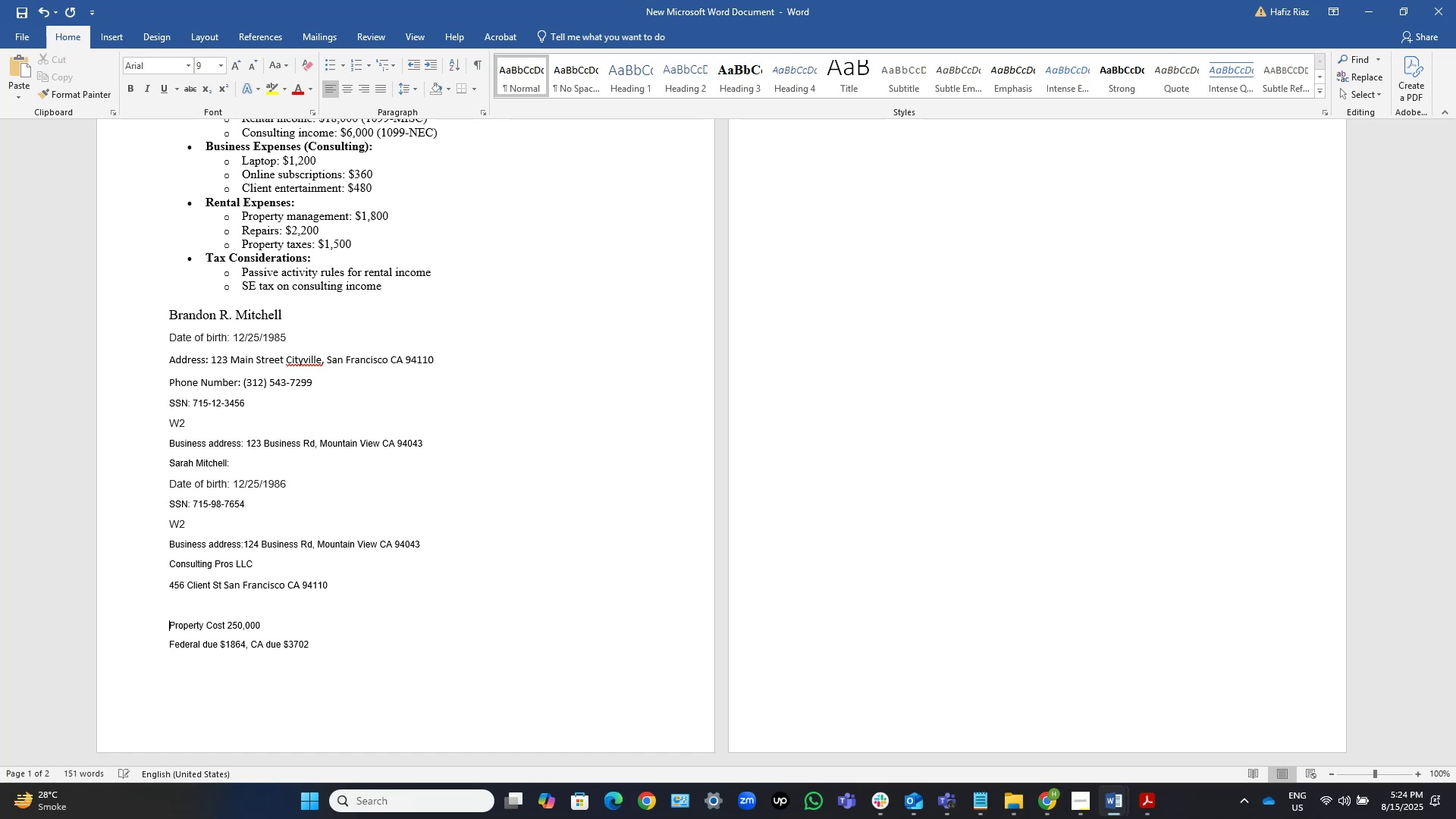 
key(ArrowUp)
 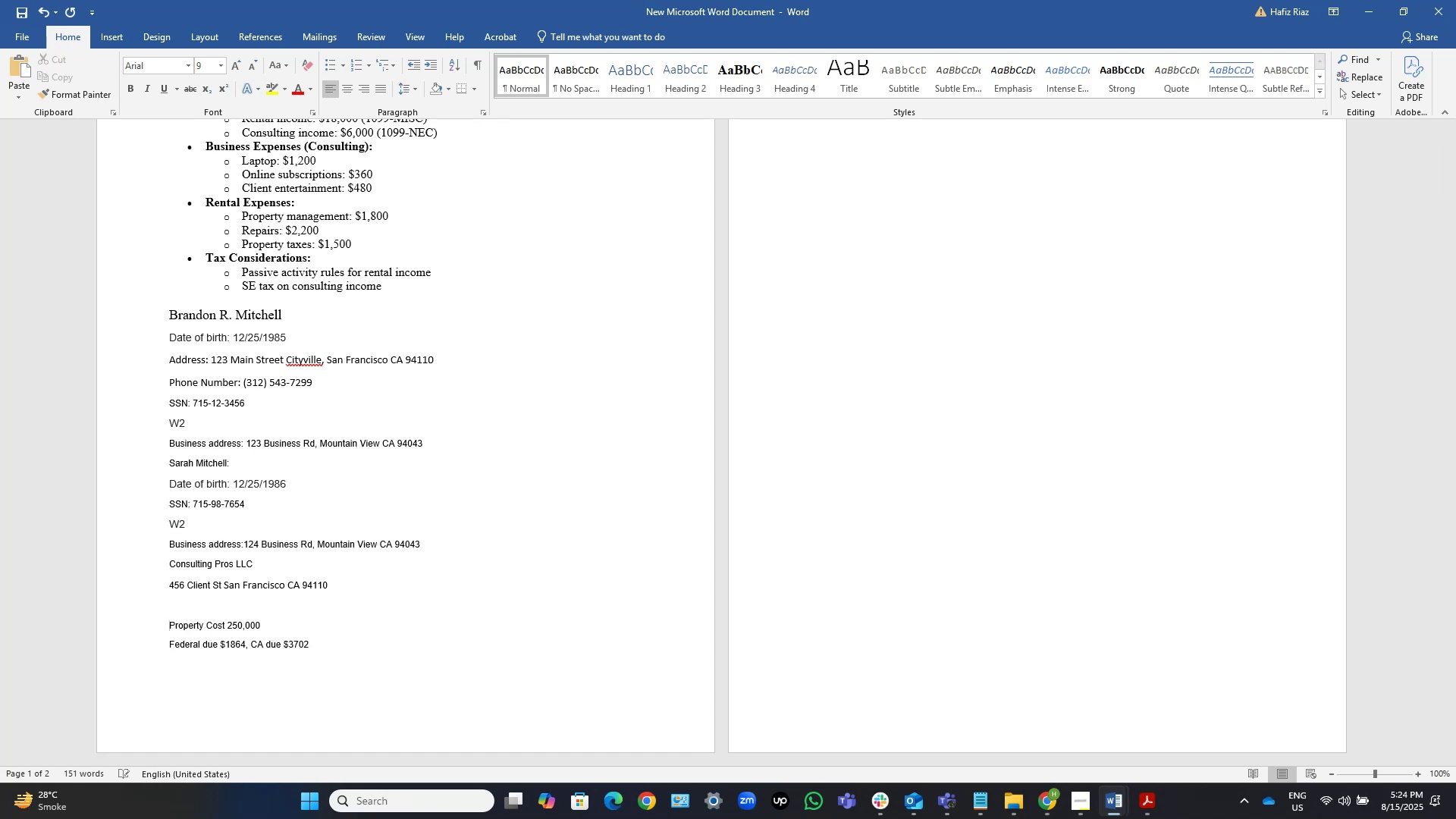 
key(Control+ControlLeft)
 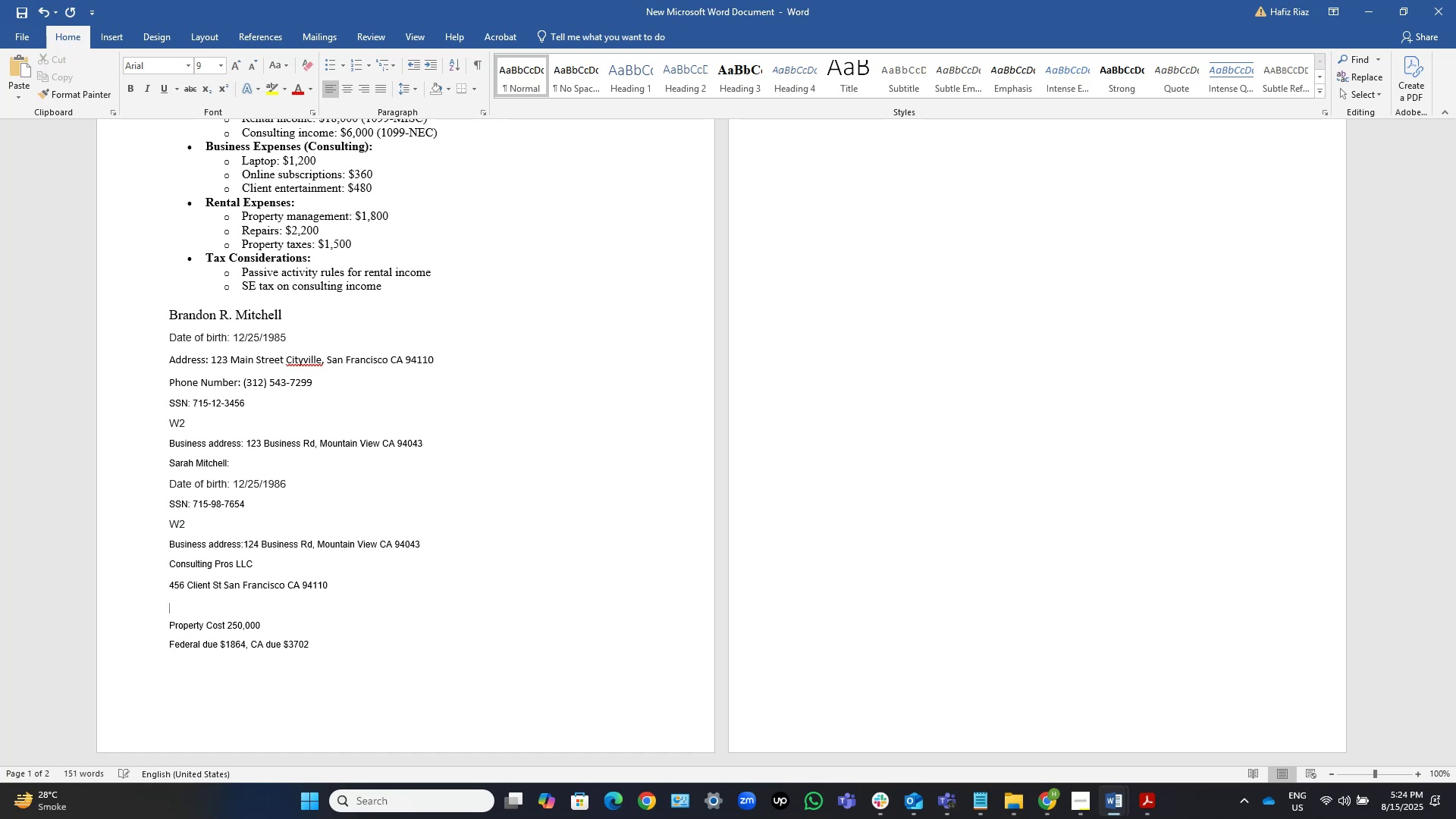 
key(Control+V)
 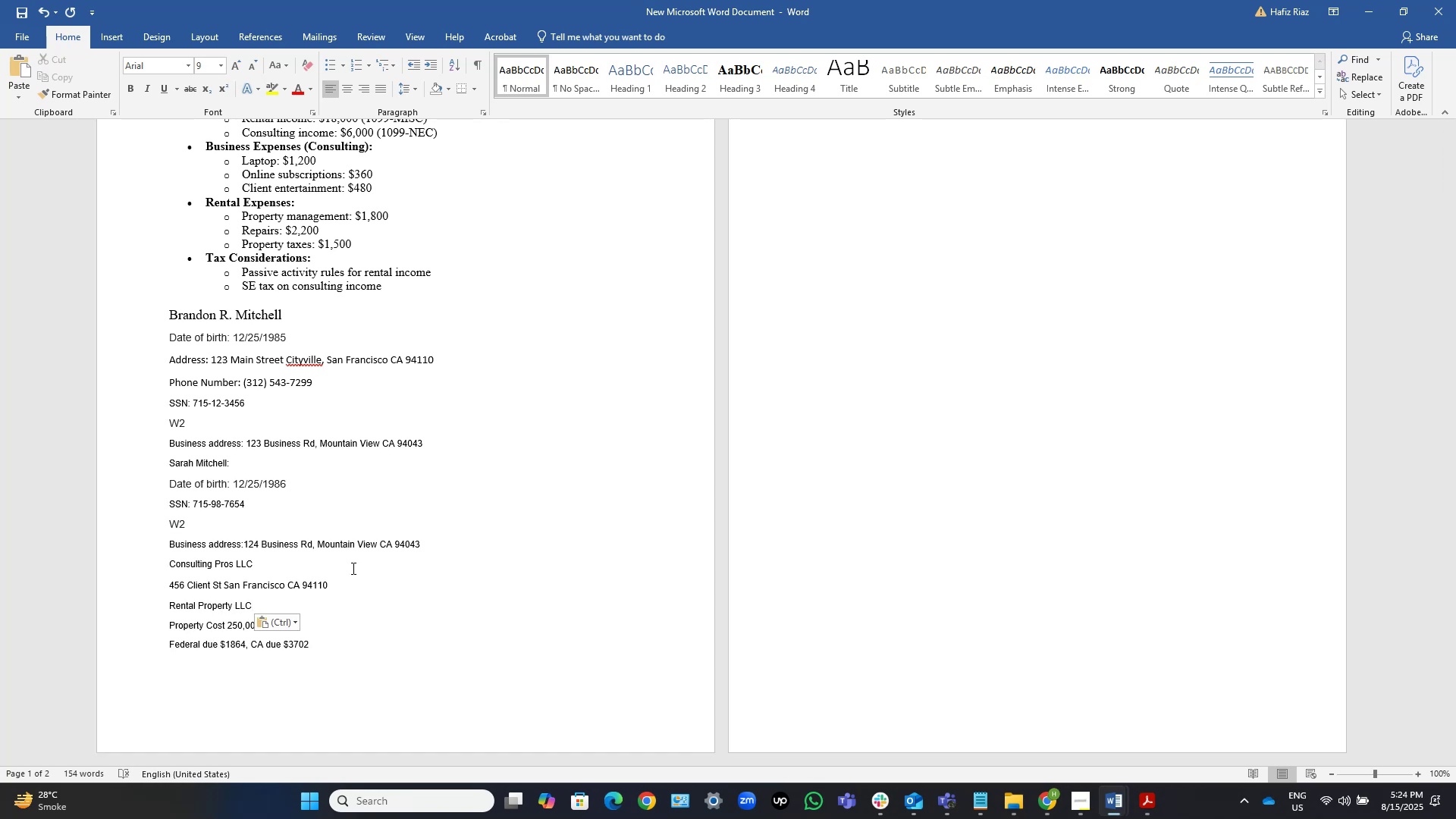 
left_click([381, 475])
 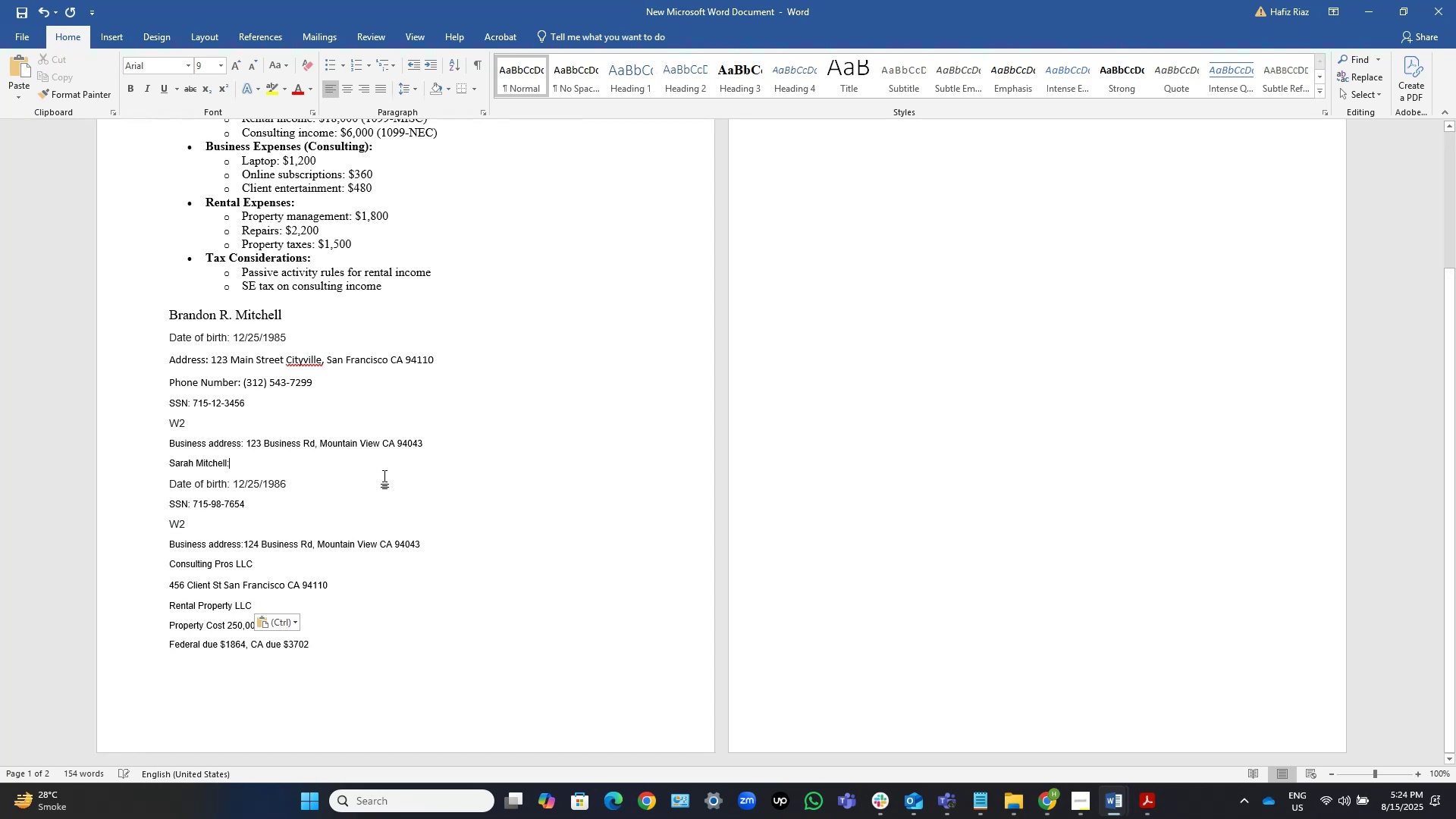 
hold_key(key=ControlLeft, duration=0.49)
scroll: coordinate [384, 476], scroll_direction: up, amount: 1.0
 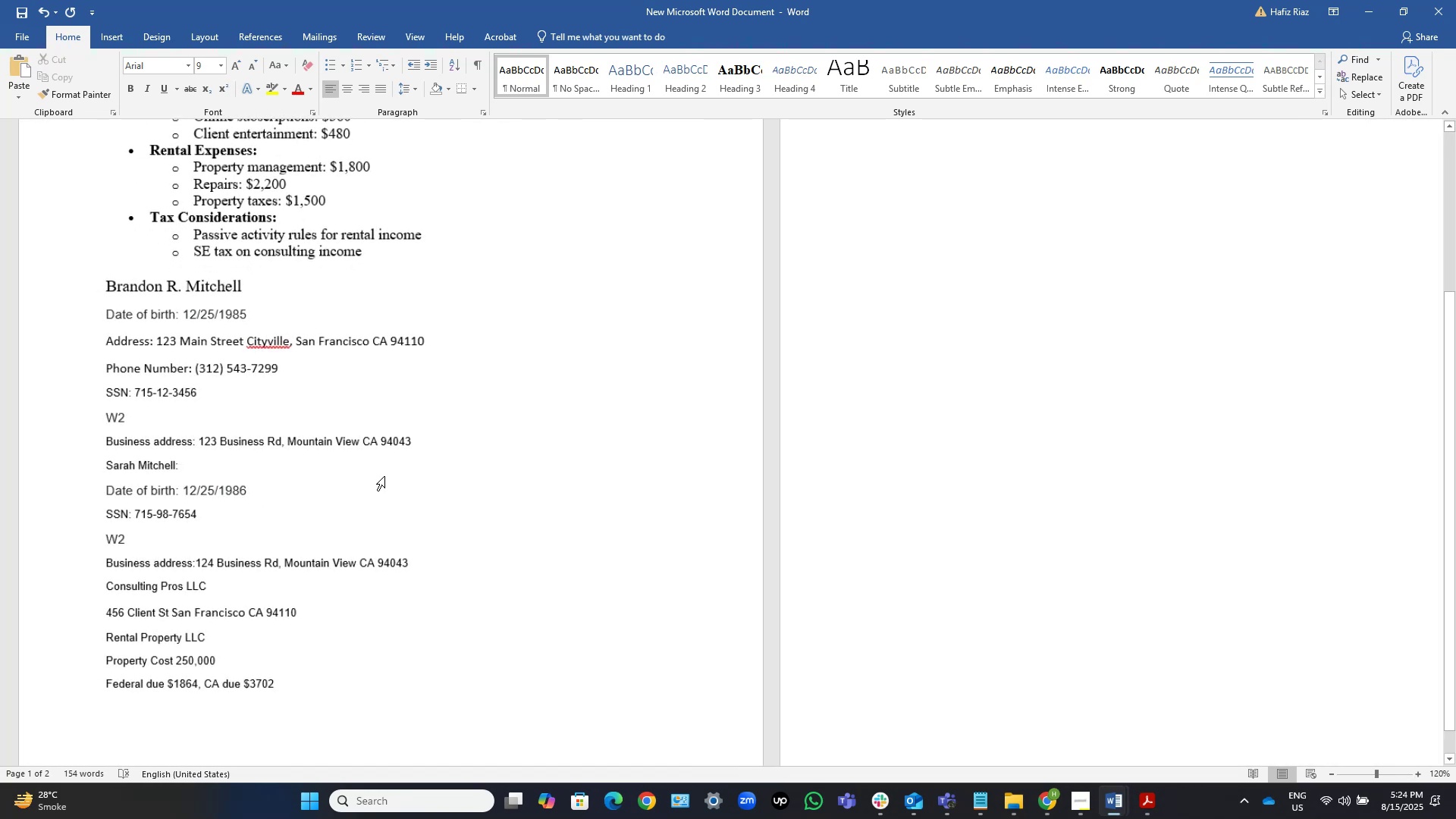 
hold_key(key=ControlLeft, duration=0.43)
 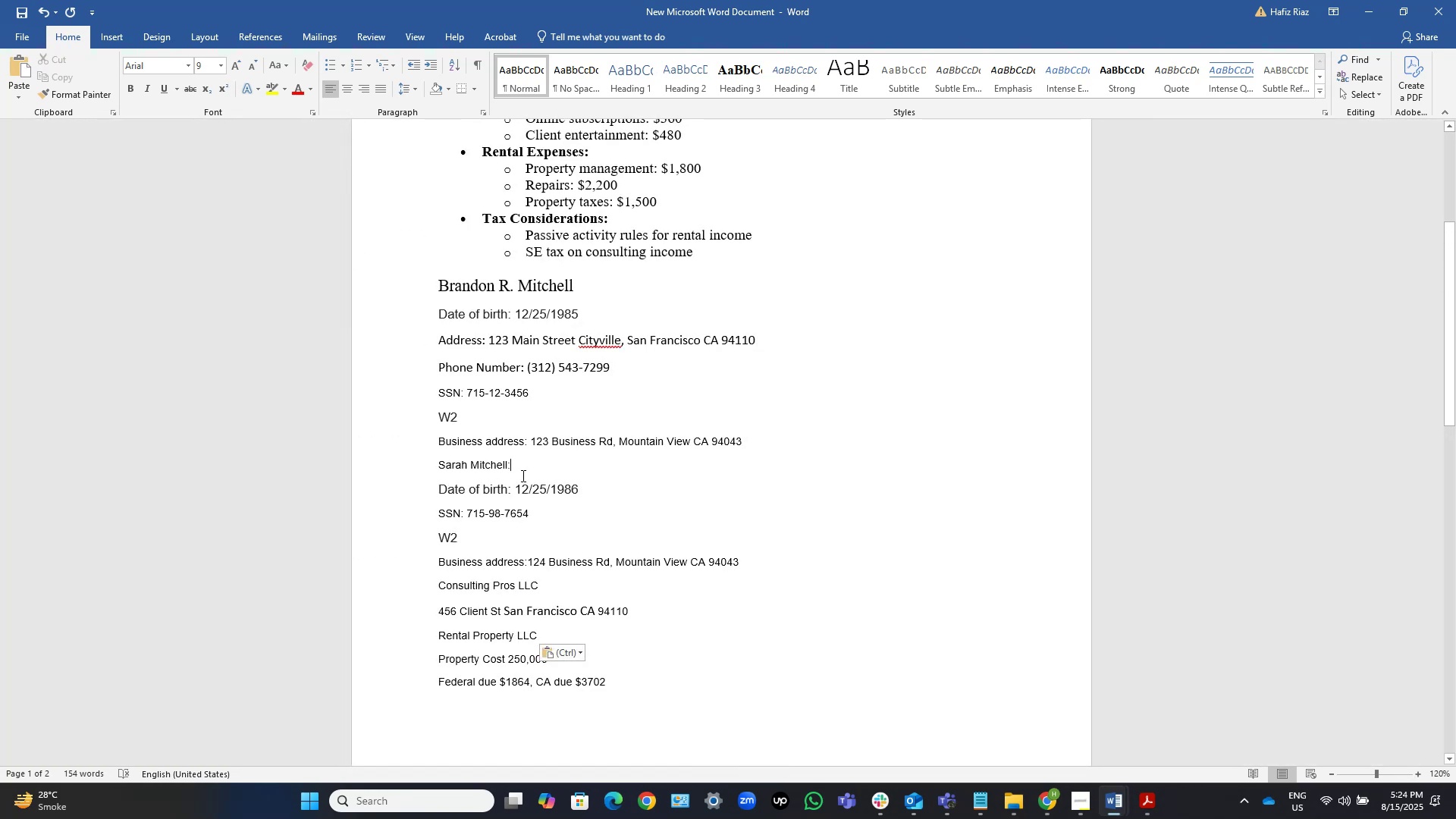 
key(Control+S)
 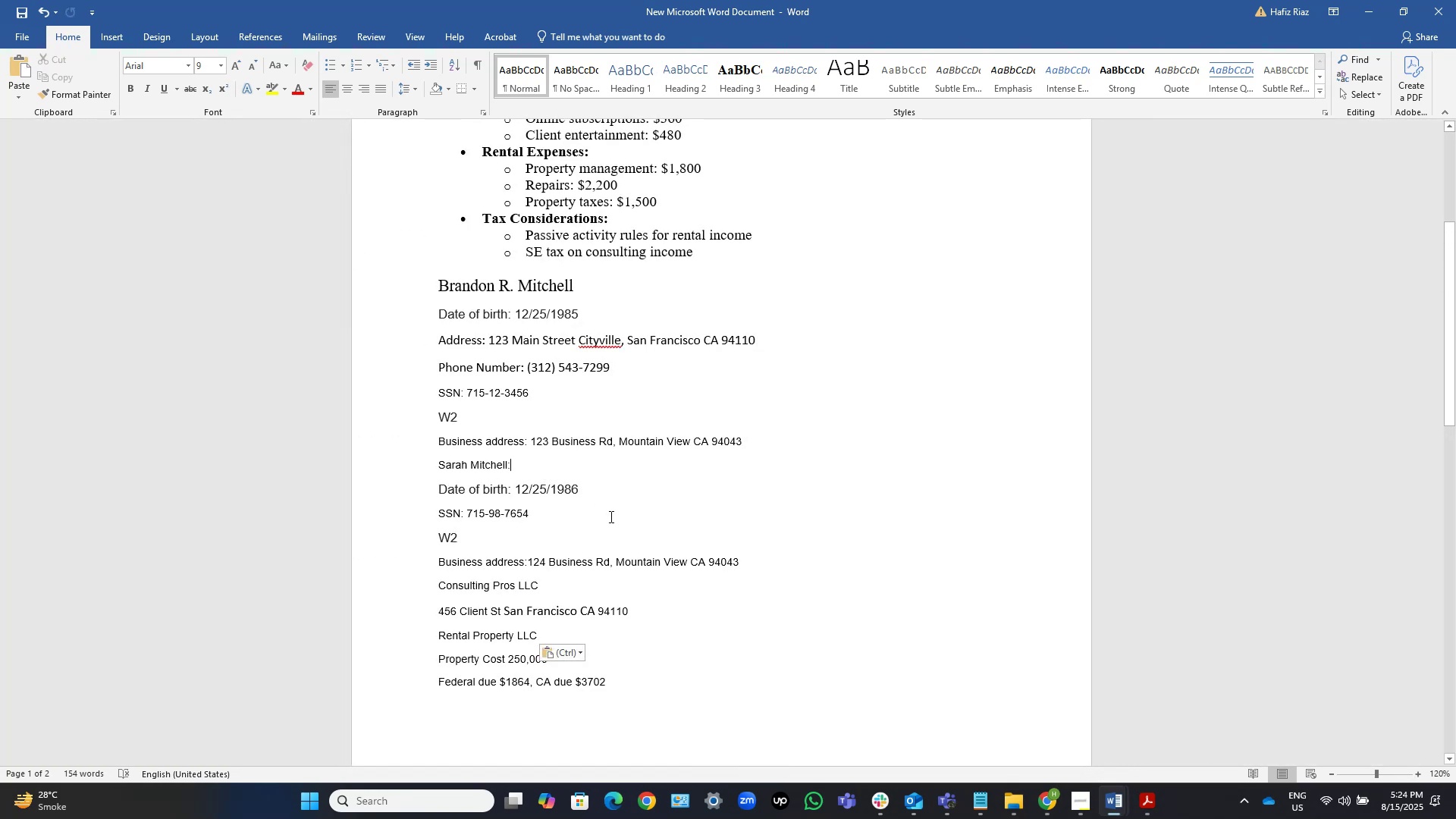 
key(Control+S)
 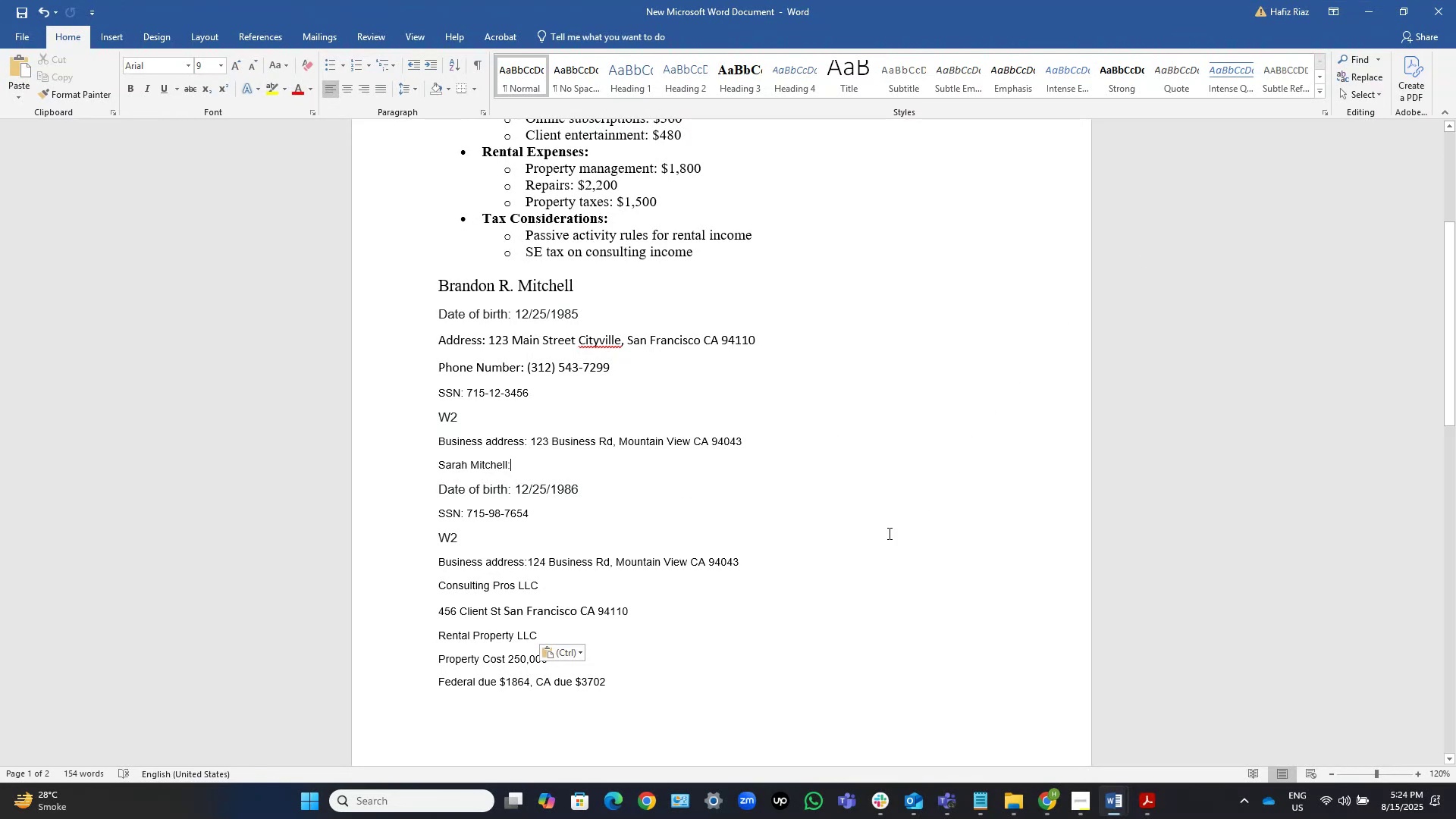 
left_click([730, 648])
 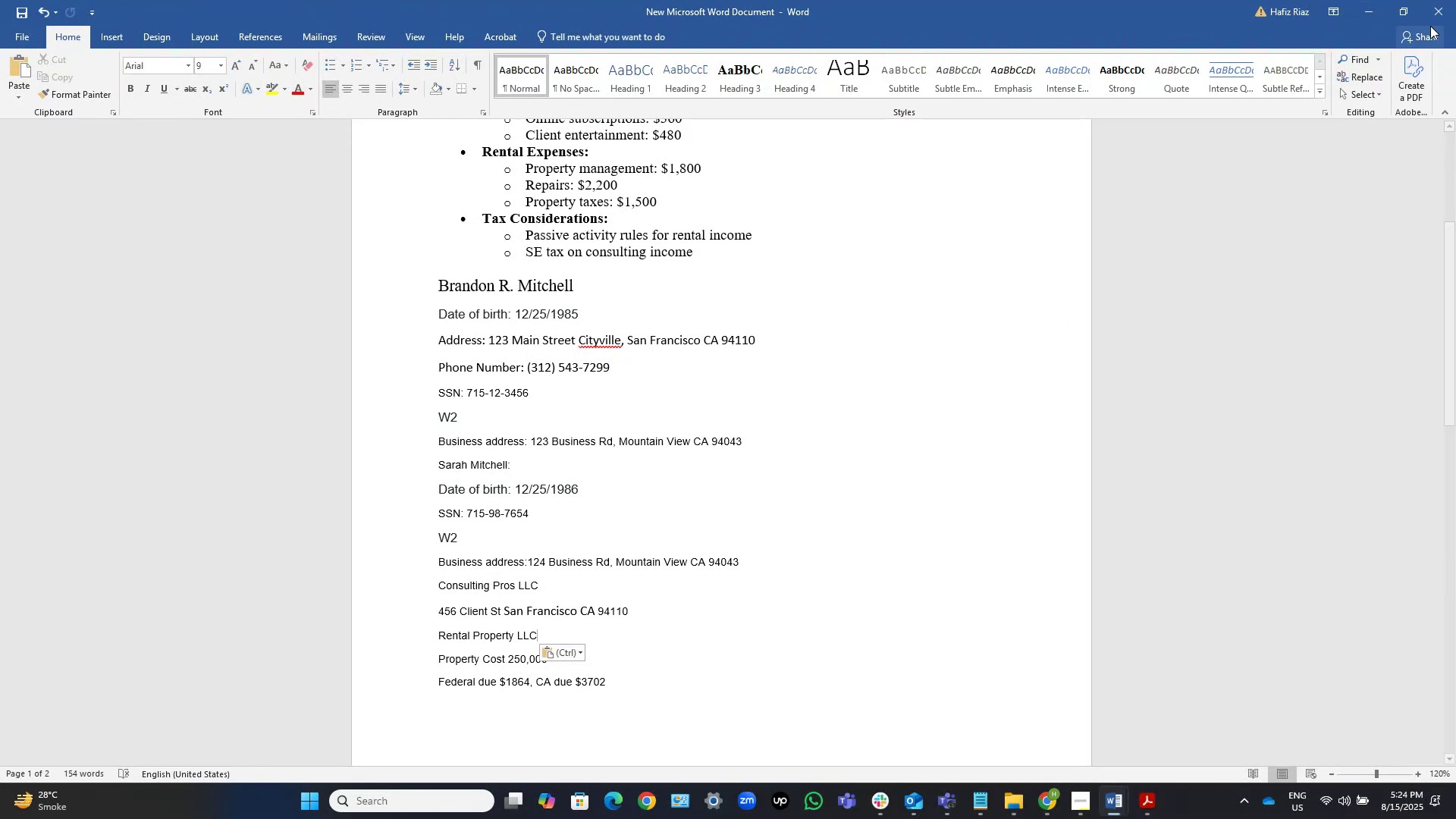 
left_click([1433, 13])
 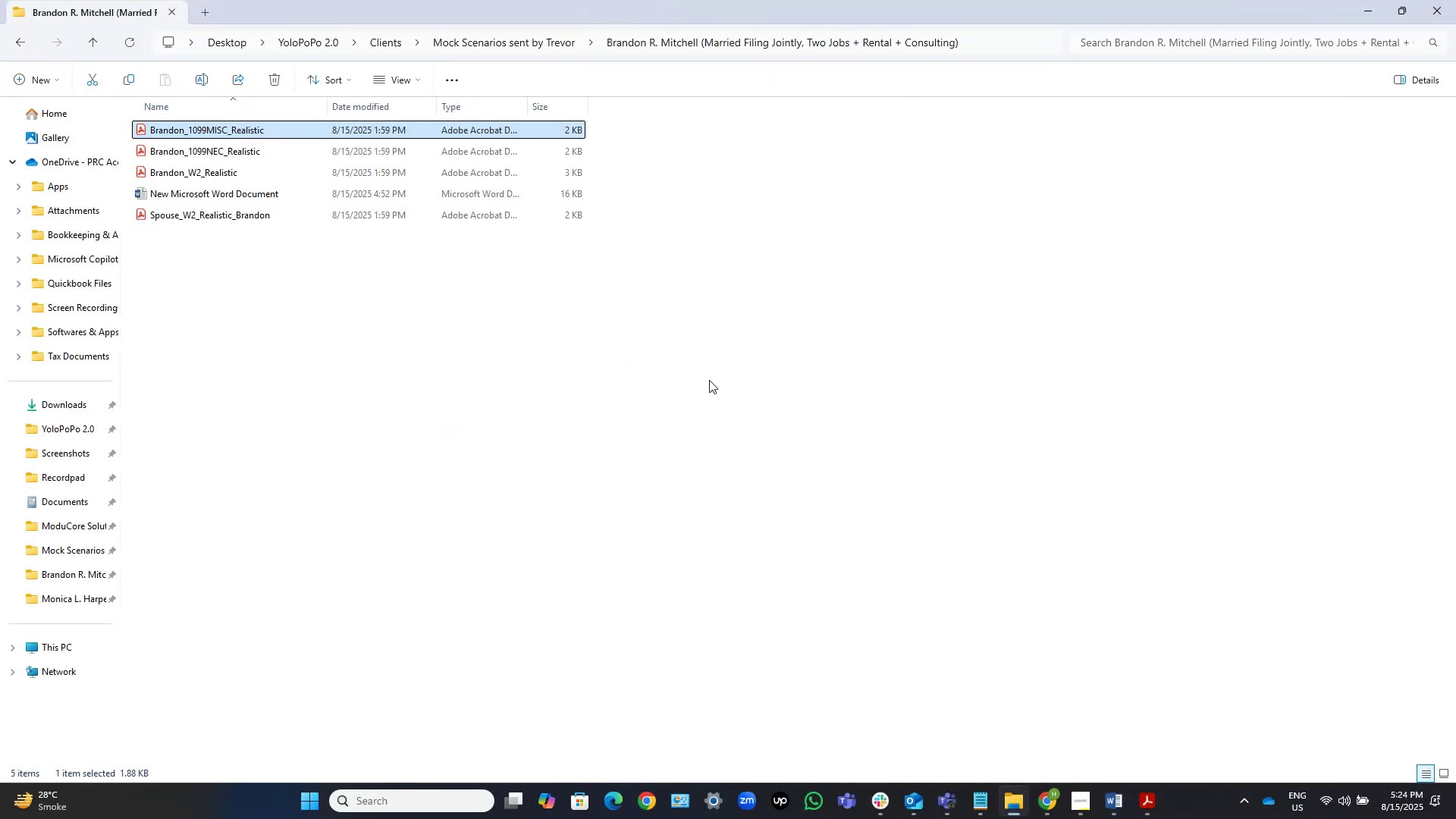 
left_click([670, 379])
 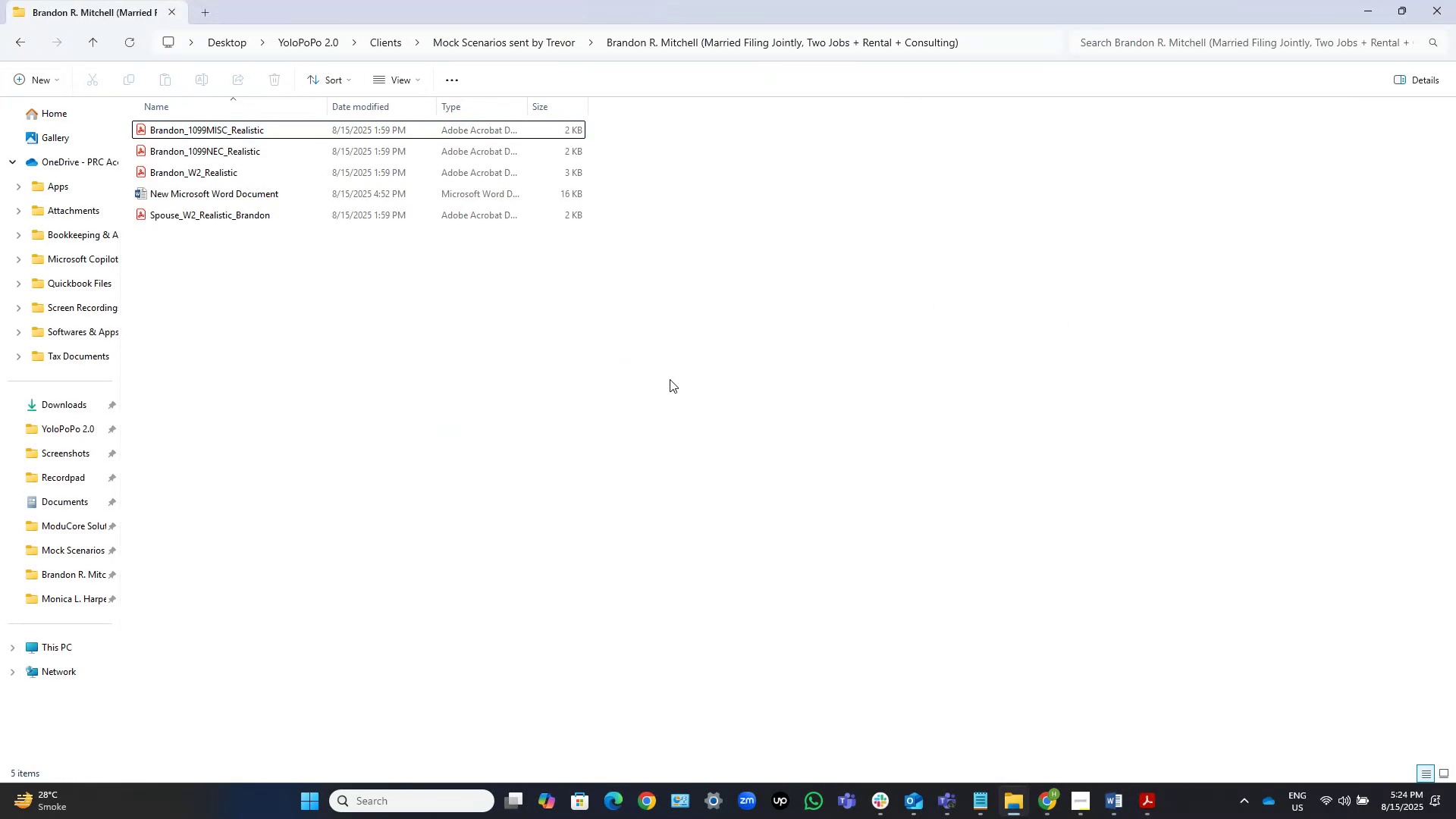 
key(Backspace)
 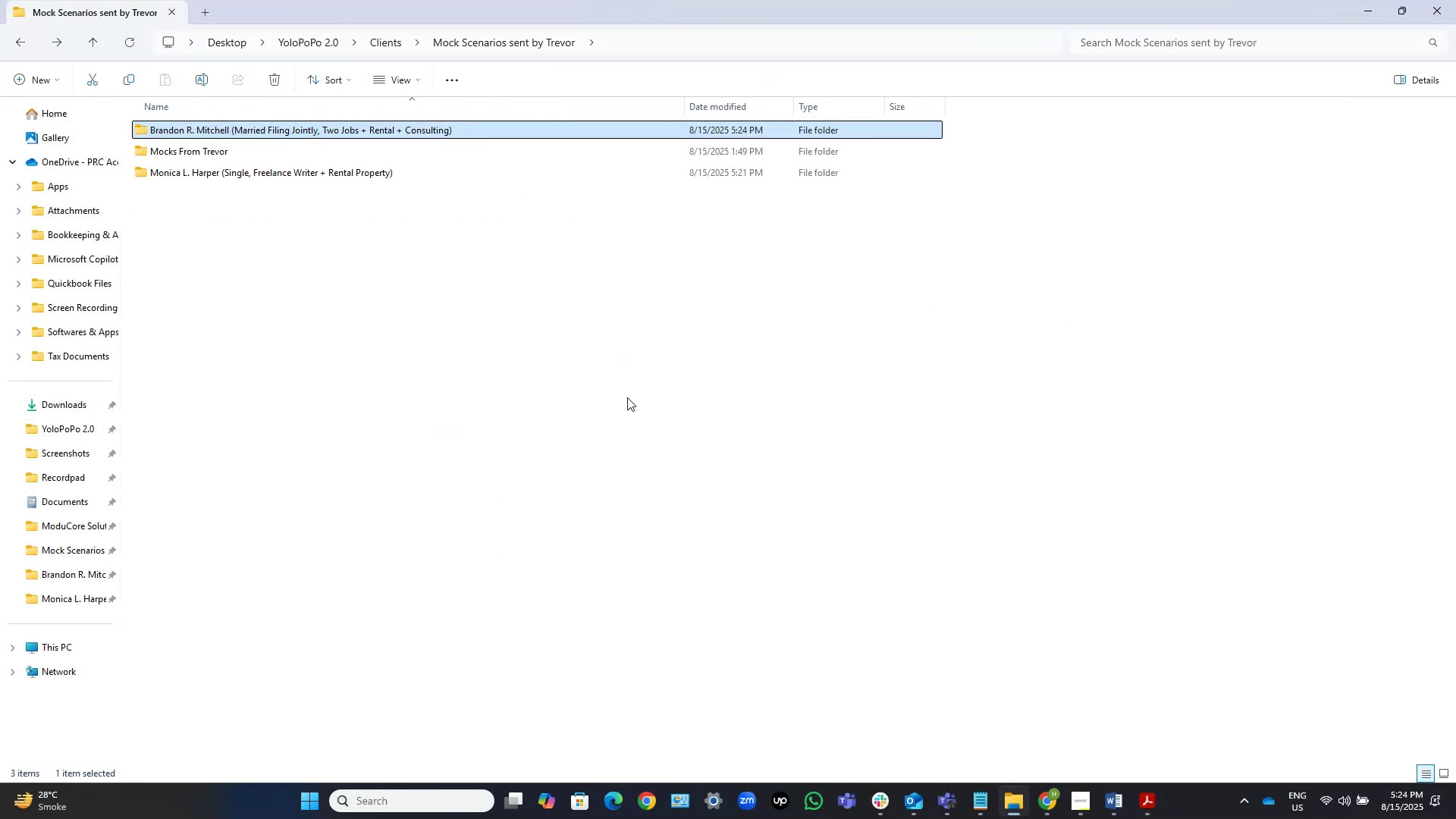 
left_click([626, 398])
 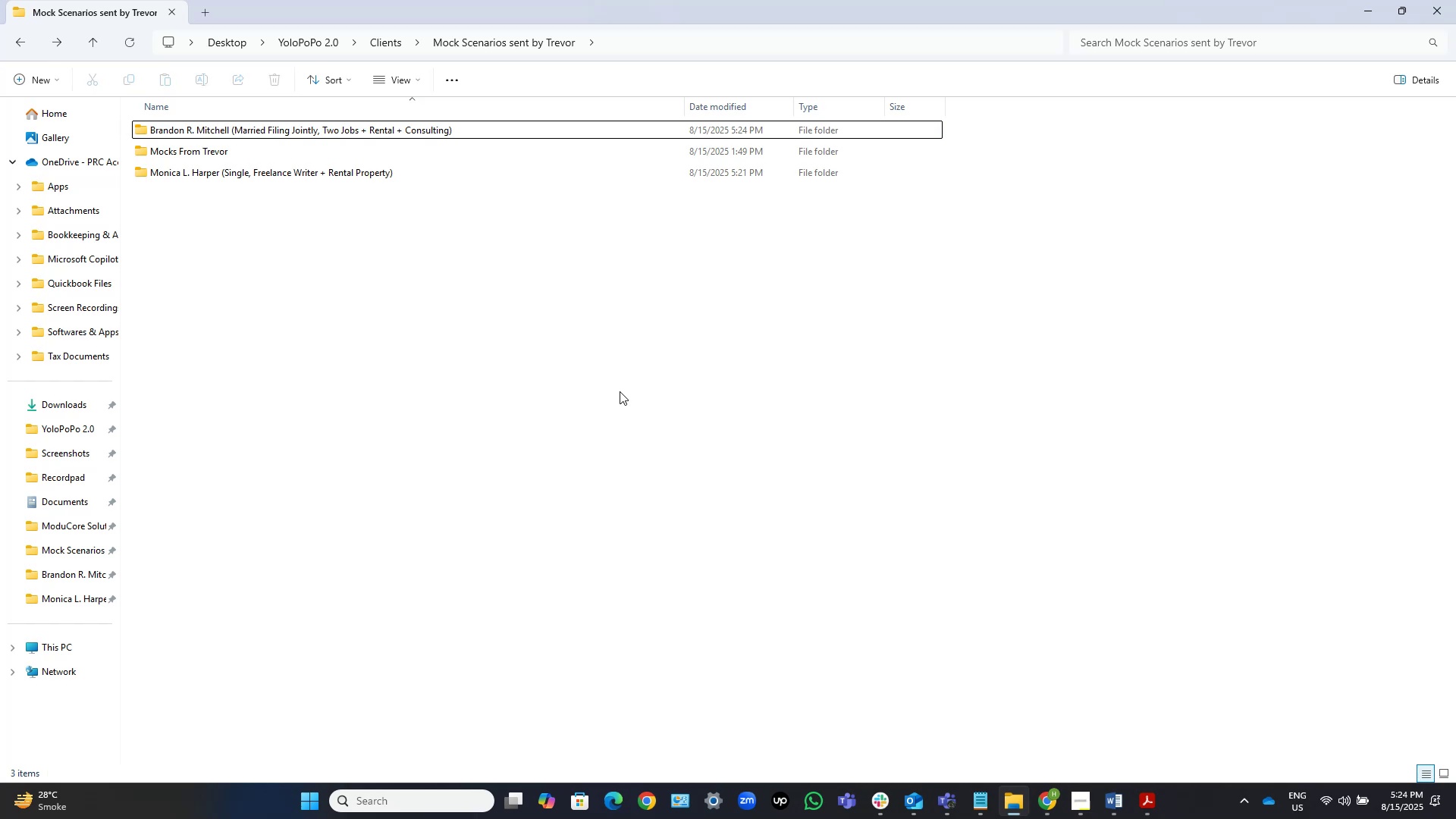 
wait(5.66)
 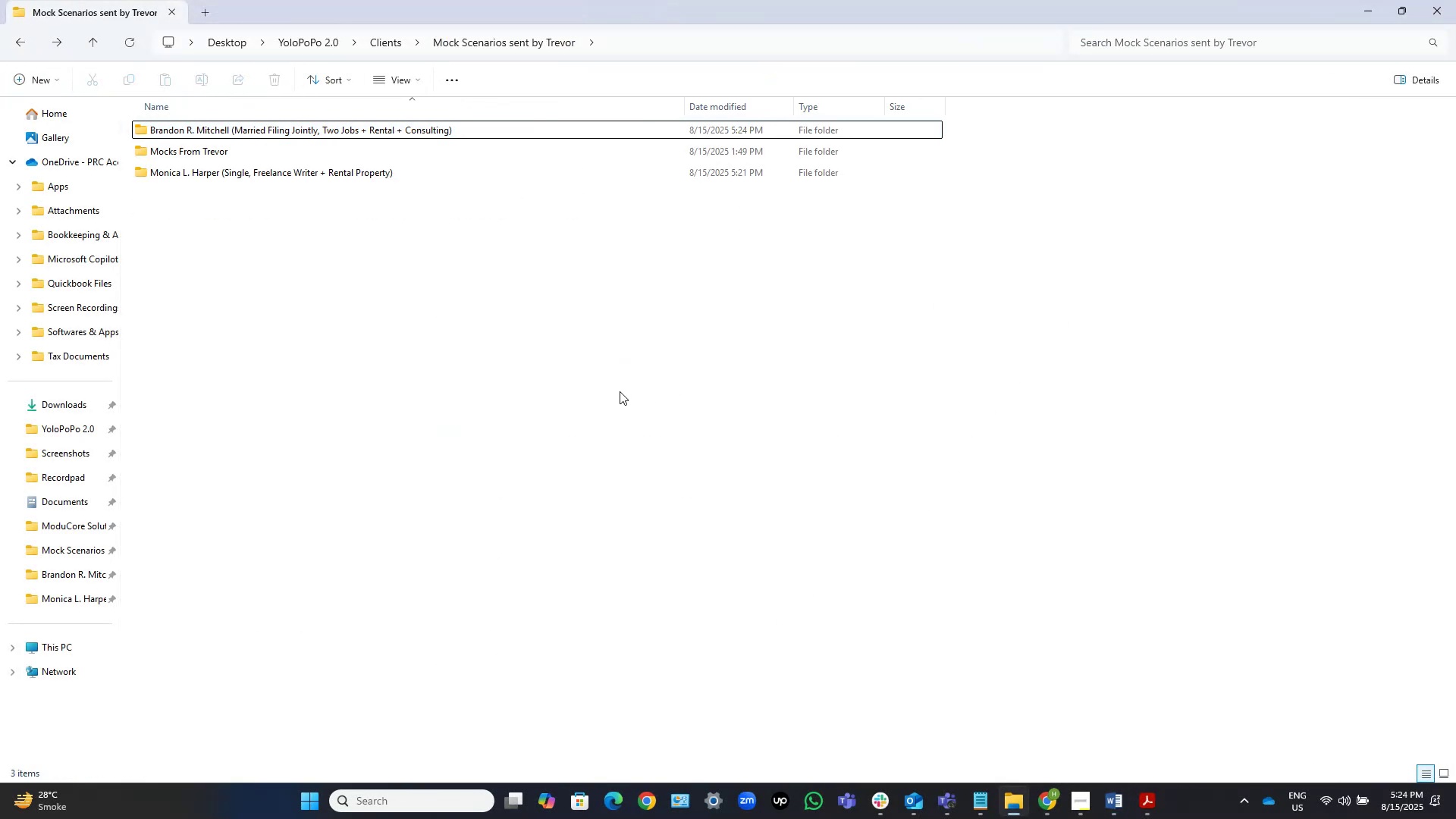 
double_click([210, 172])
 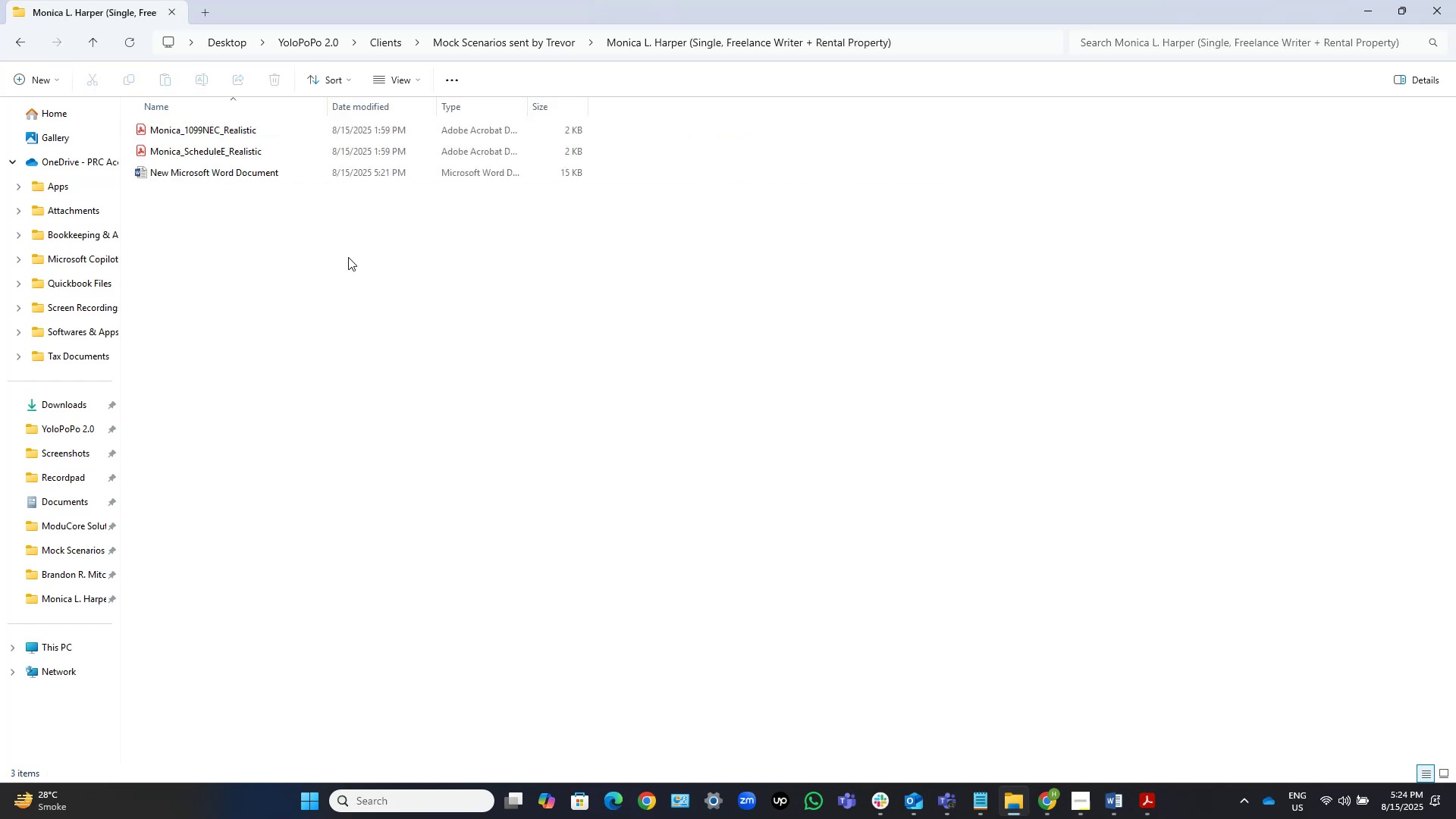 
left_click([348, 257])
 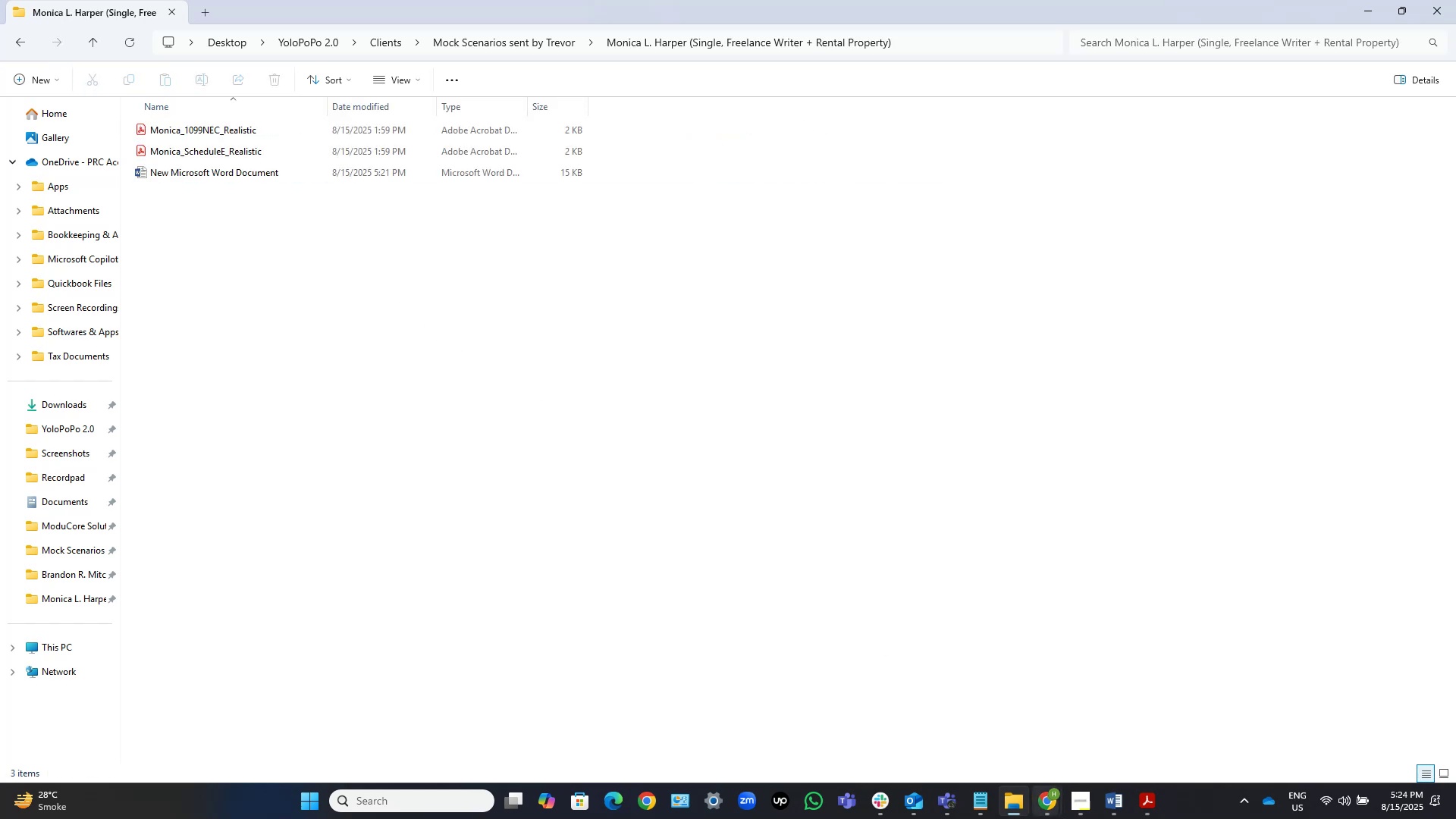 
left_click([1102, 801])
 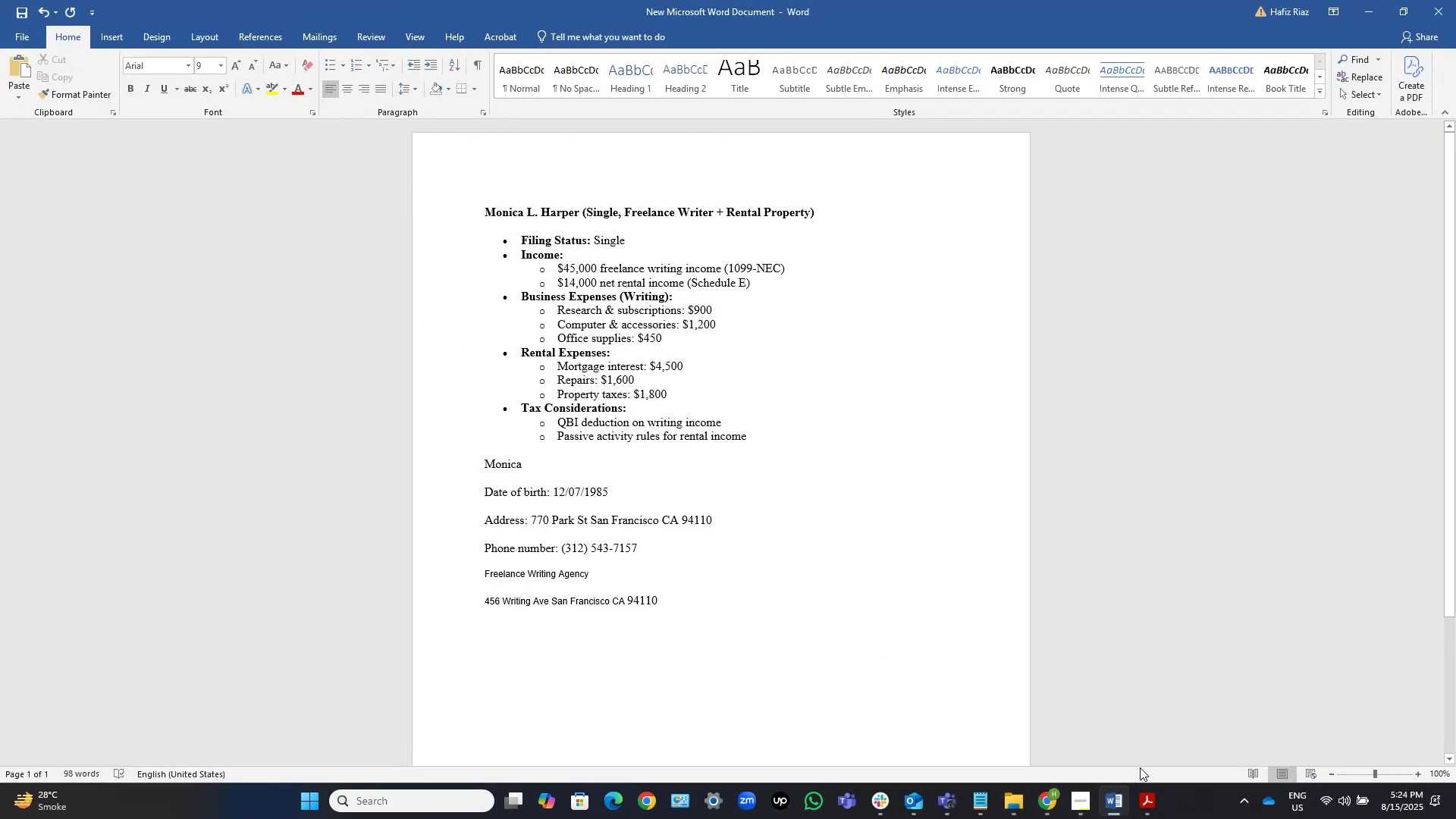 
left_click([1062, 802])
 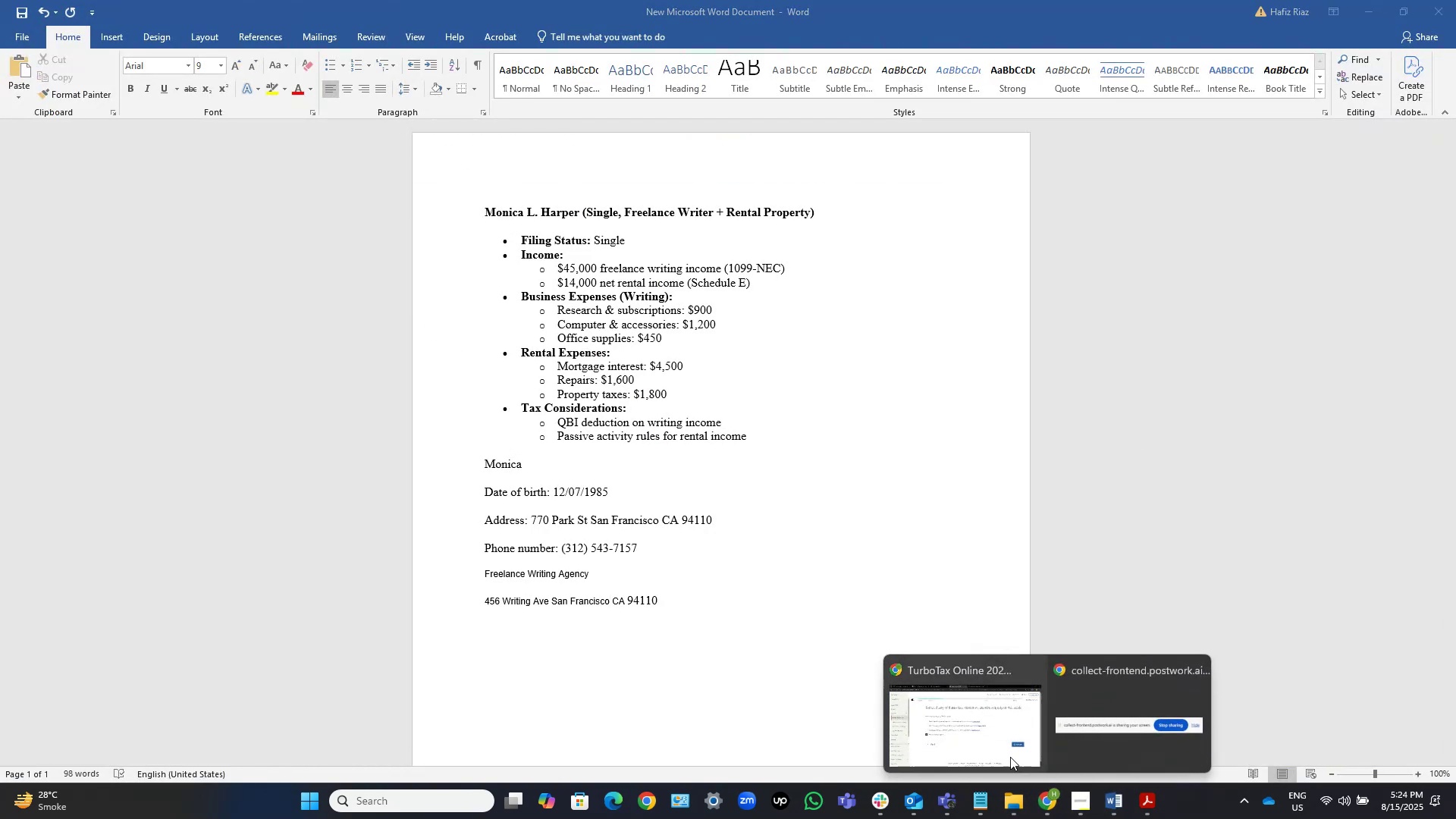 
left_click([986, 732])
 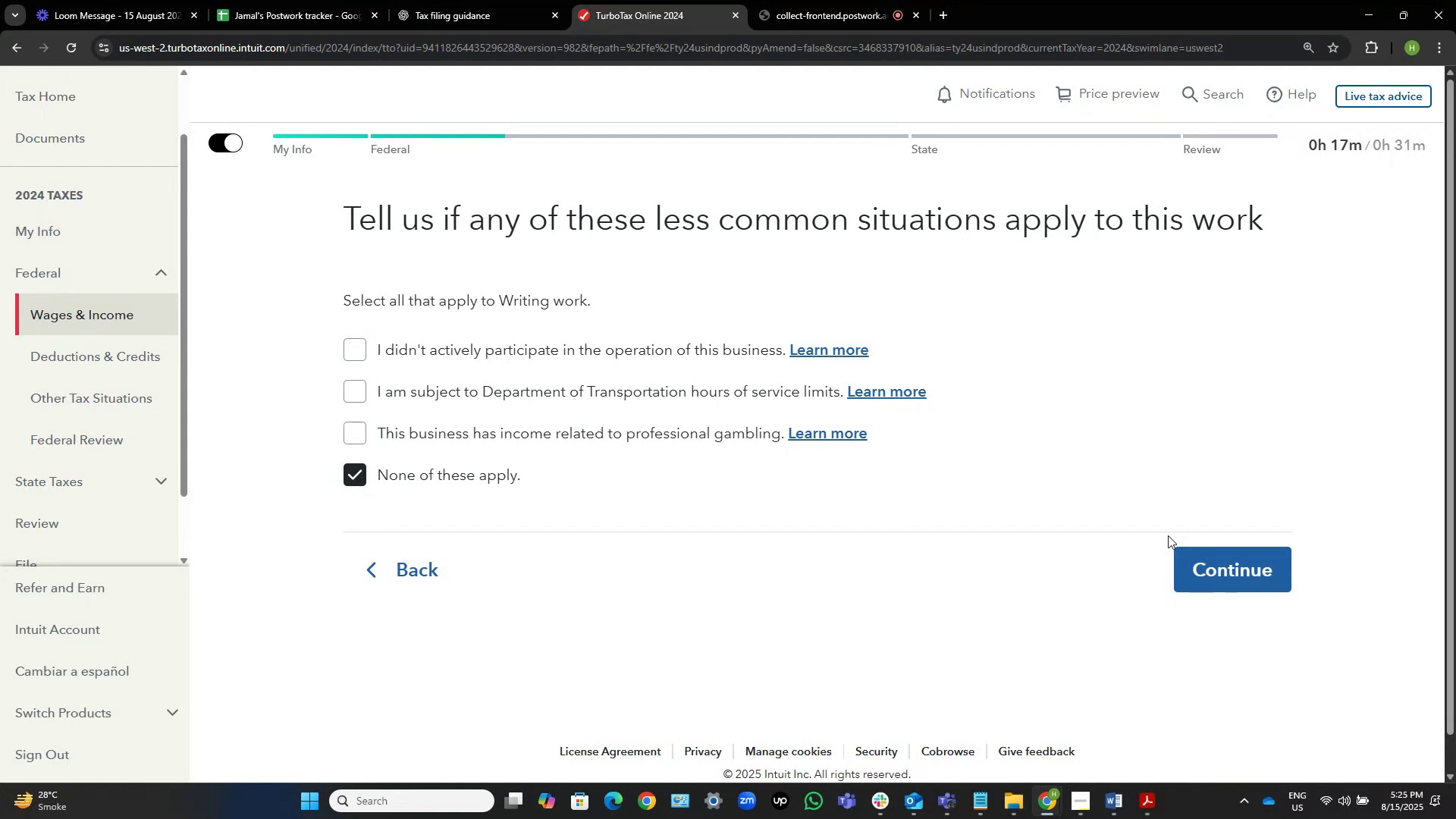 
wait(16.61)
 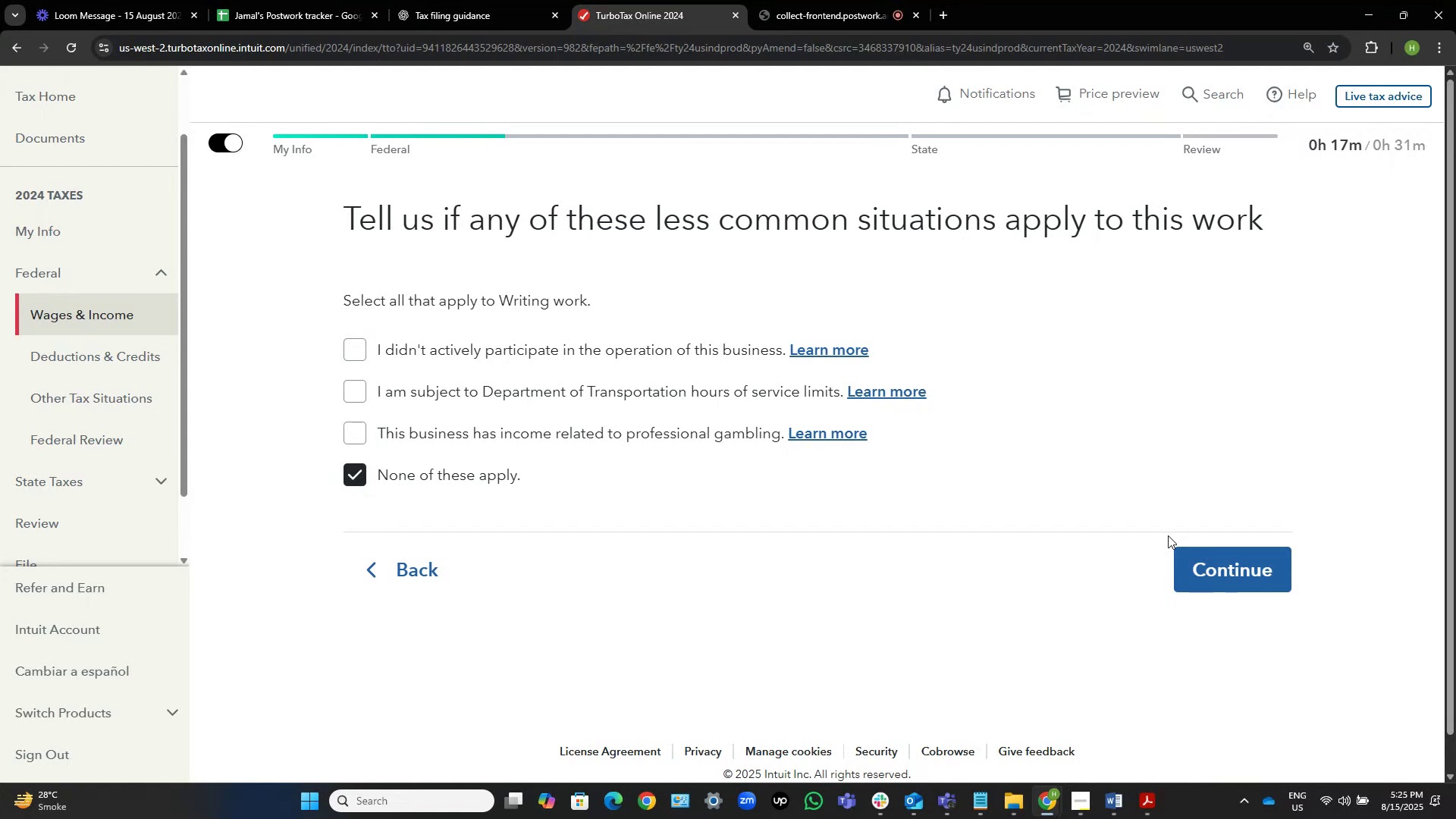 
left_click([1244, 570])
 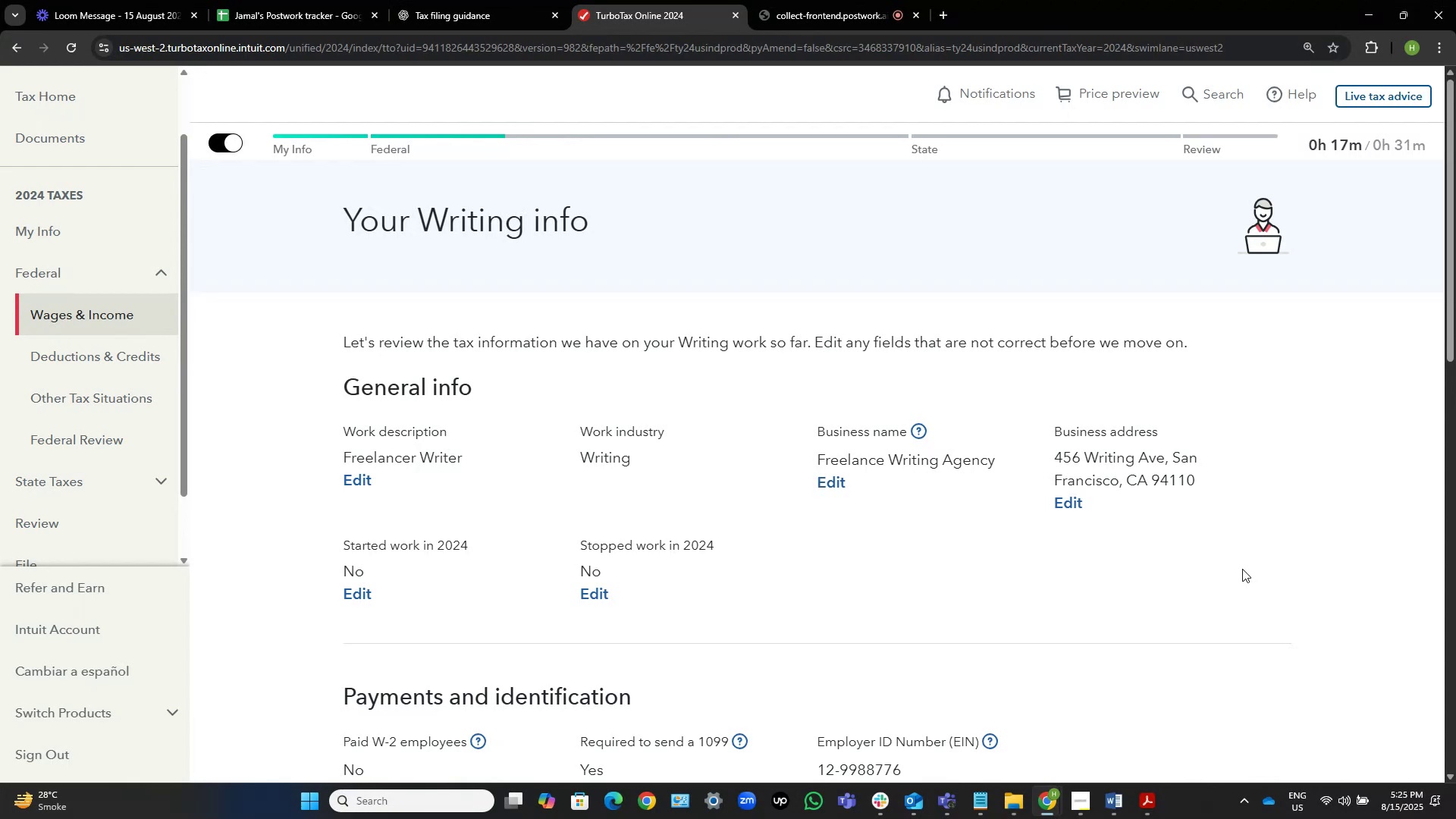 
wait(27.81)
 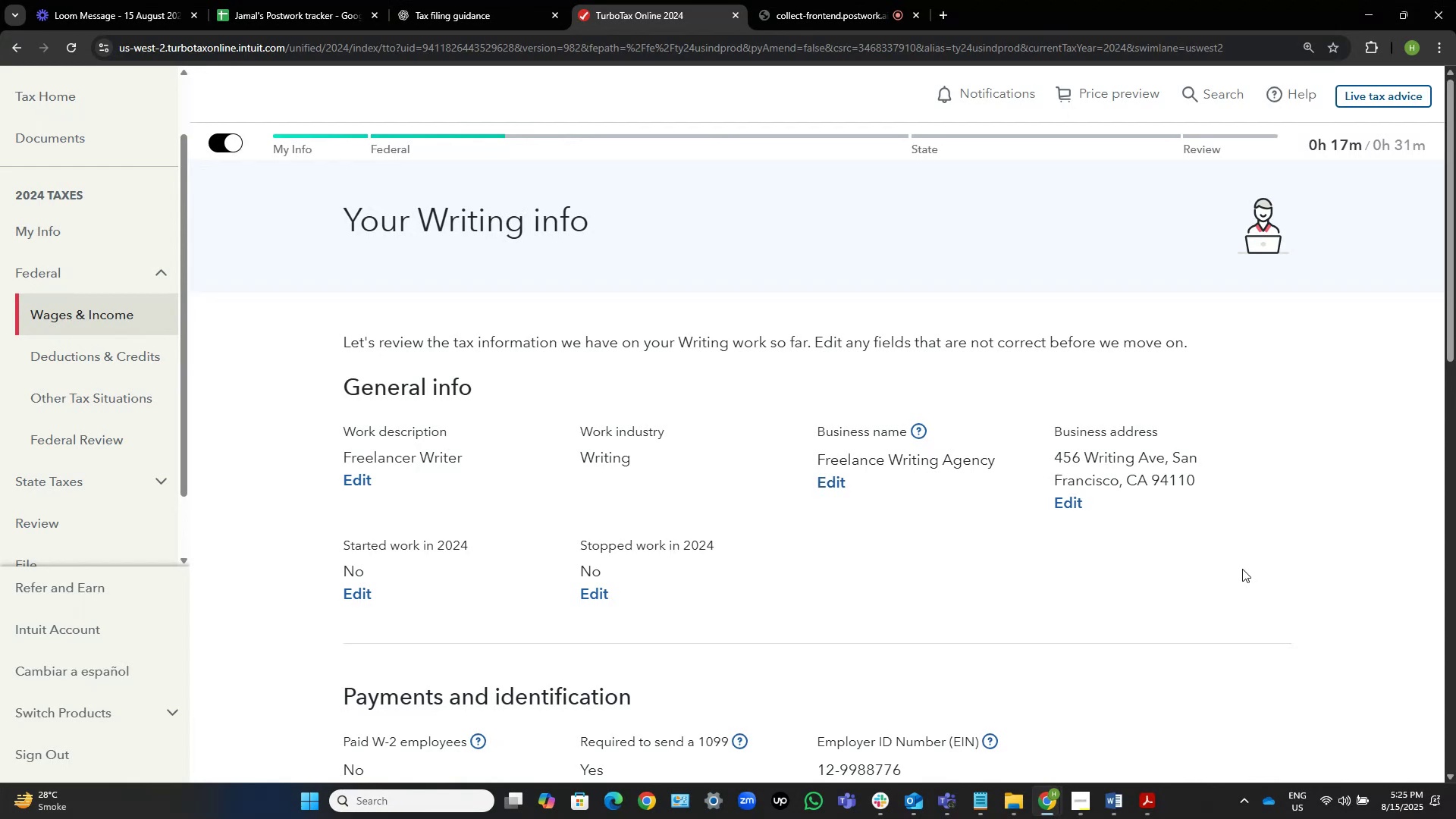 
scroll: coordinate [1156, 593], scroll_direction: down, amount: 1.0
 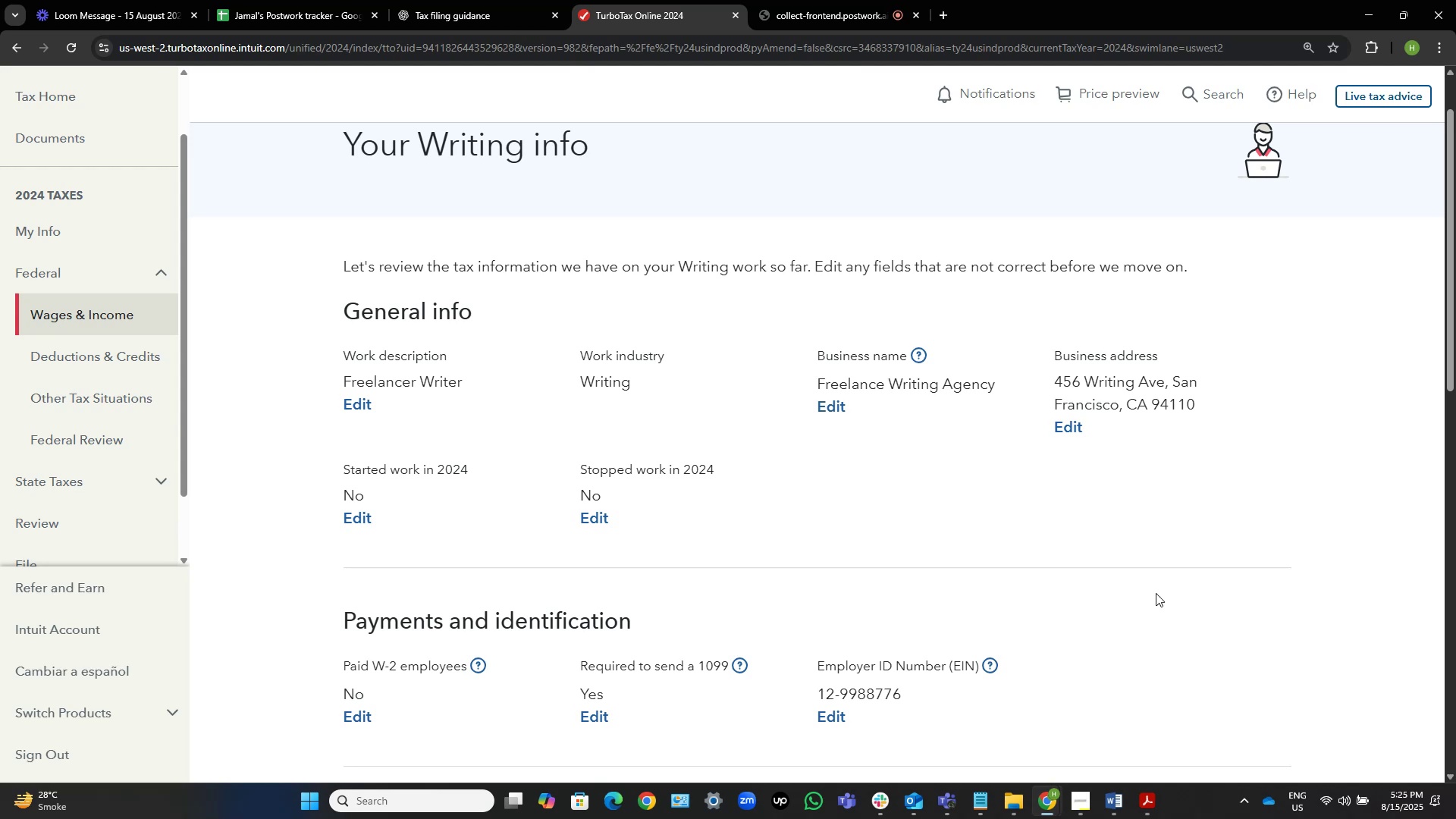 
wait(16.31)
 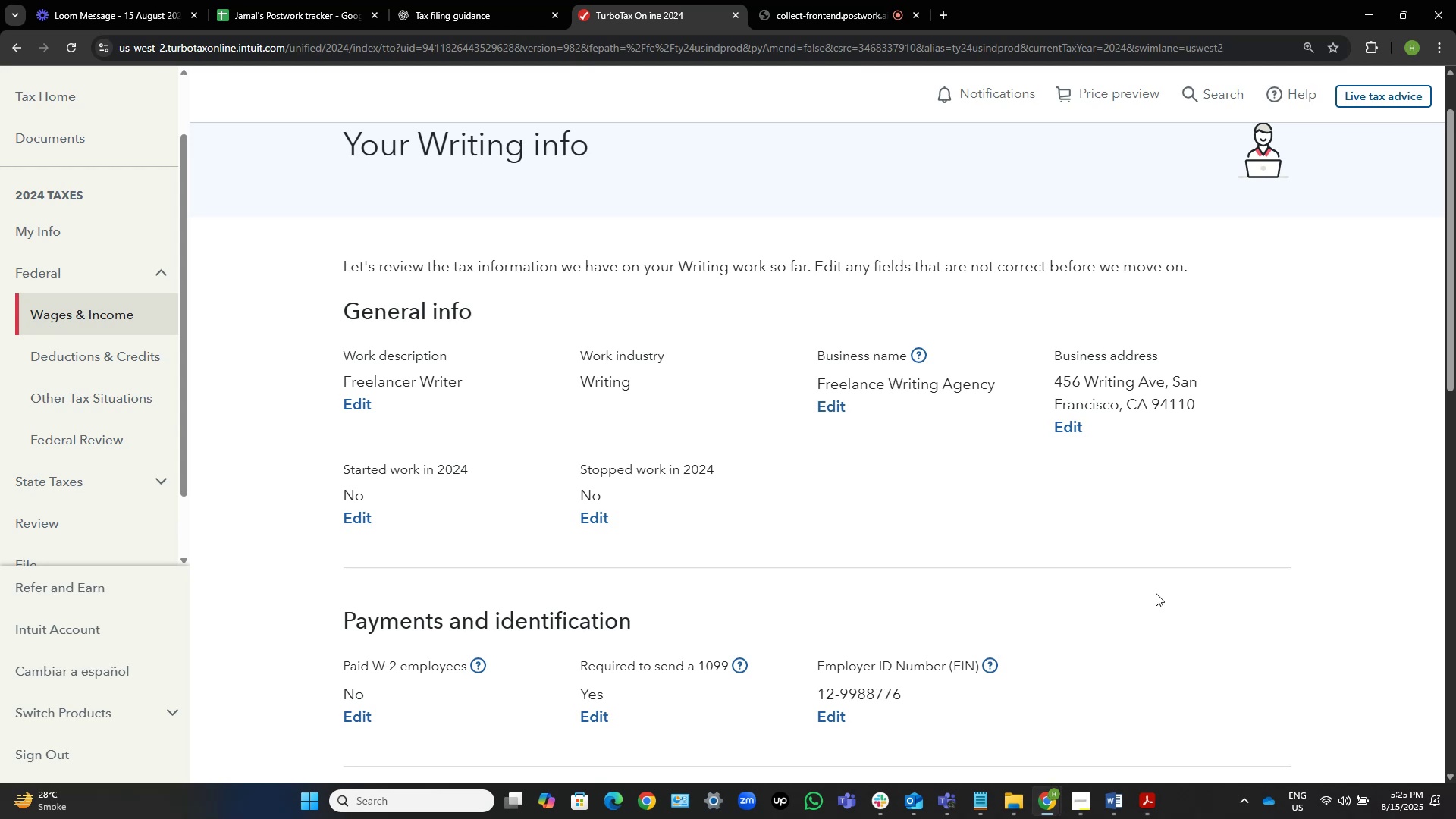 
scroll: coordinate [1156, 593], scroll_direction: down, amount: 1.0
 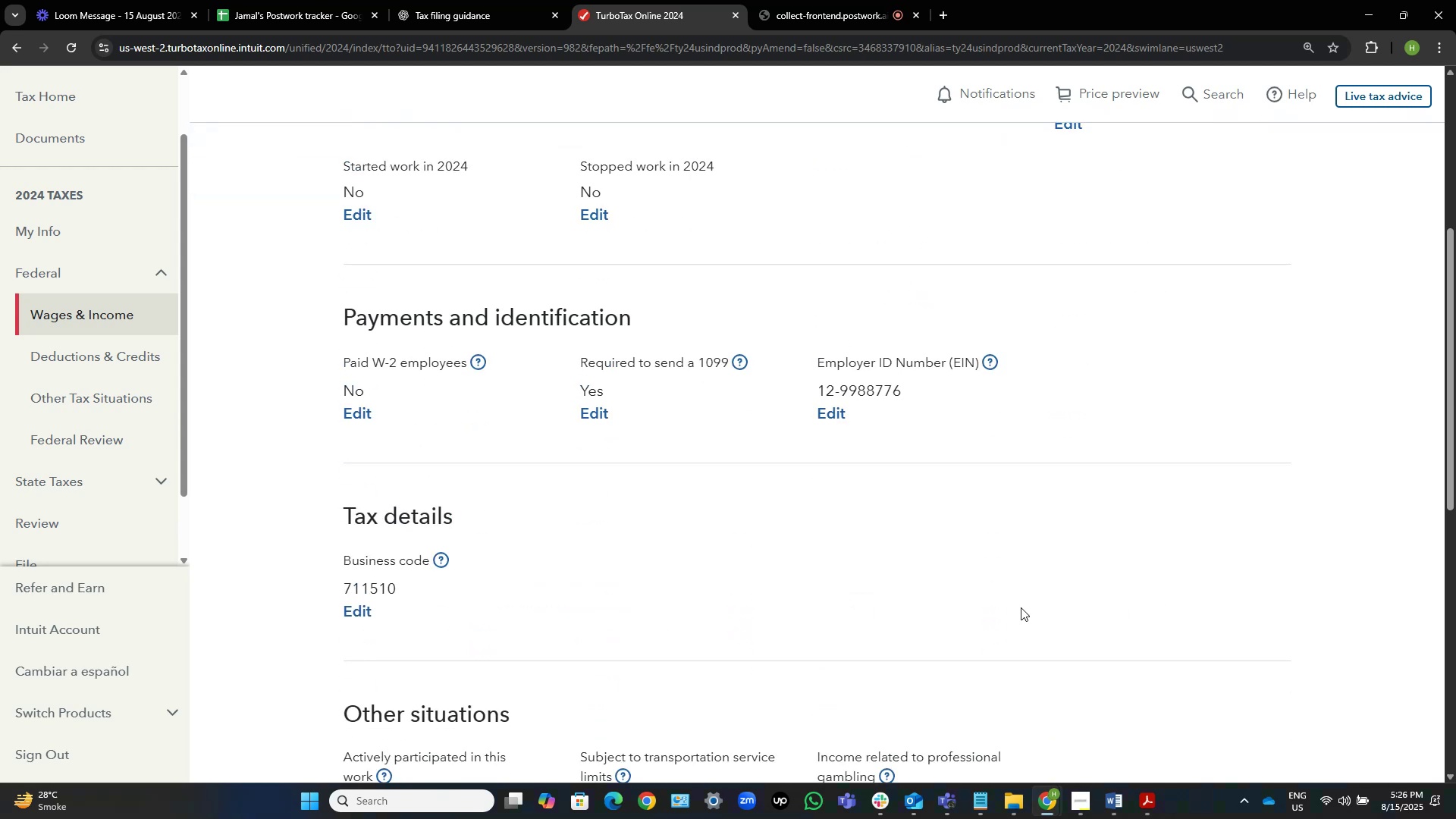 
wait(12.23)
 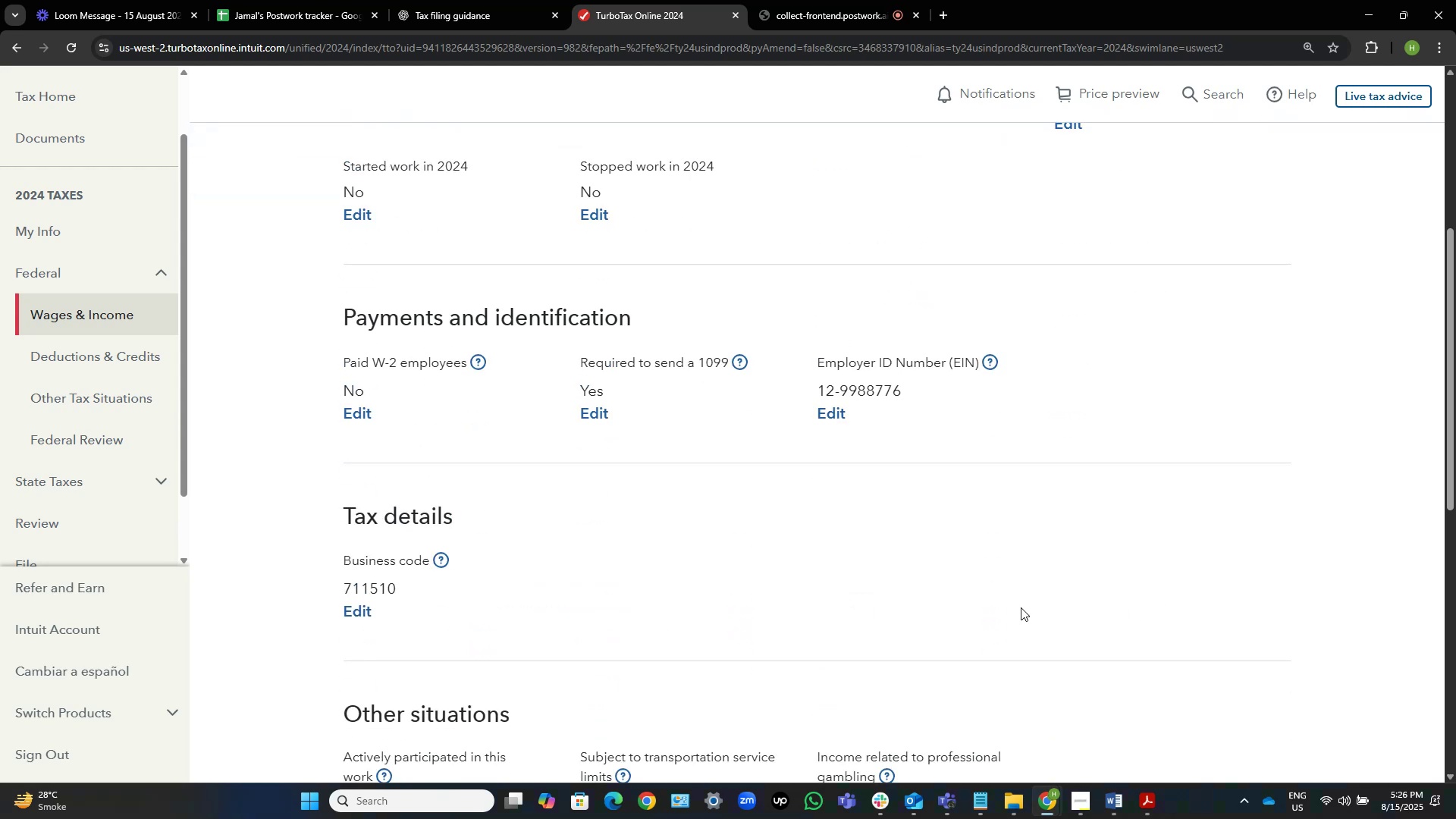 
scroll: coordinate [1027, 499], scroll_direction: up, amount: 3.0
 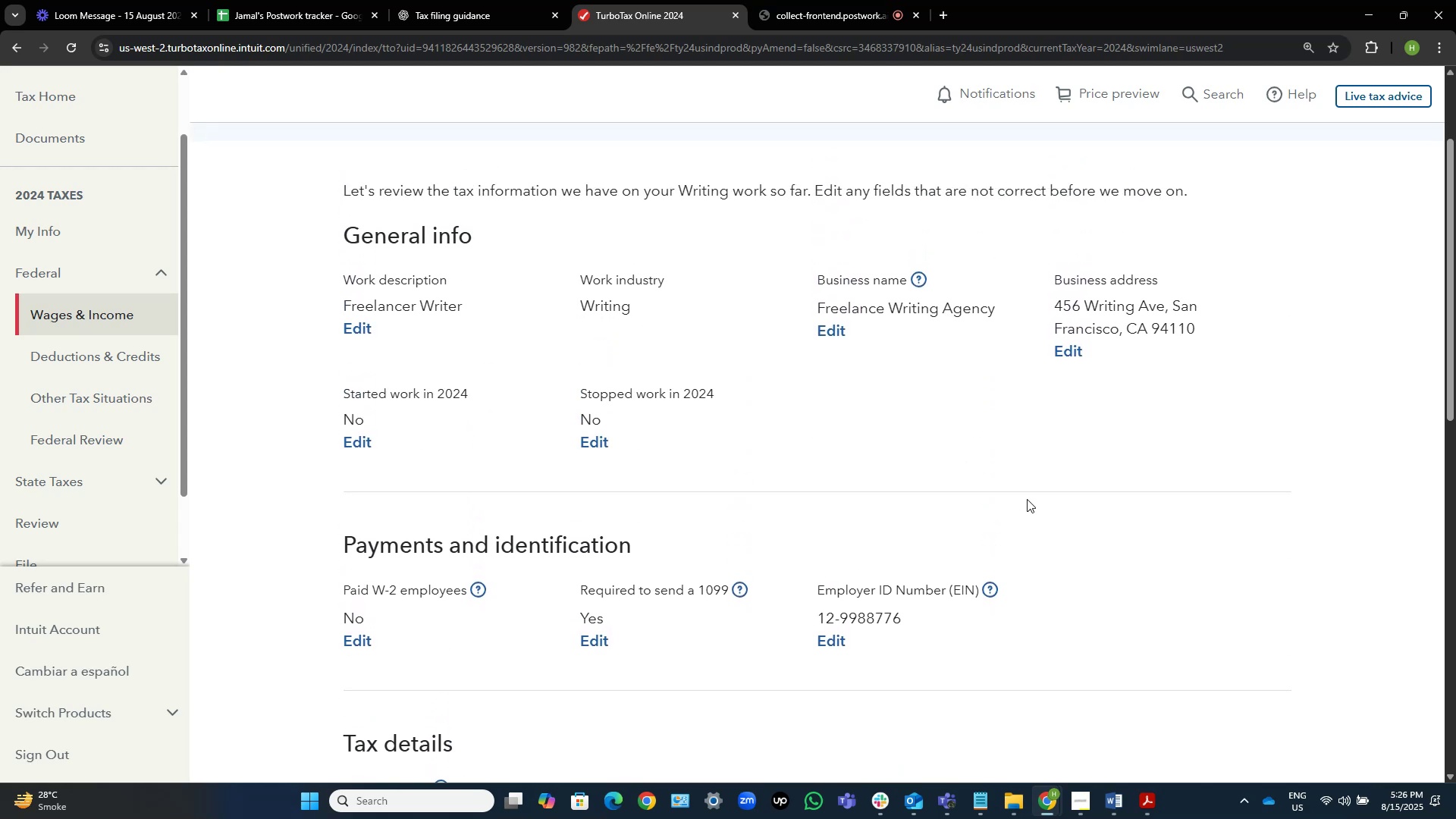 
scroll: coordinate [1027, 499], scroll_direction: down, amount: 12.0
 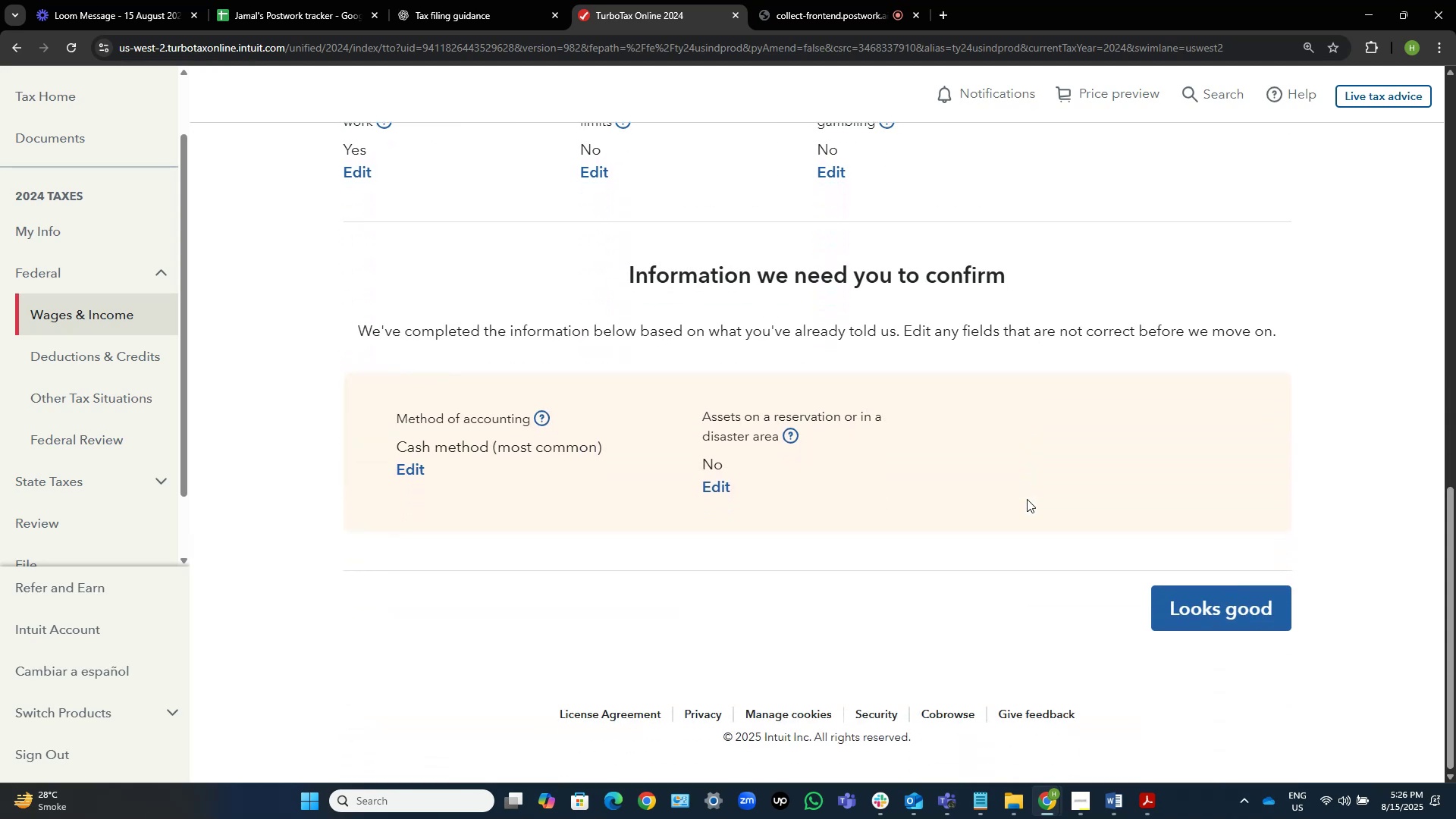 
scroll: coordinate [1027, 499], scroll_direction: up, amount: 3.0
 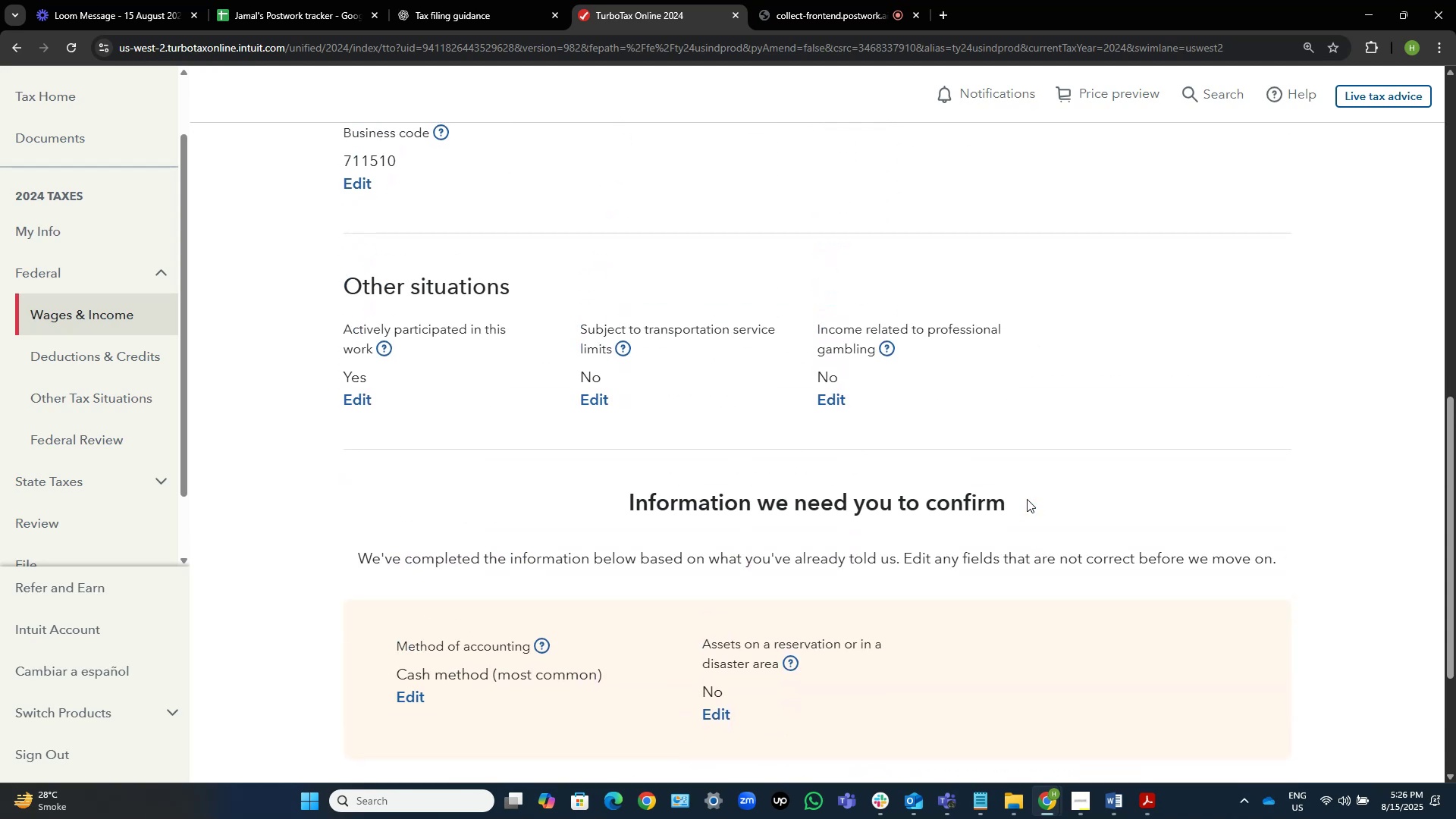 
scroll: coordinate [1027, 499], scroll_direction: down, amount: 2.0
 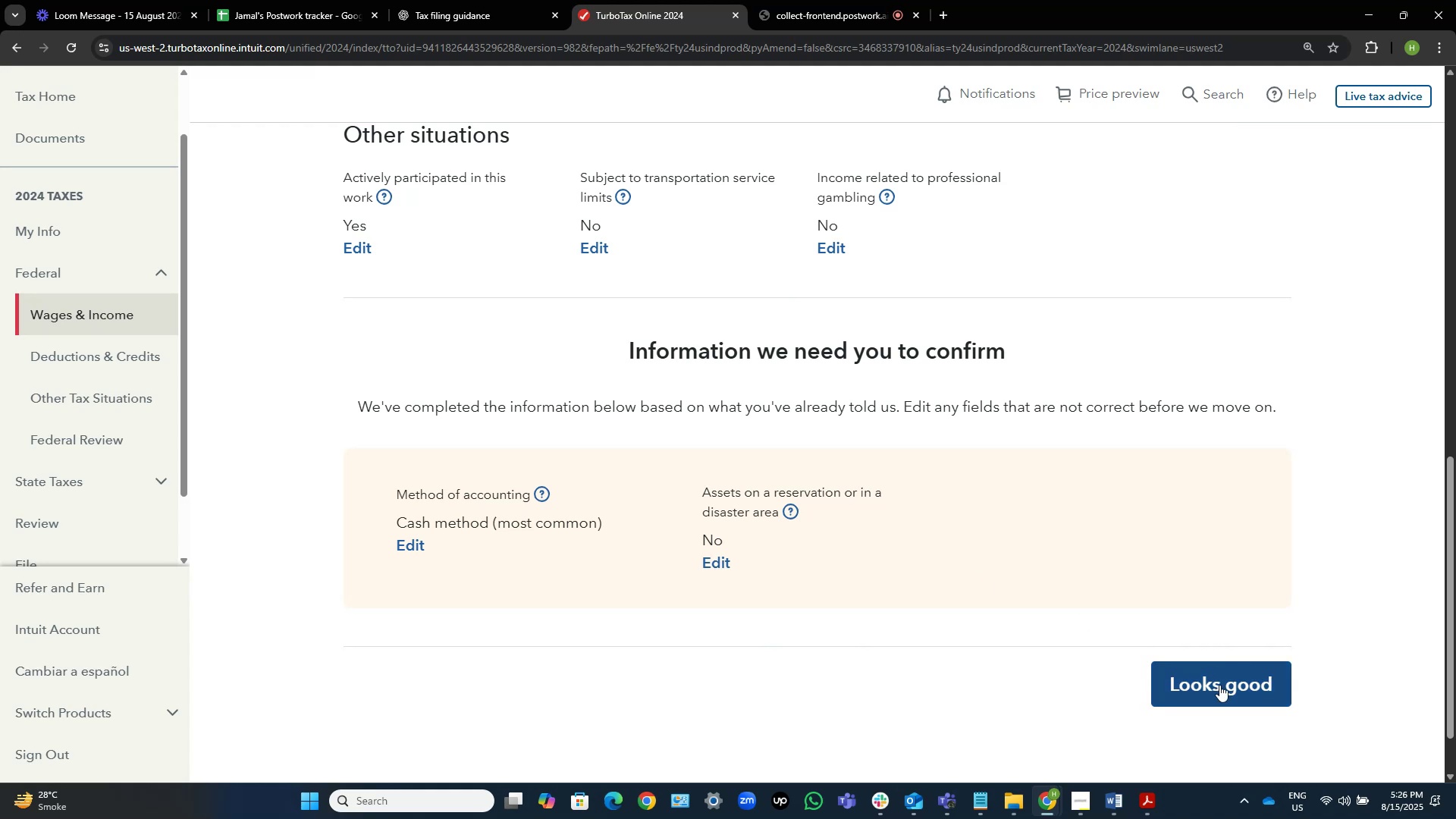 
wait(7.74)
 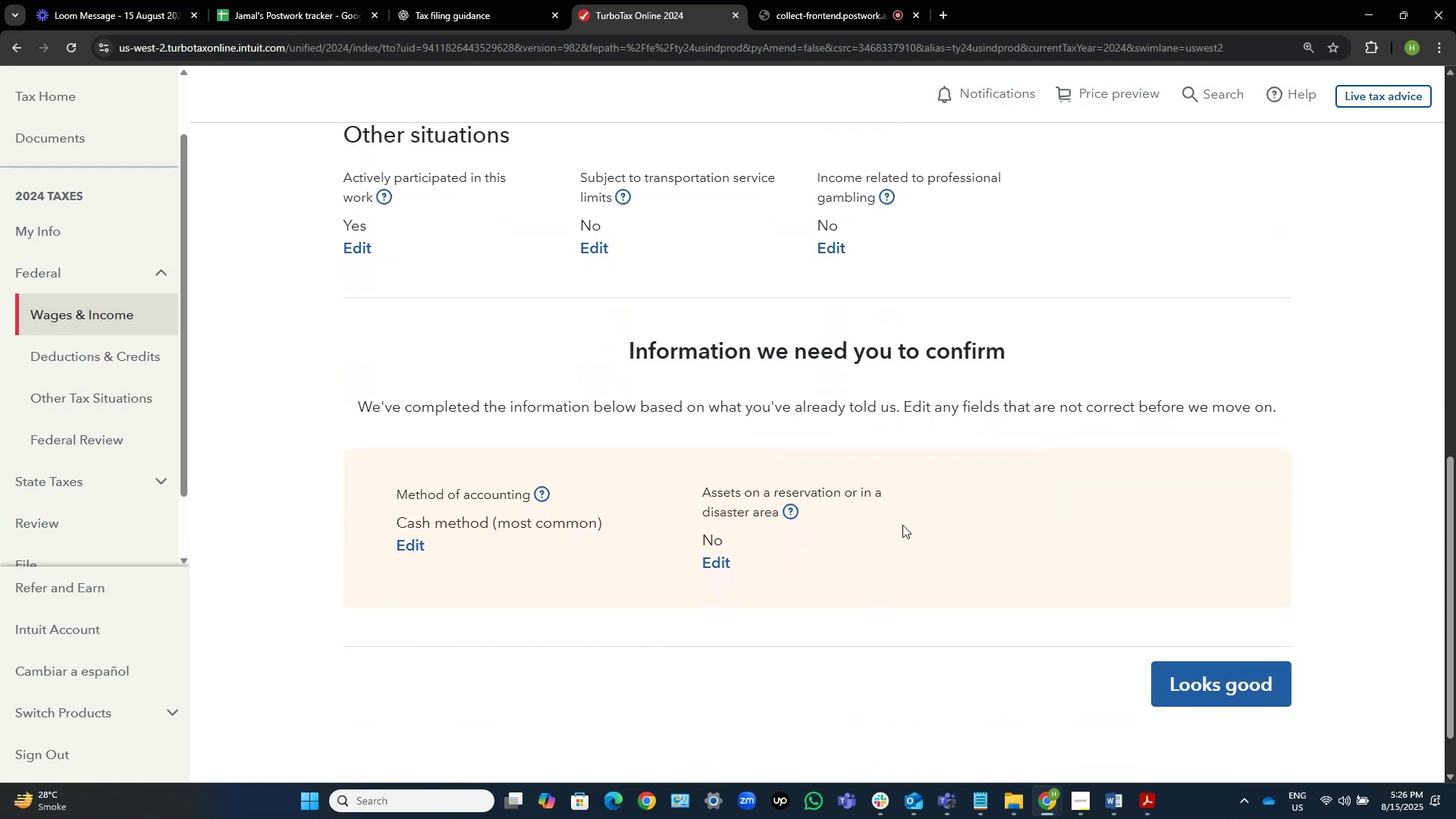 
left_click([1116, 805])
 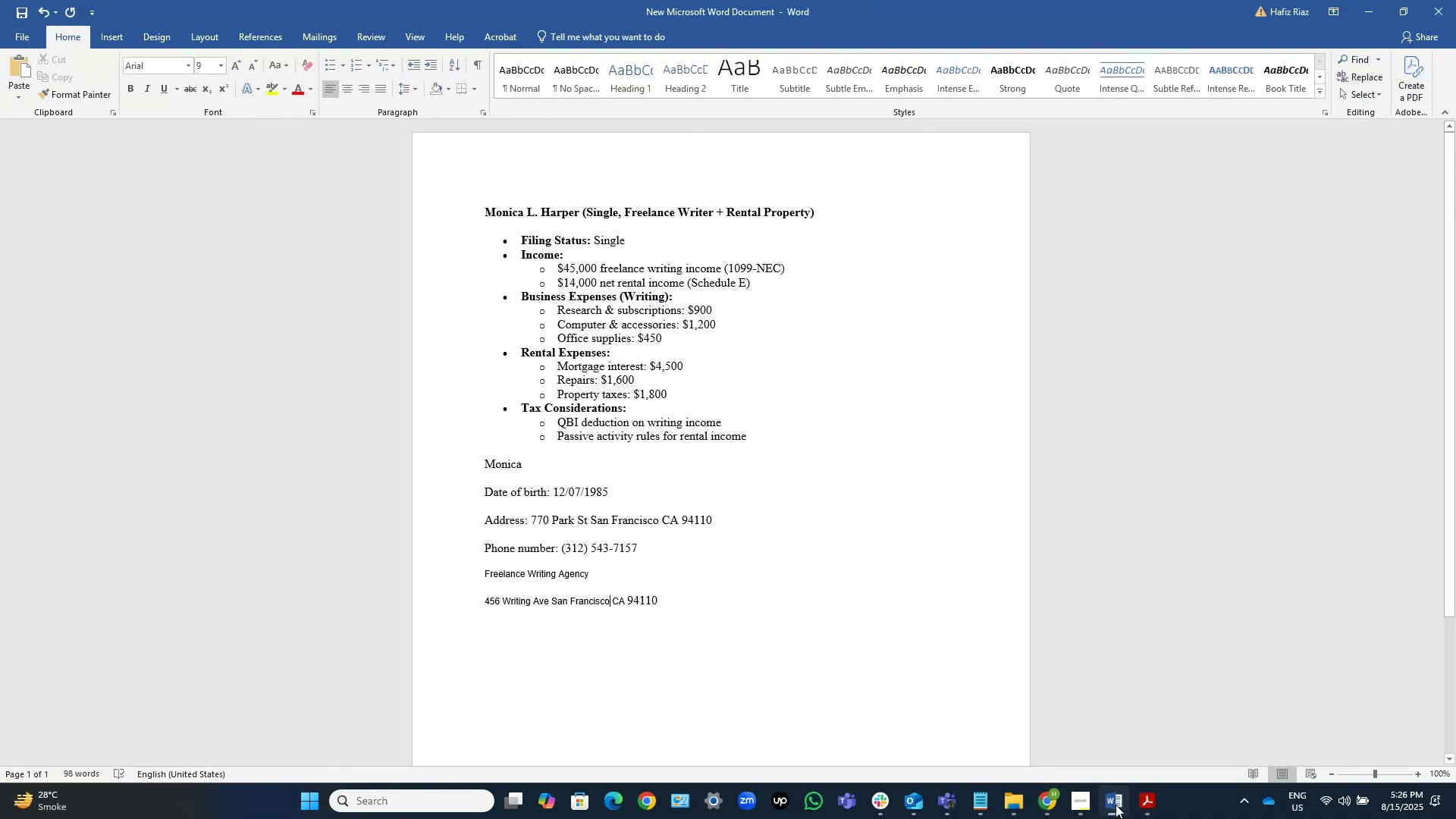 
left_click([1116, 805])
 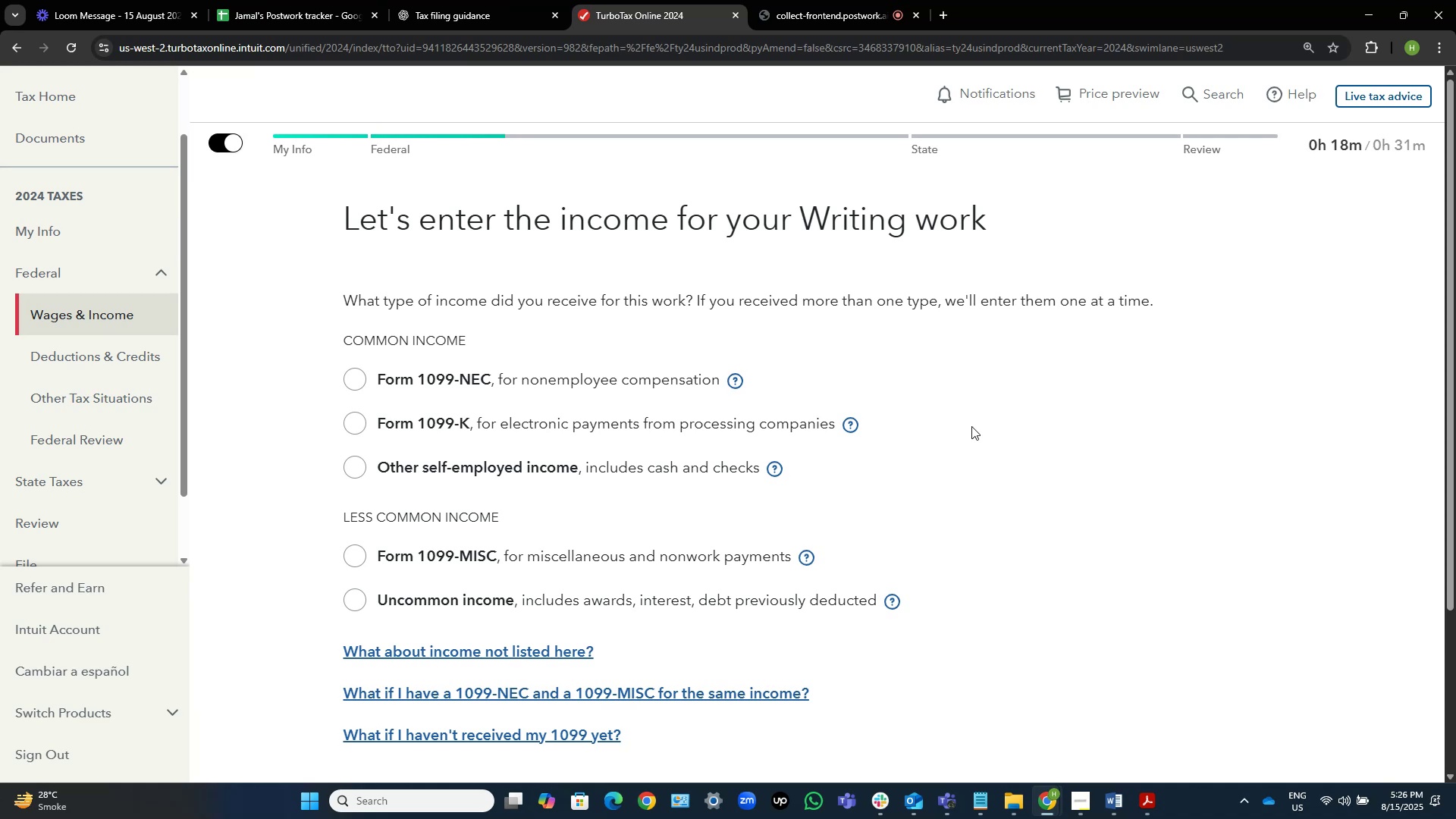 
wait(9.14)
 